 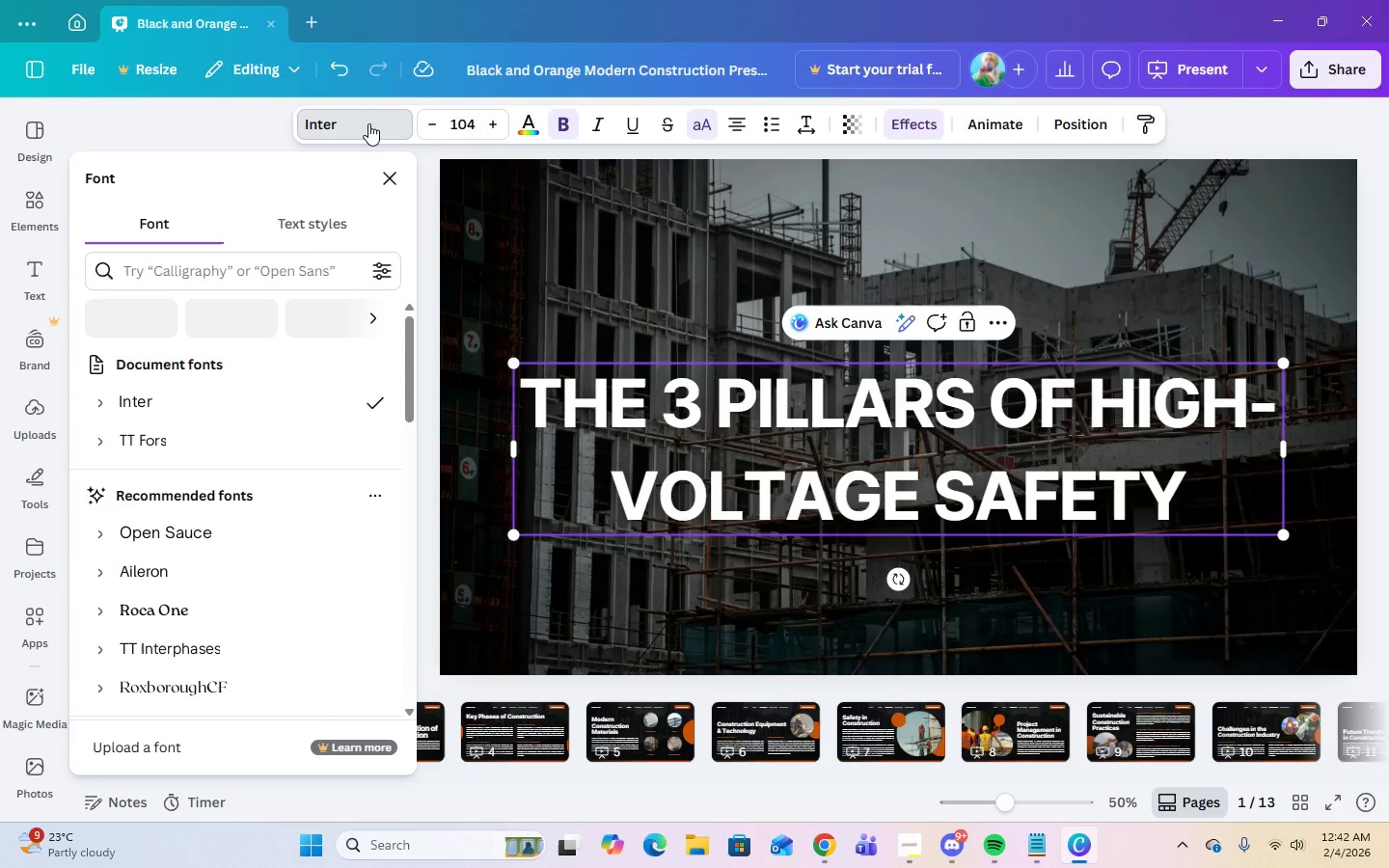 
left_click([236, 274])
 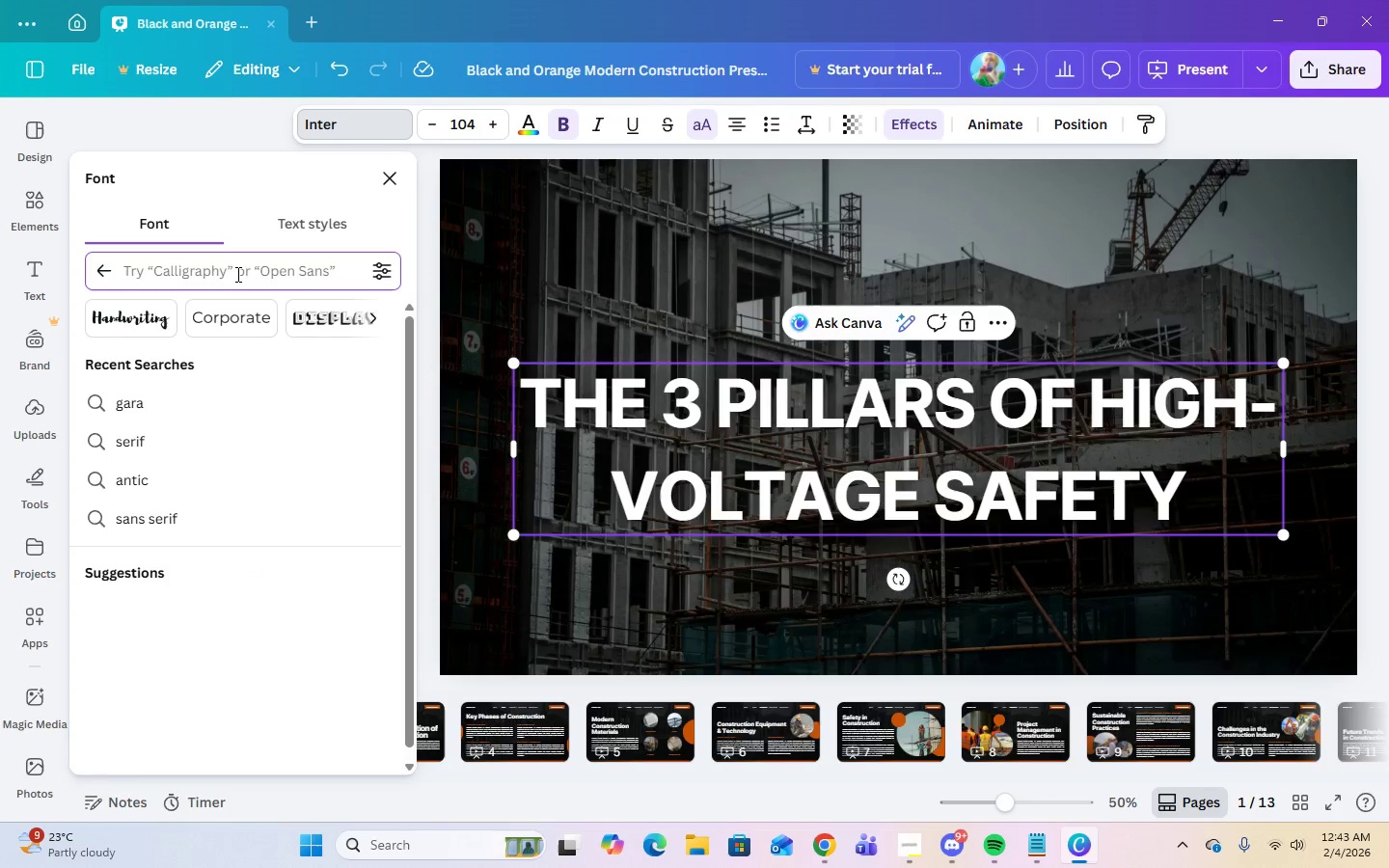 
type(serif)
 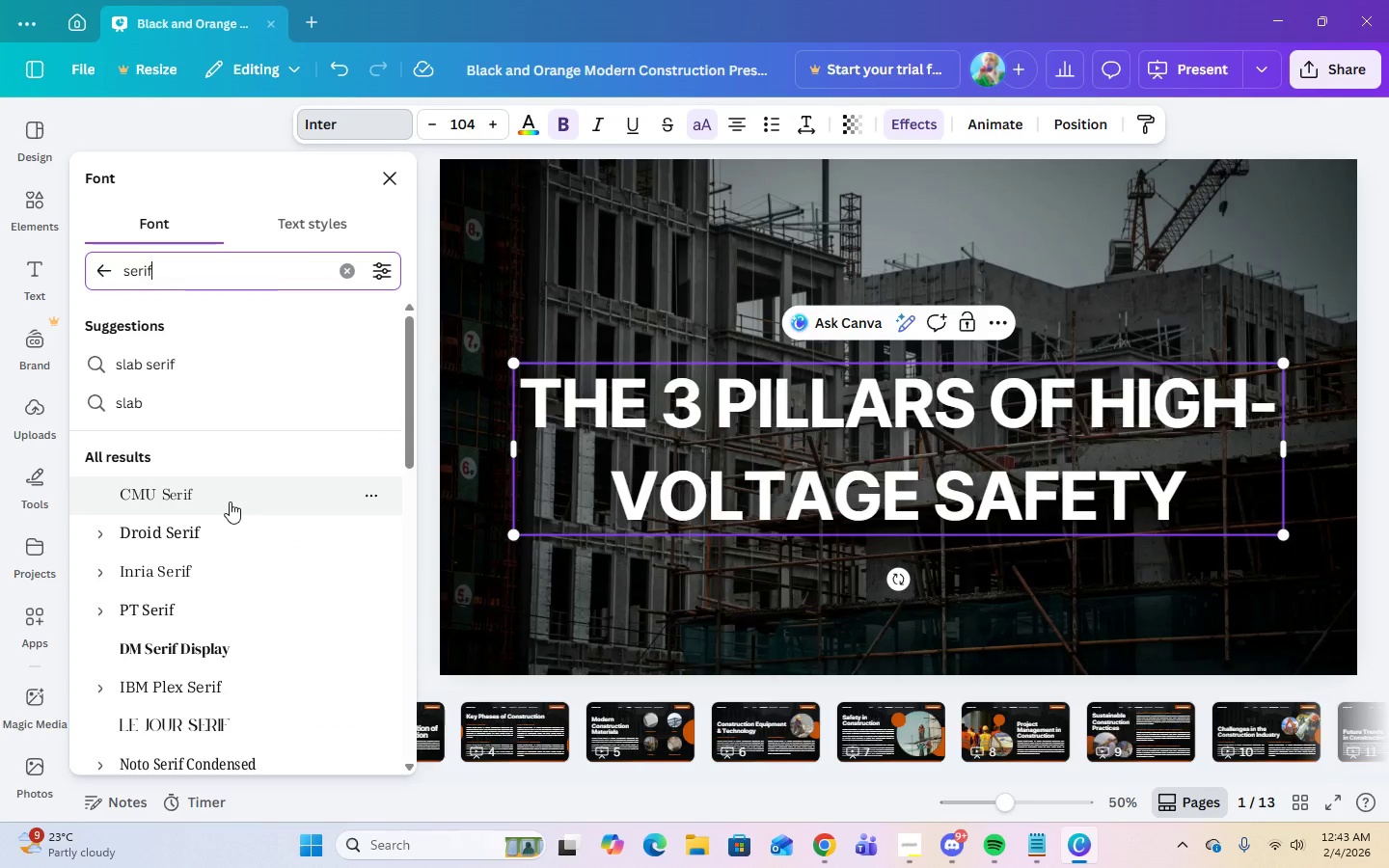 
scroll: coordinate [318, 582], scroll_direction: down, amount: 3.0
 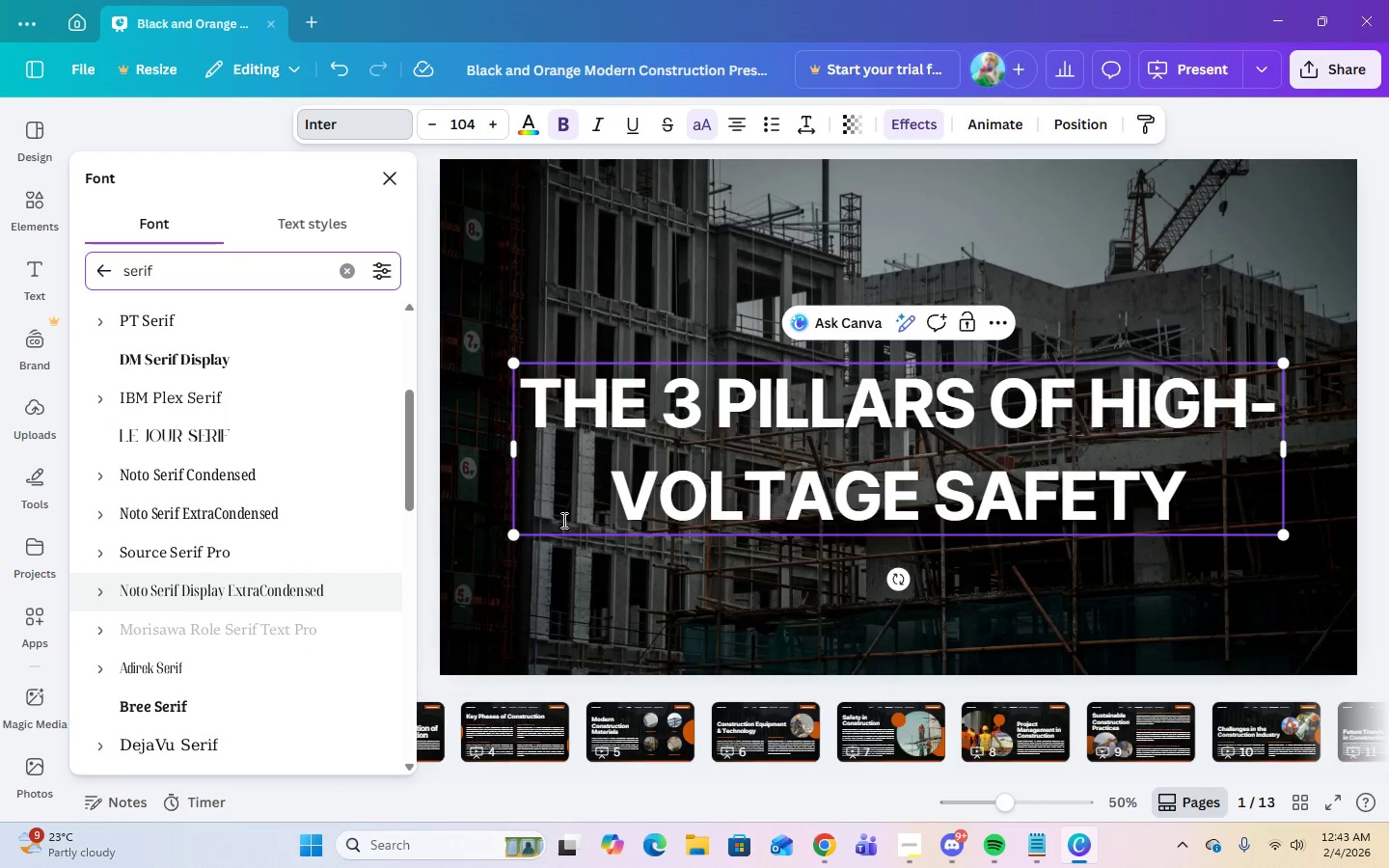 
left_click([104, 552])
 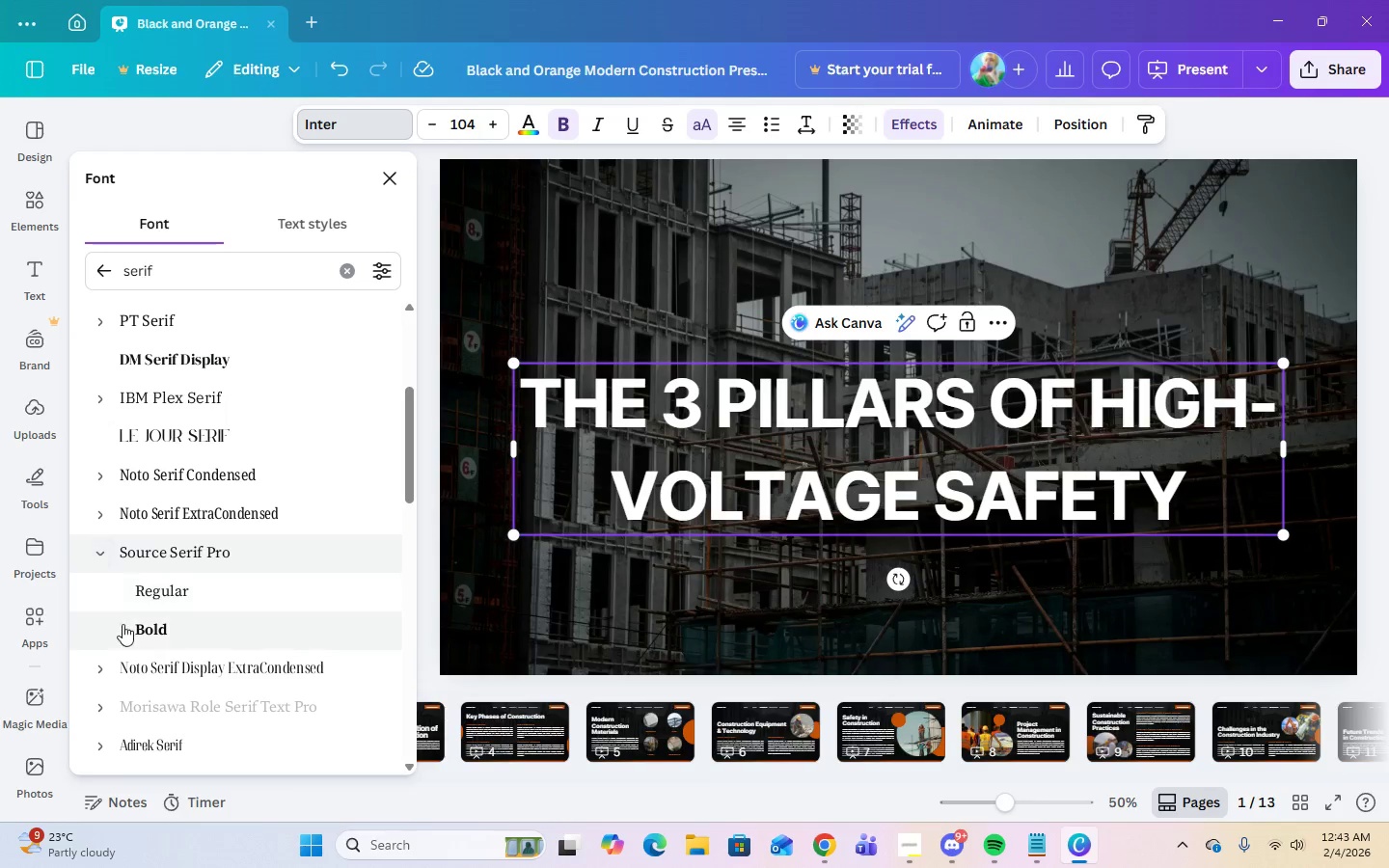 
left_click([128, 631])
 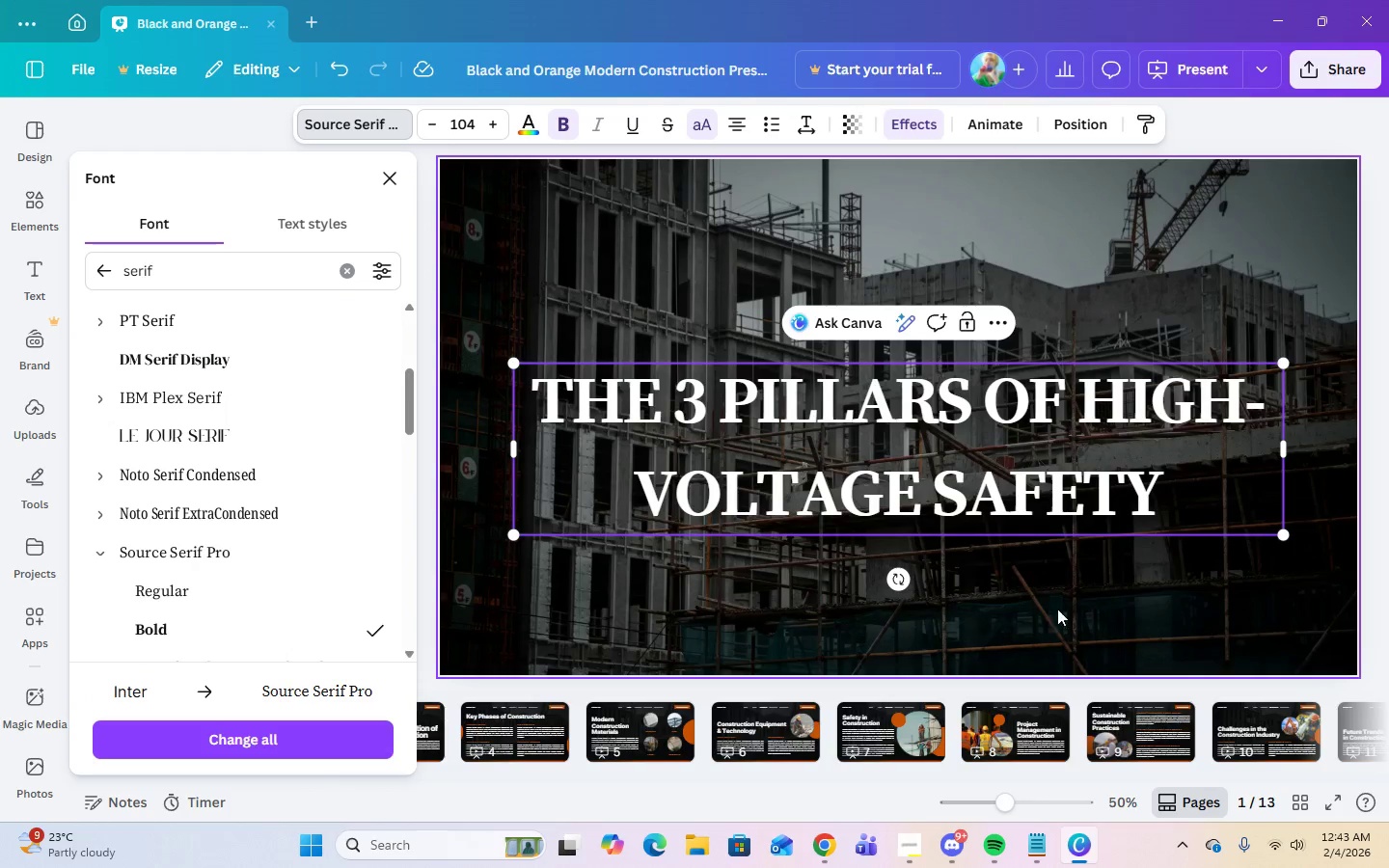 
left_click([1126, 596])
 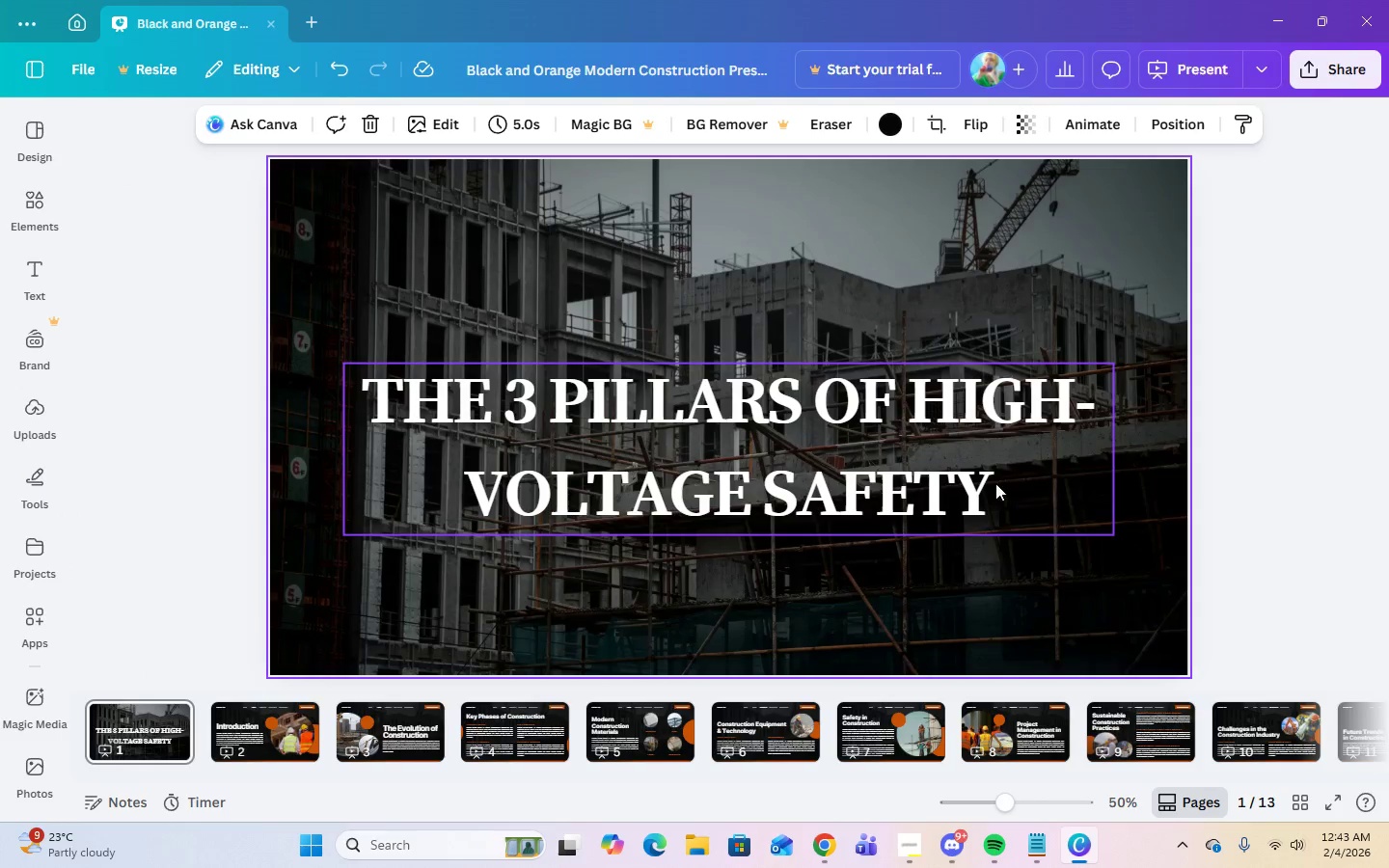 
left_click([942, 484])
 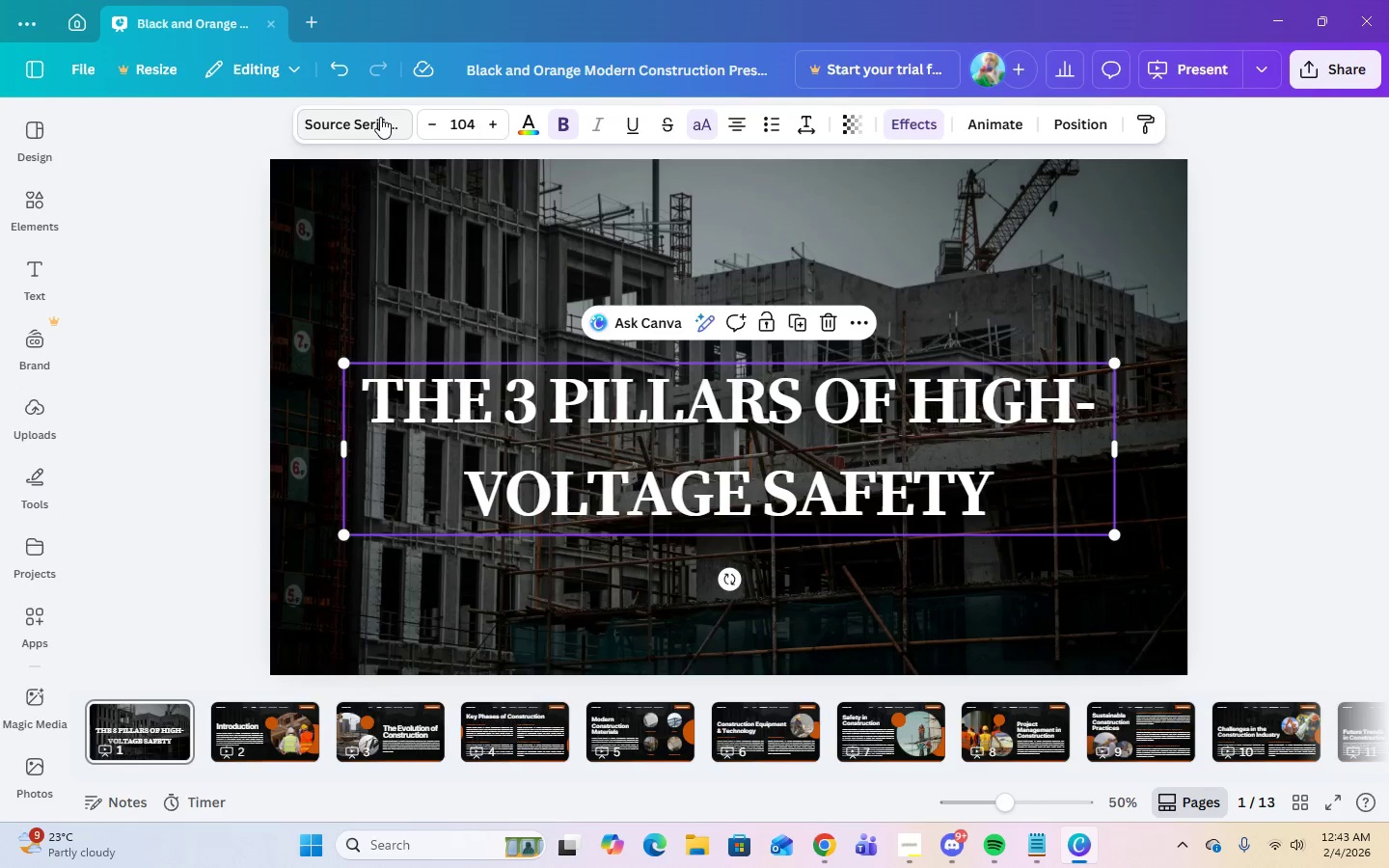 
left_click([380, 117])
 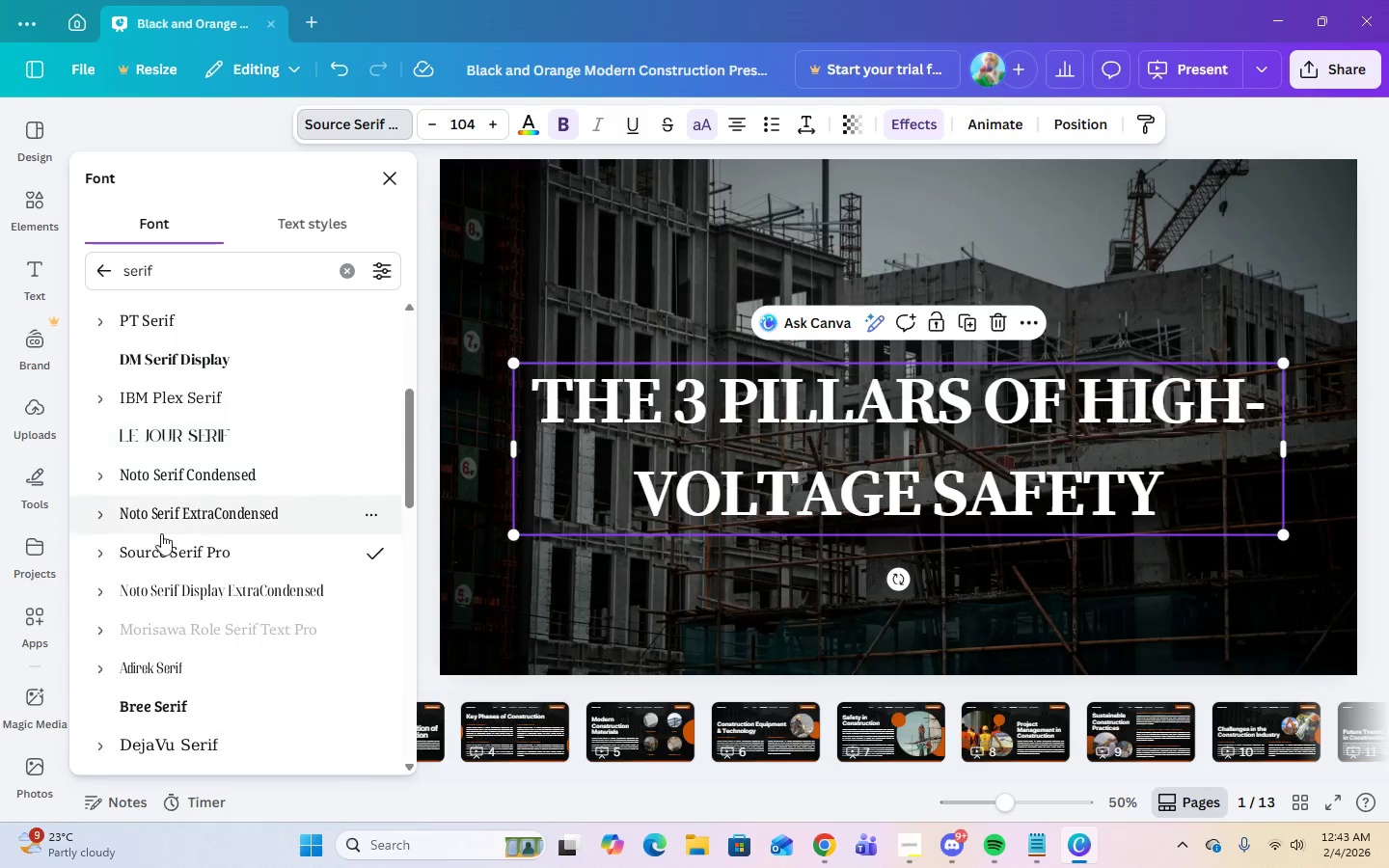 
left_click([100, 556])
 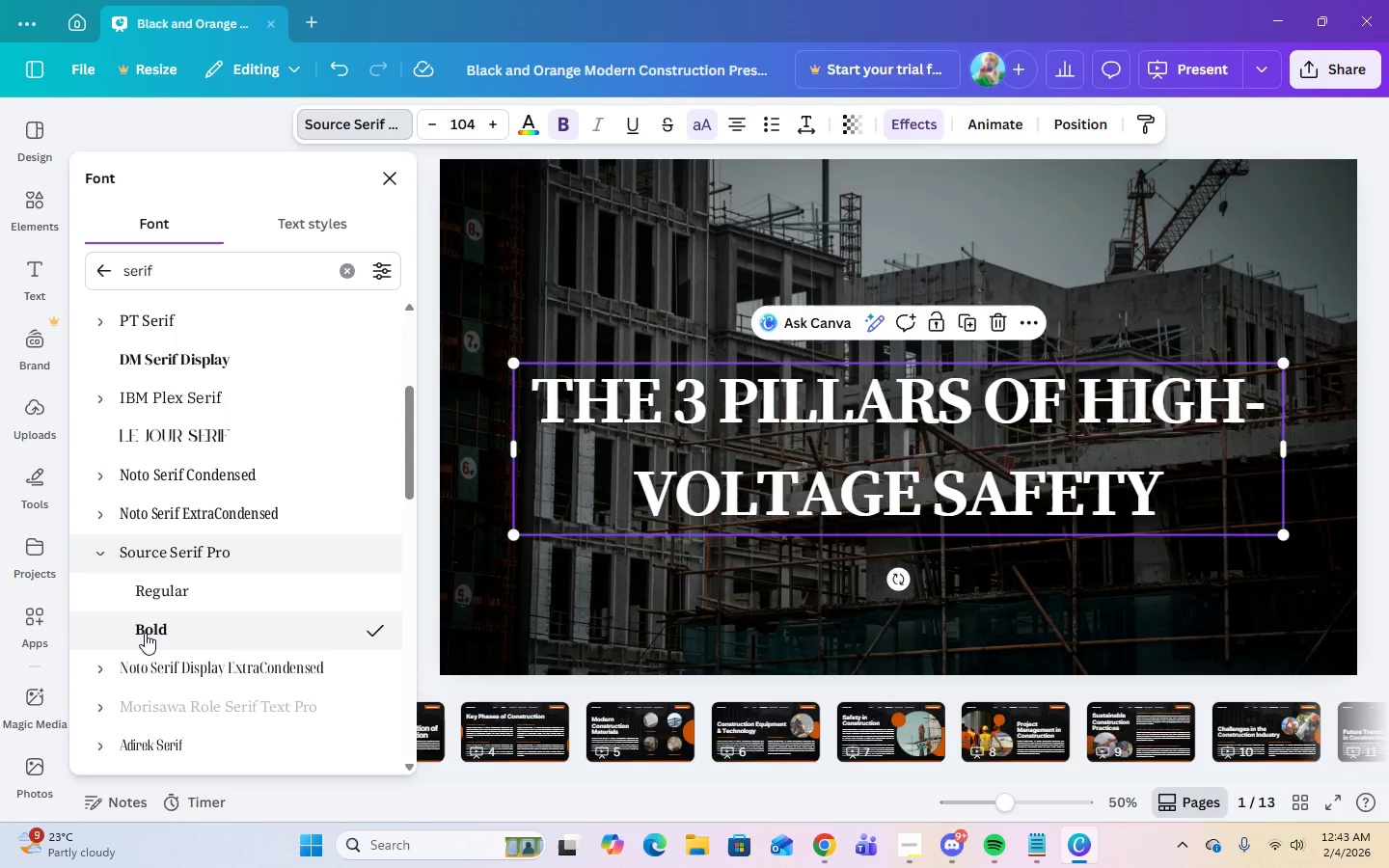 
left_click([145, 633])
 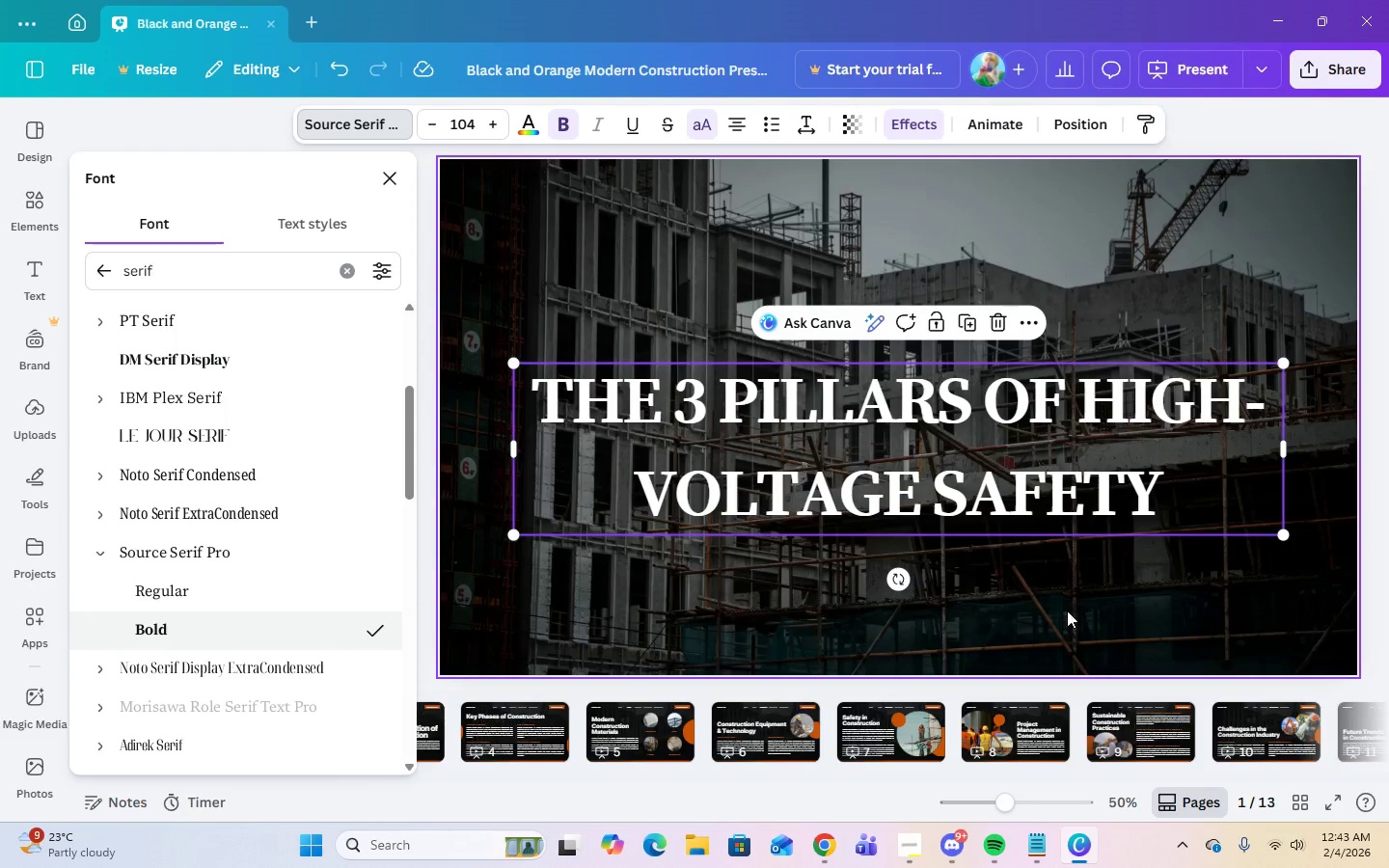 
left_click([1108, 591])
 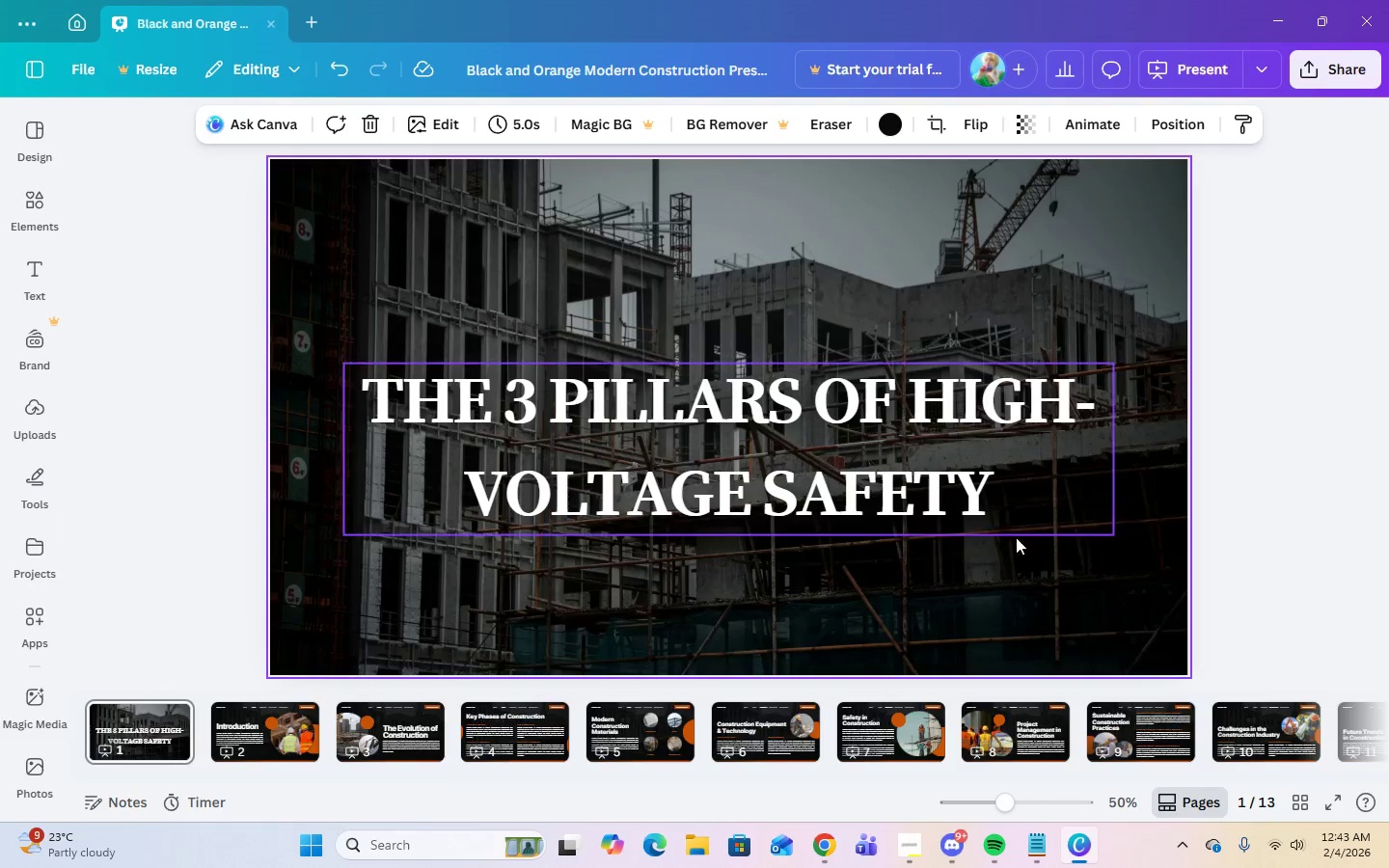 
left_click([968, 512])
 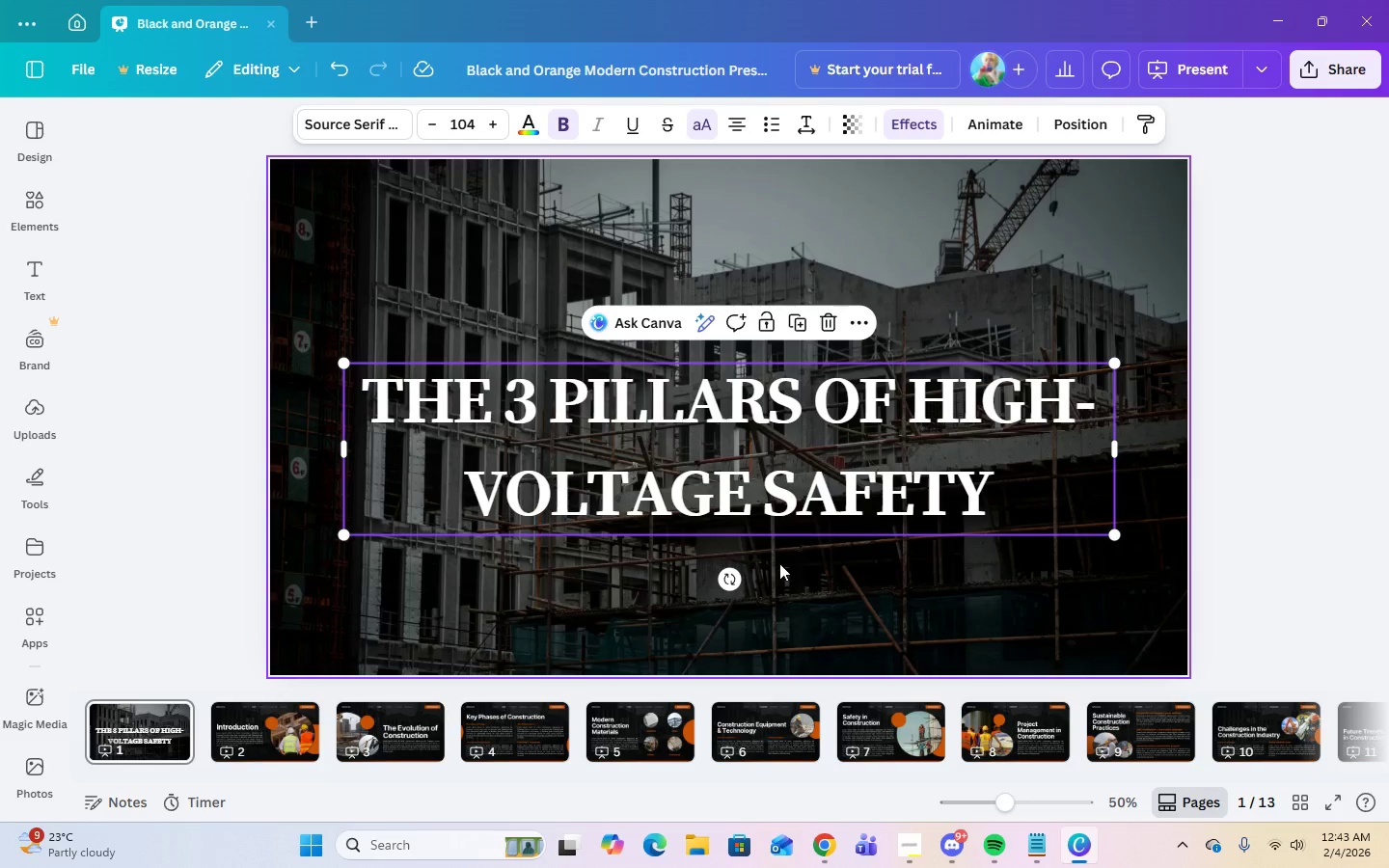 
wait(14.5)
 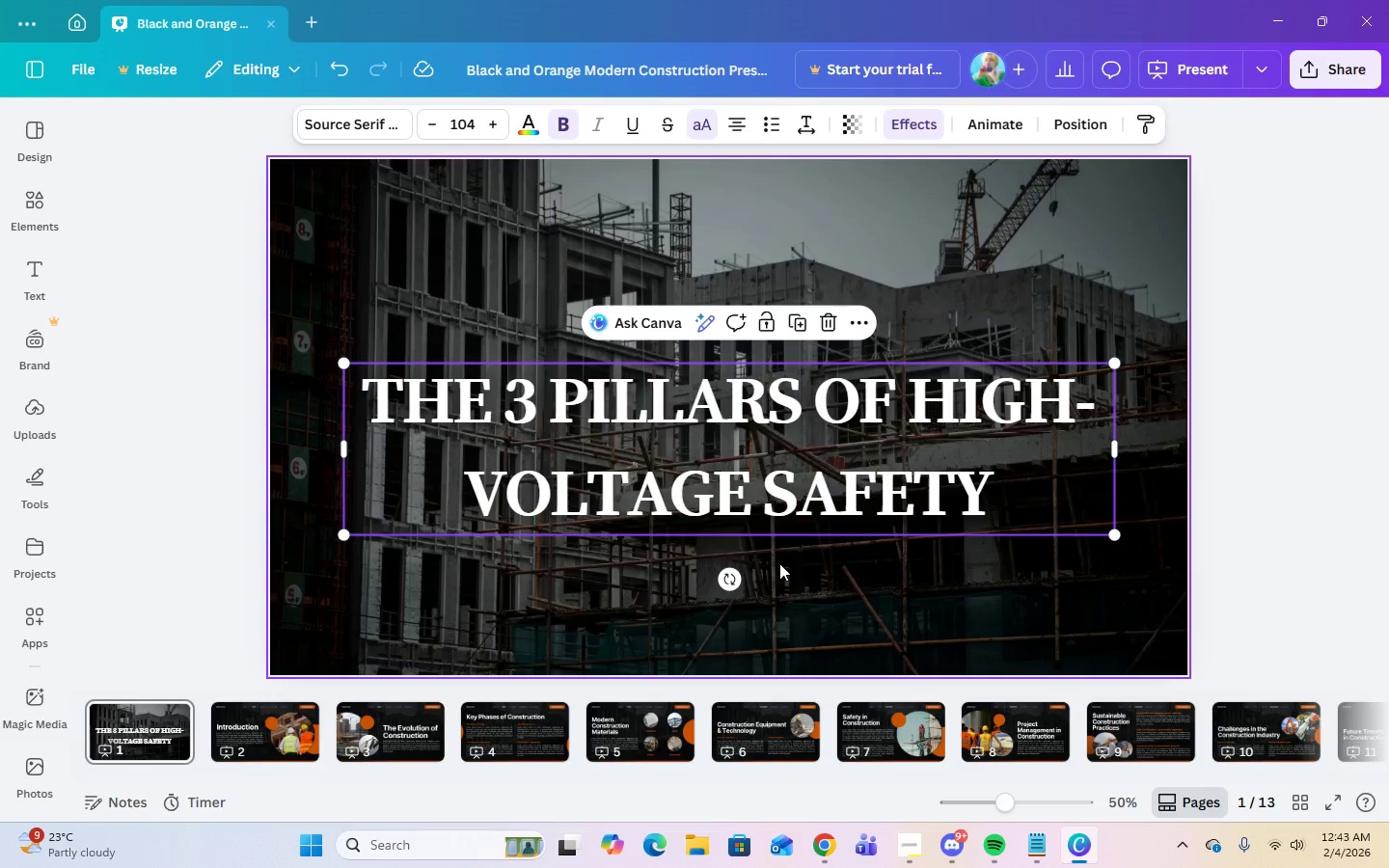 
double_click([968, 501])
 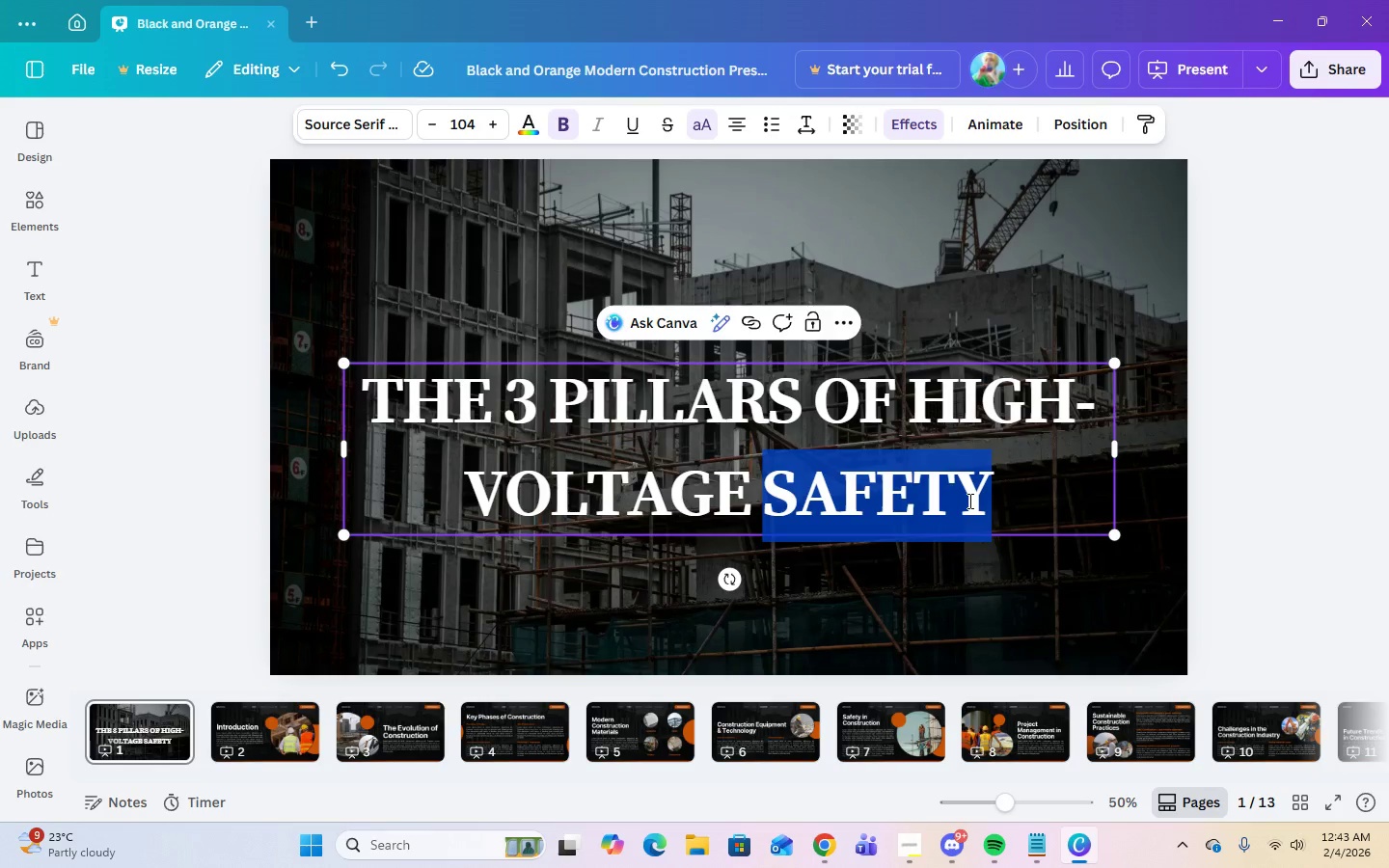 
double_click([968, 501])
 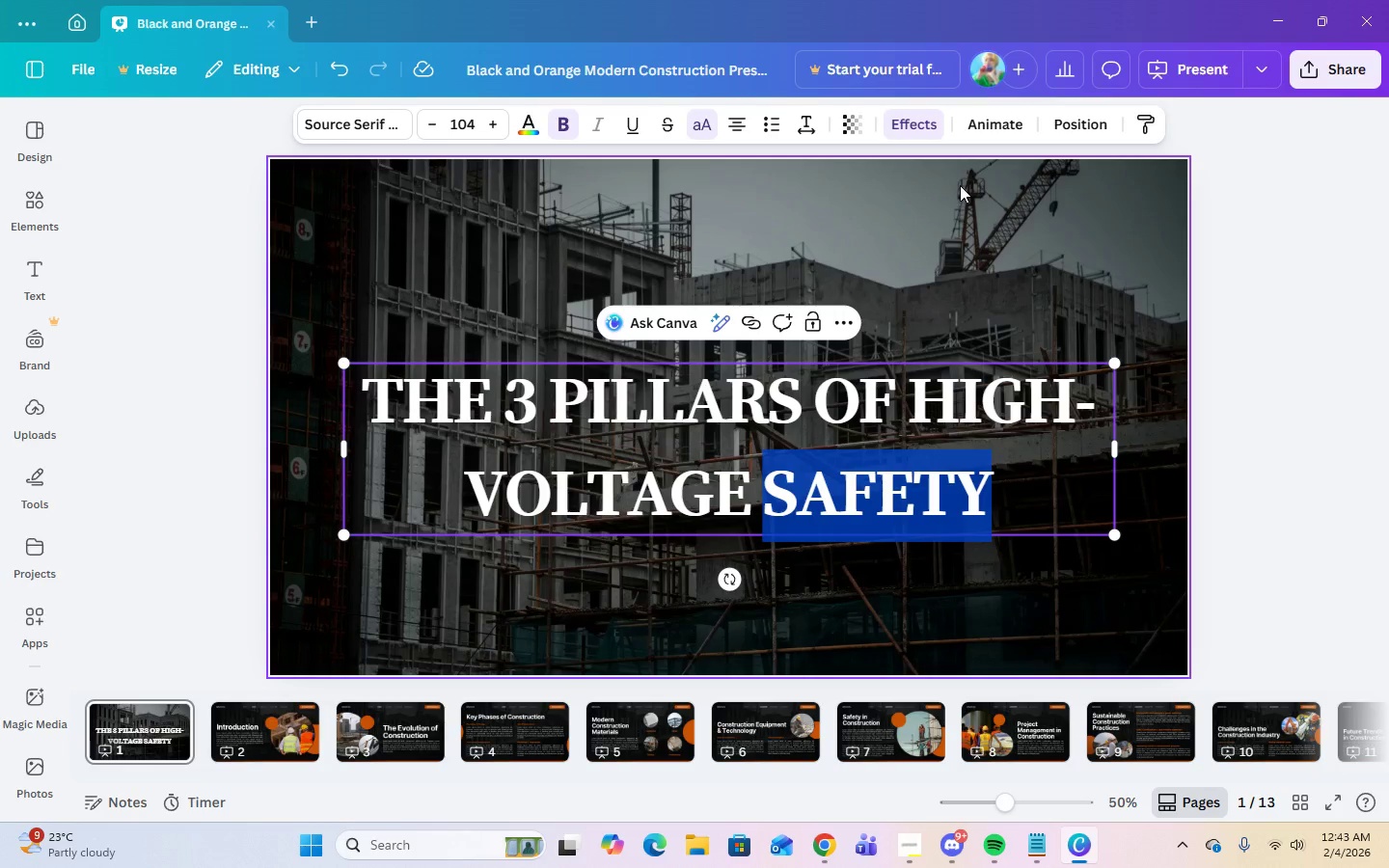 
left_click([961, 177])
 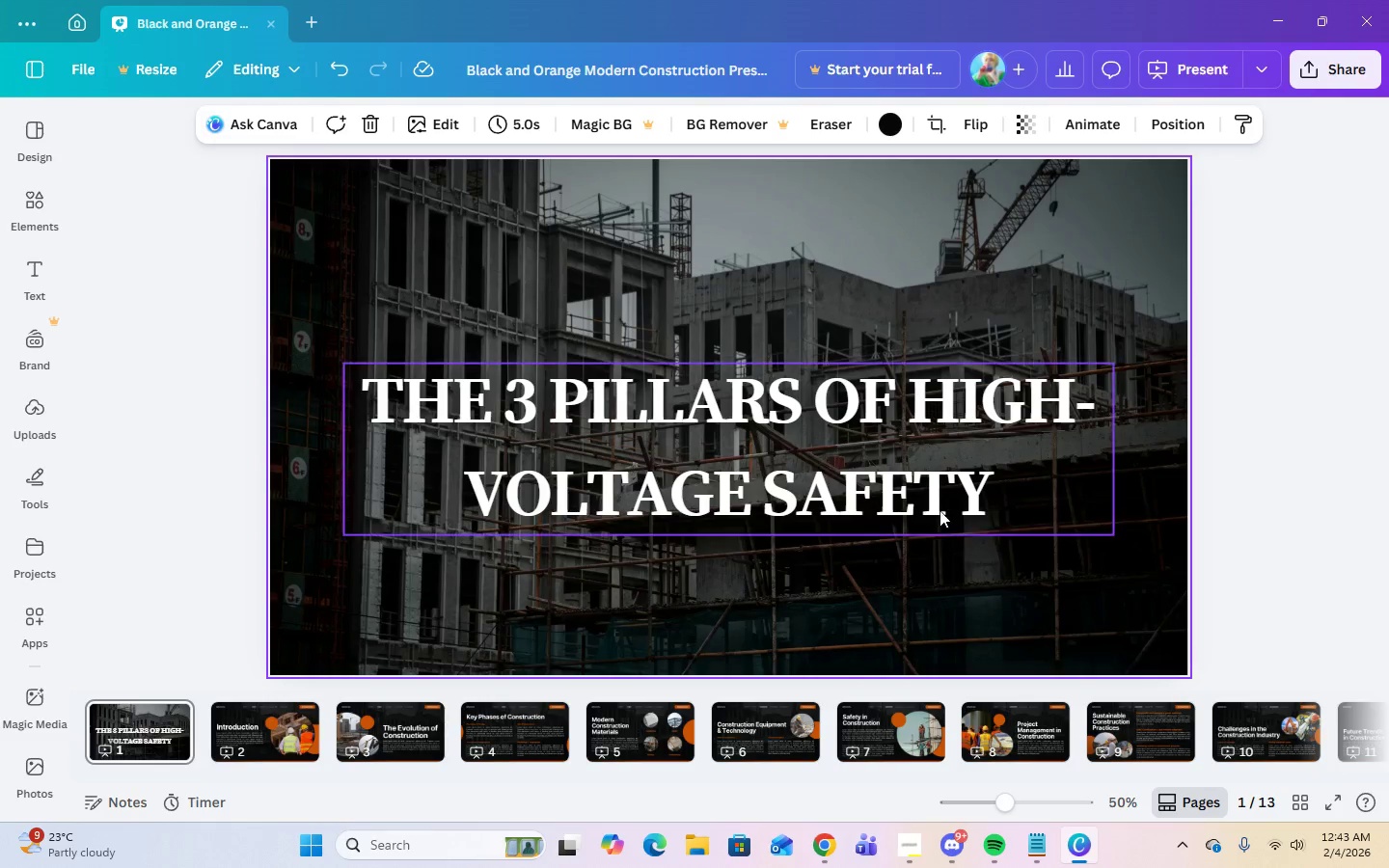 
left_click([917, 484])
 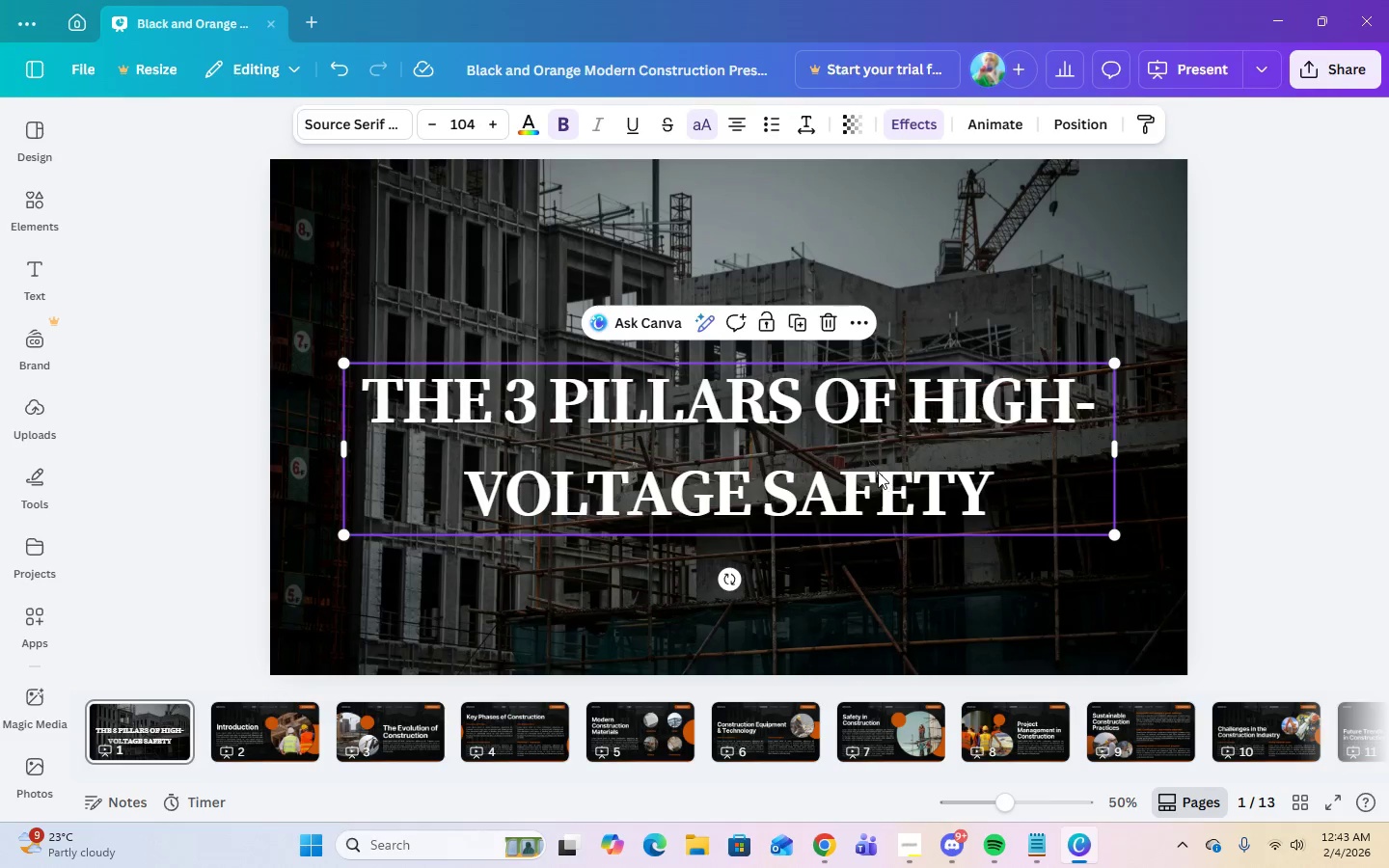 
left_click_drag(start_coordinate=[878, 472], to_coordinate=[880, 440])
 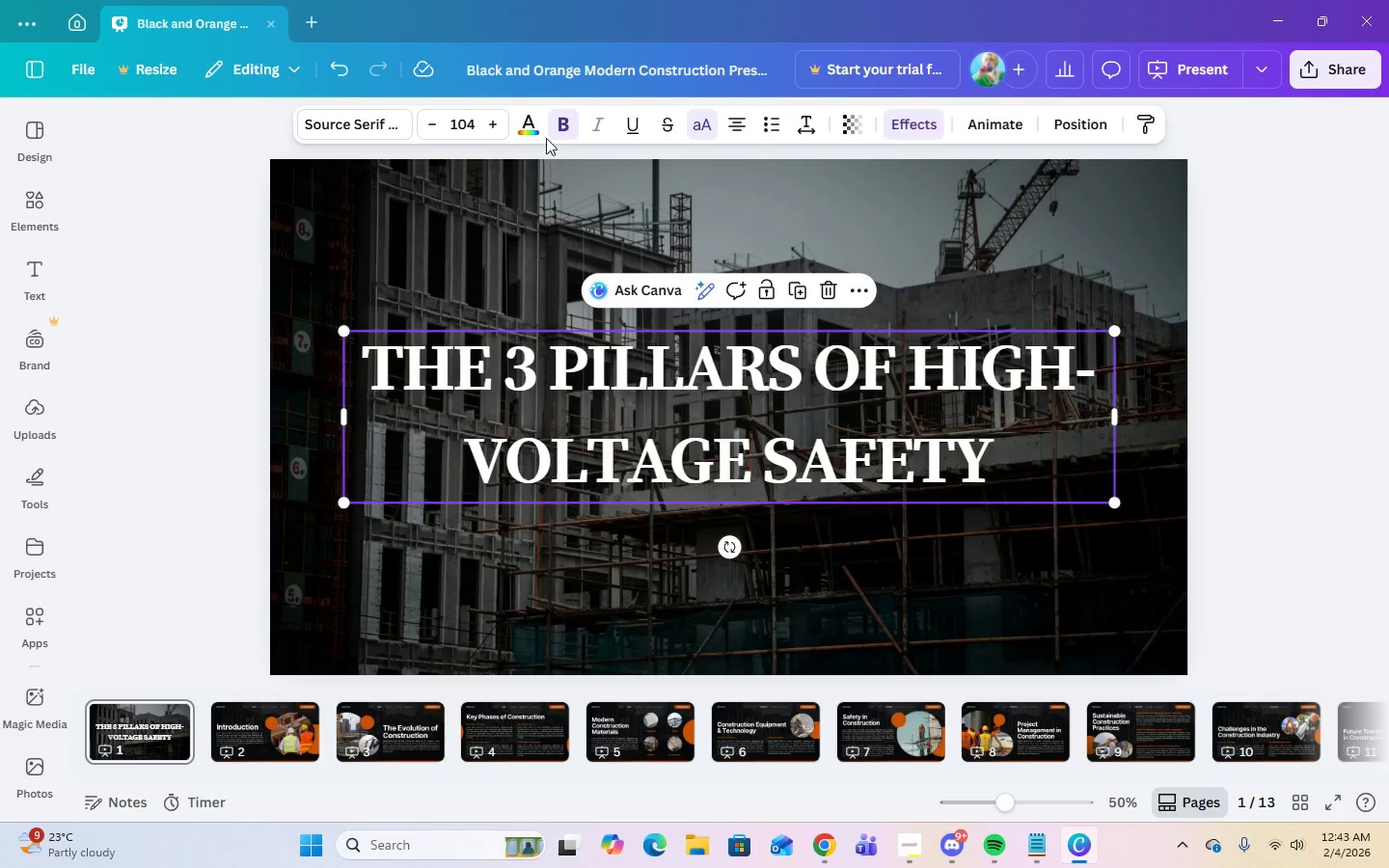 
left_click([529, 125])
 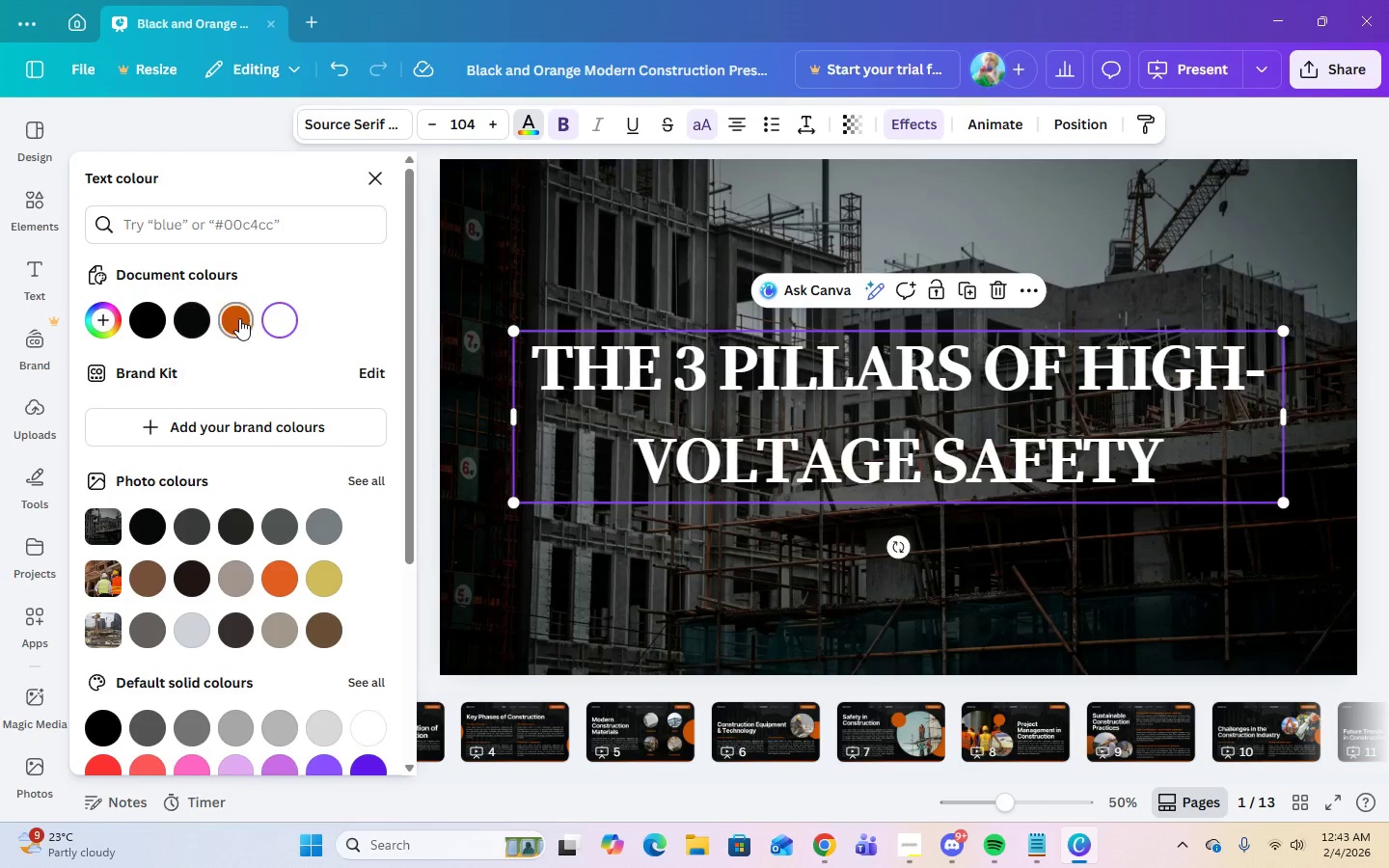 
left_click([590, 254])
 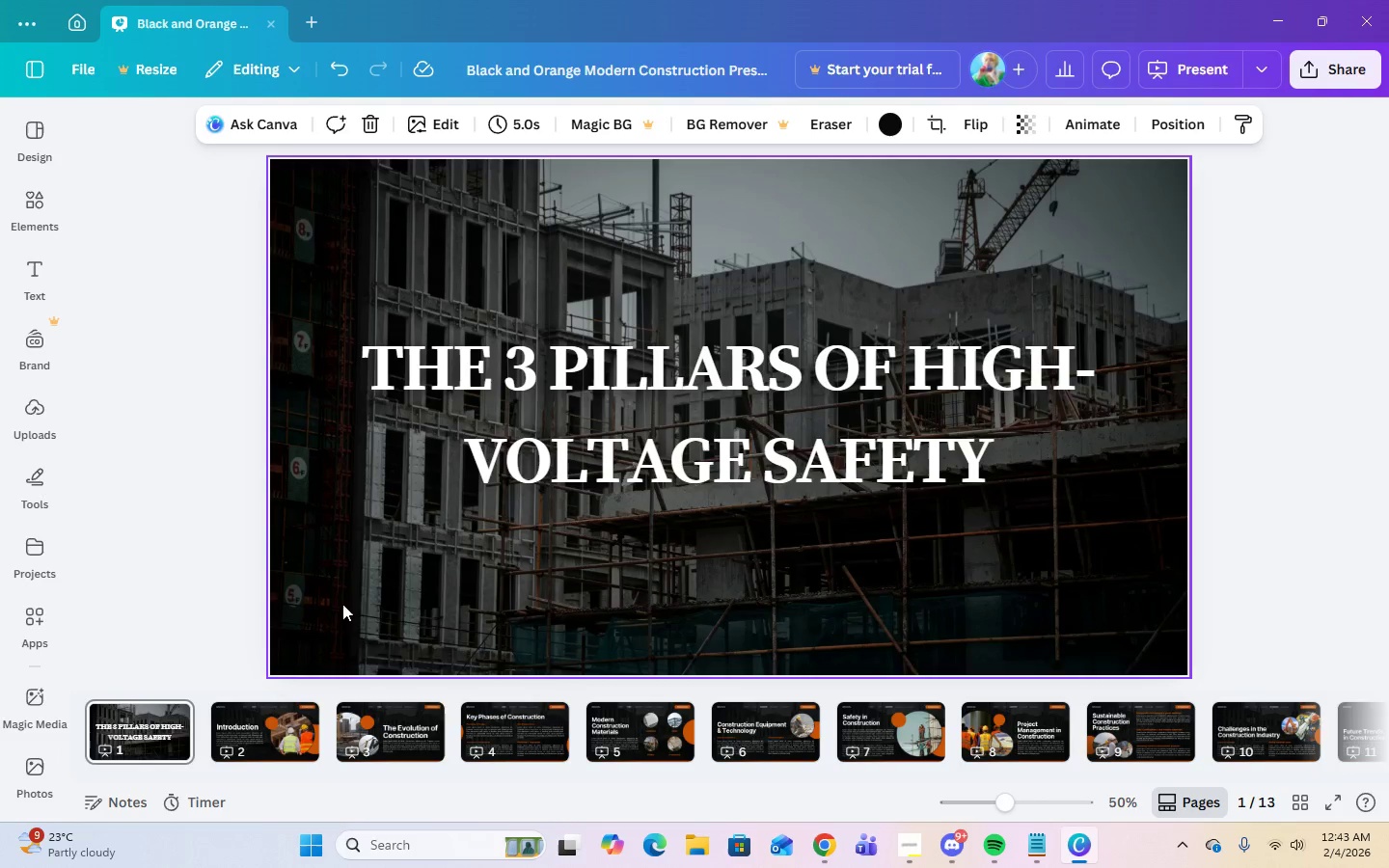 
left_click([408, 566])
 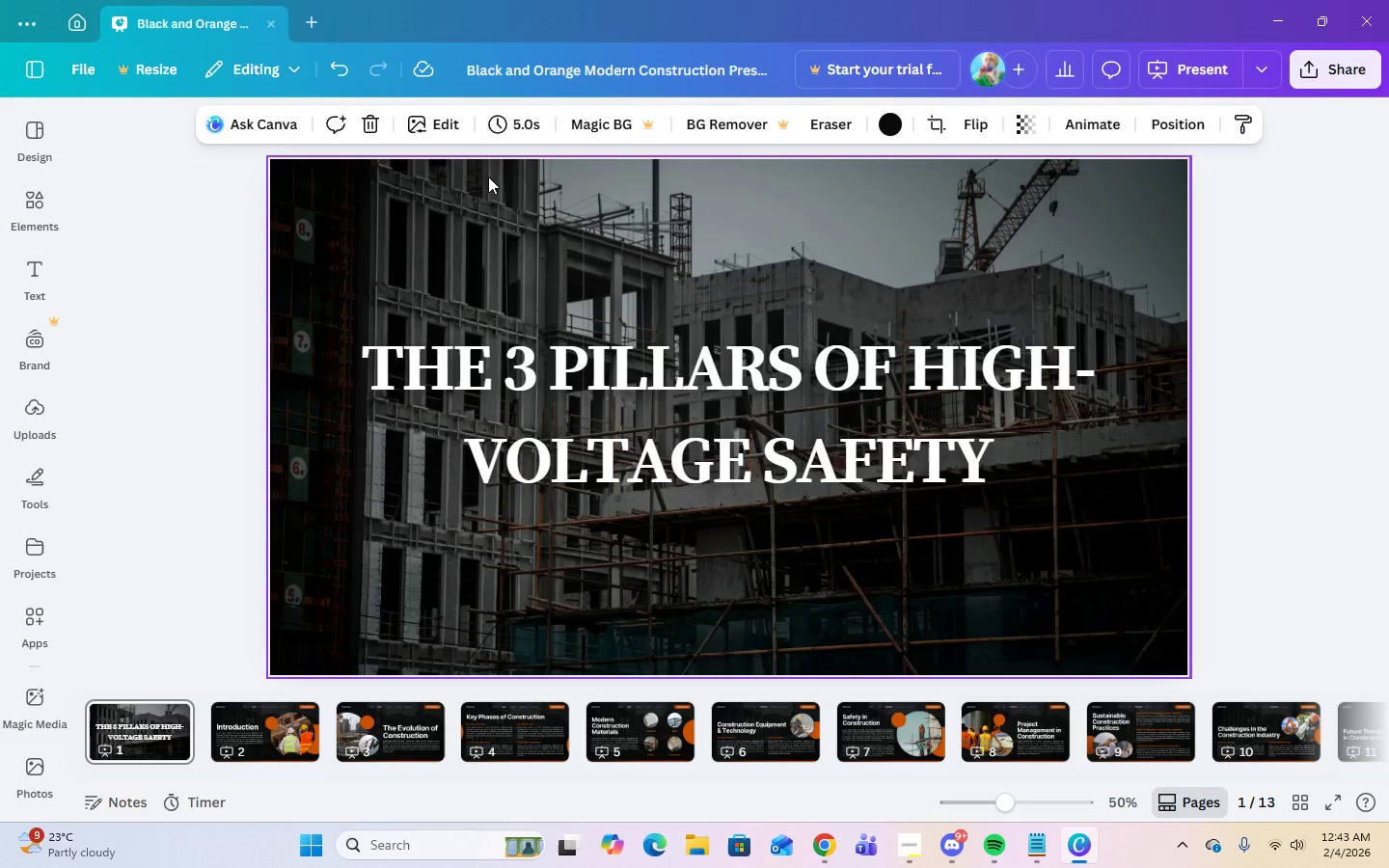 
left_click([438, 124])
 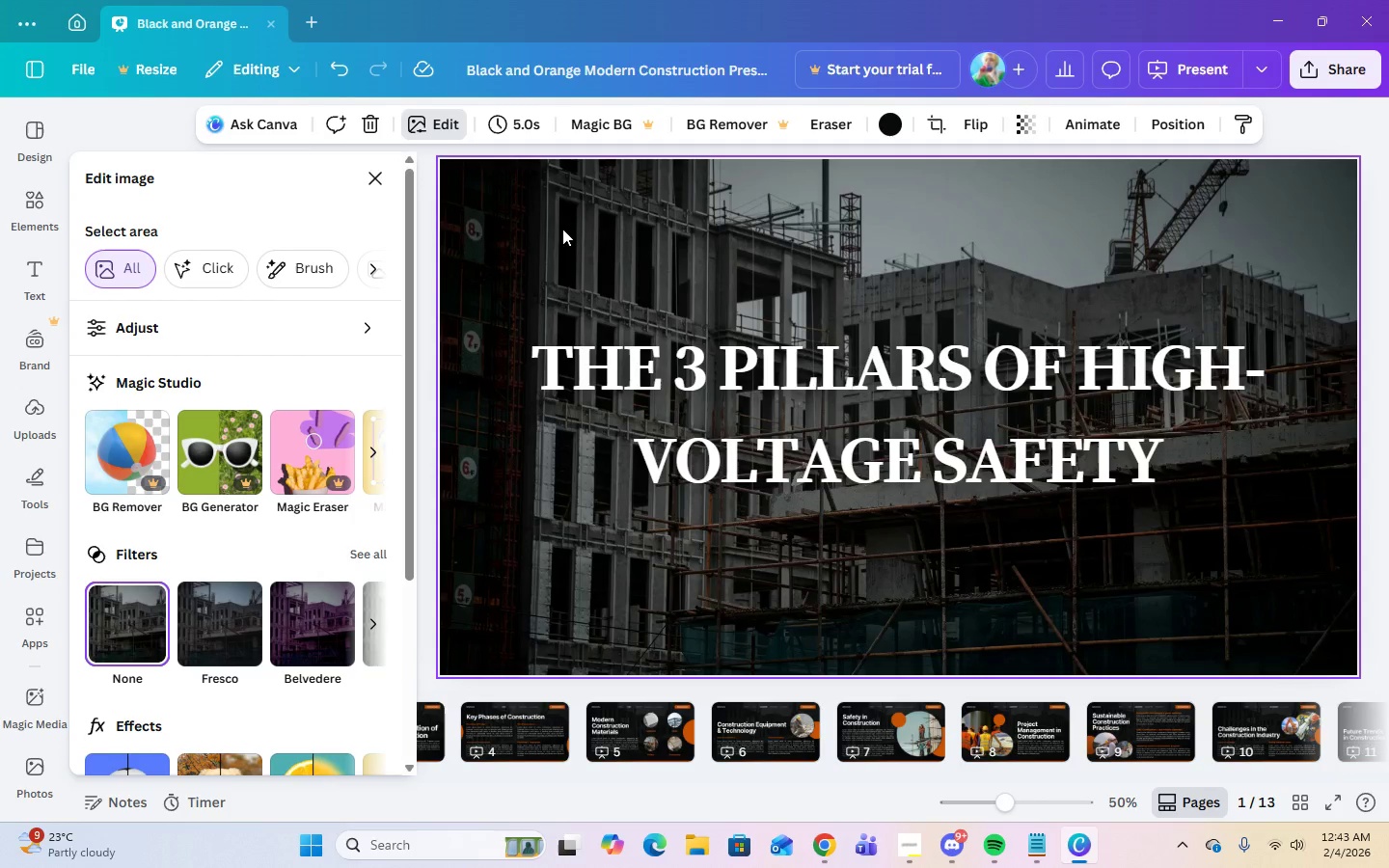 
left_click([381, 184])
 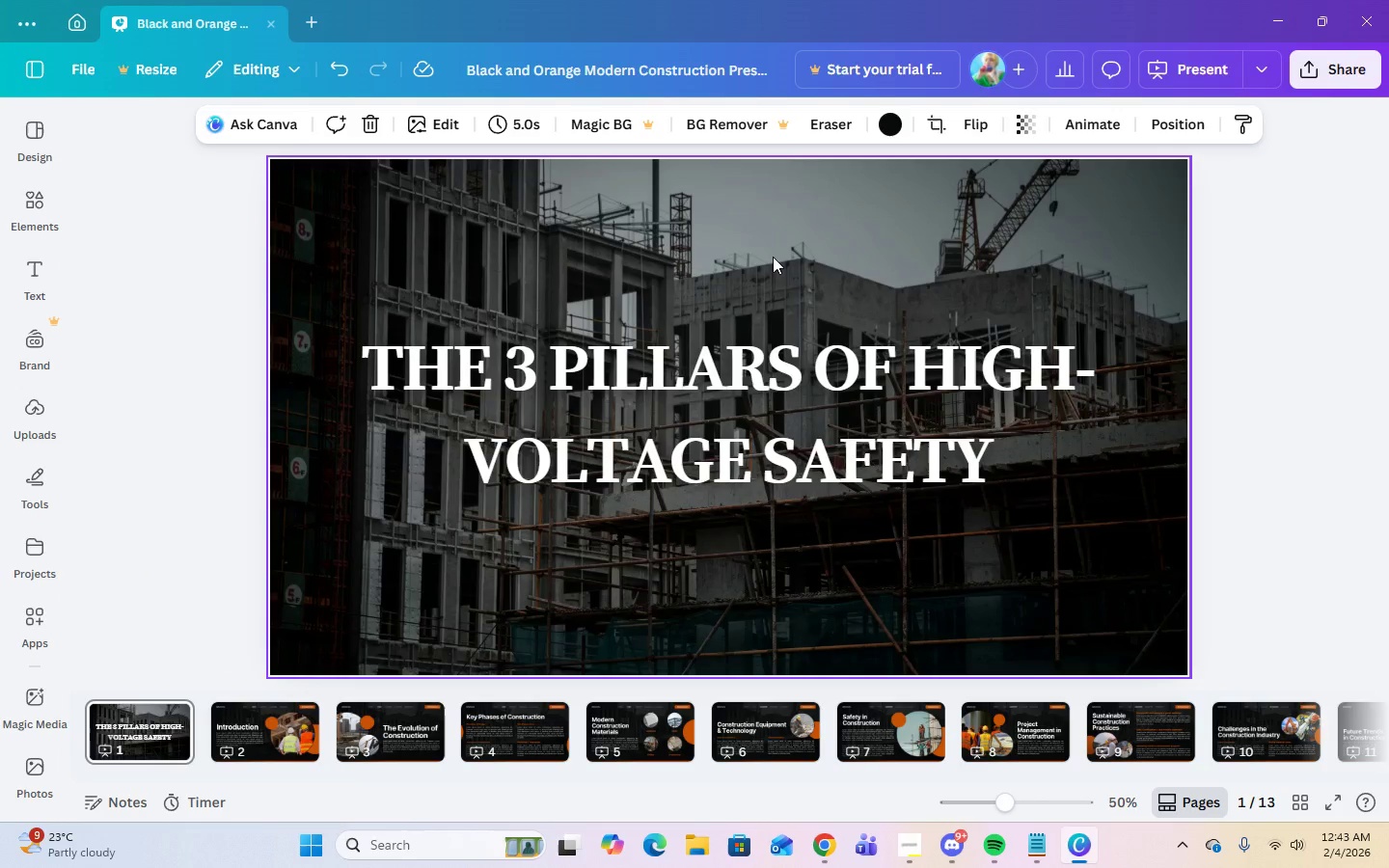 
right_click([773, 257])
 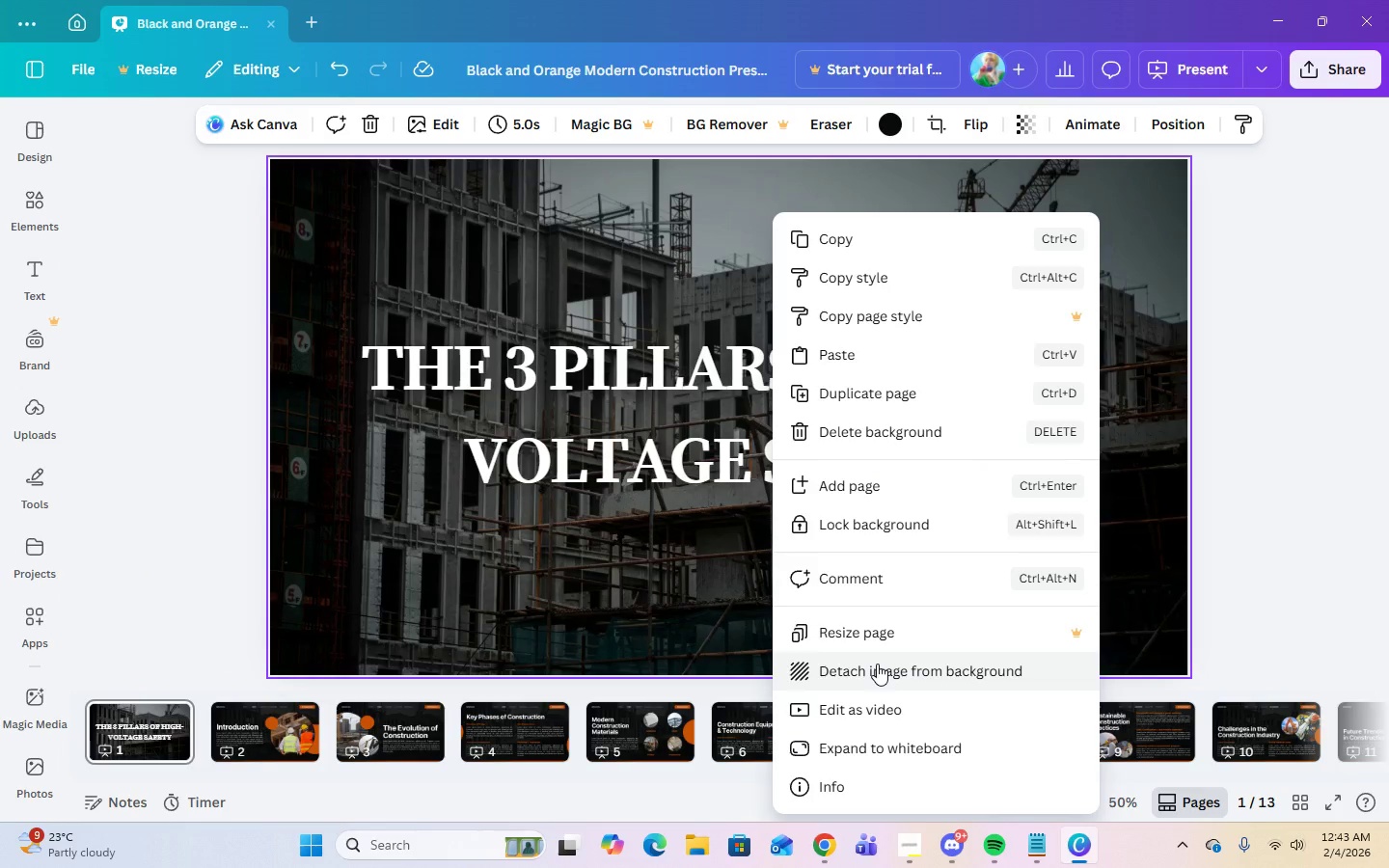 
left_click([877, 664])
 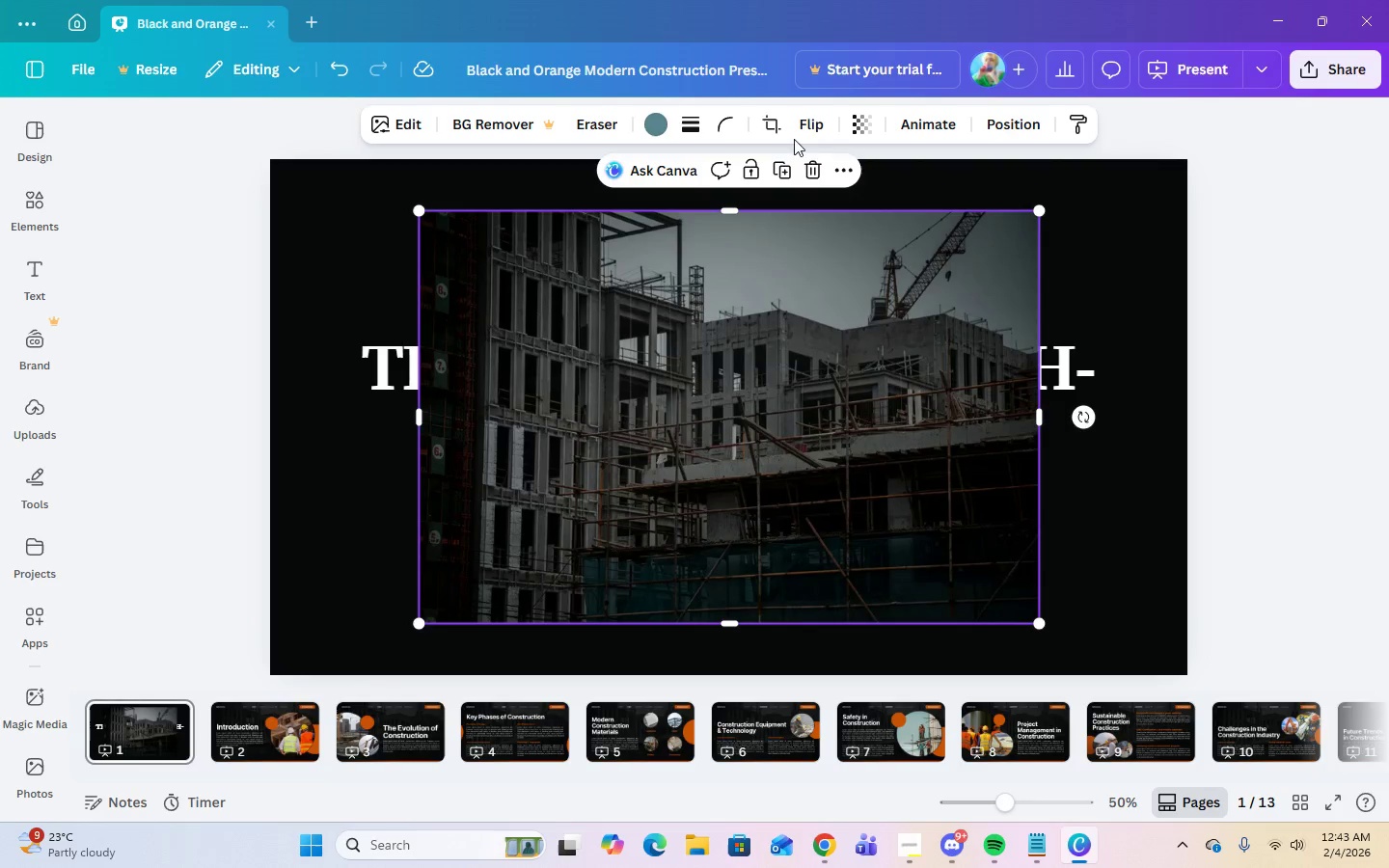 
left_click([819, 175])
 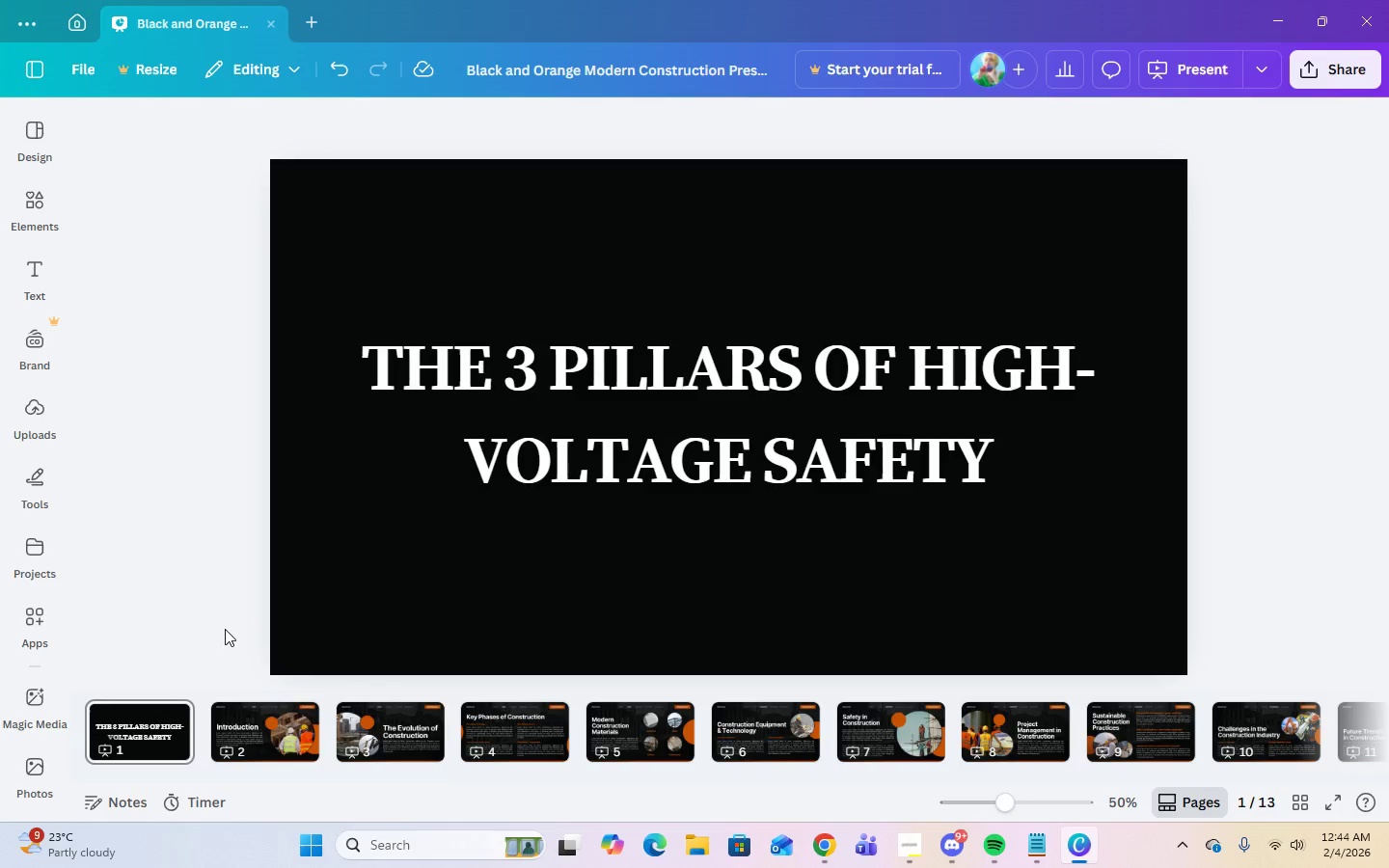 
left_click([334, 600])
 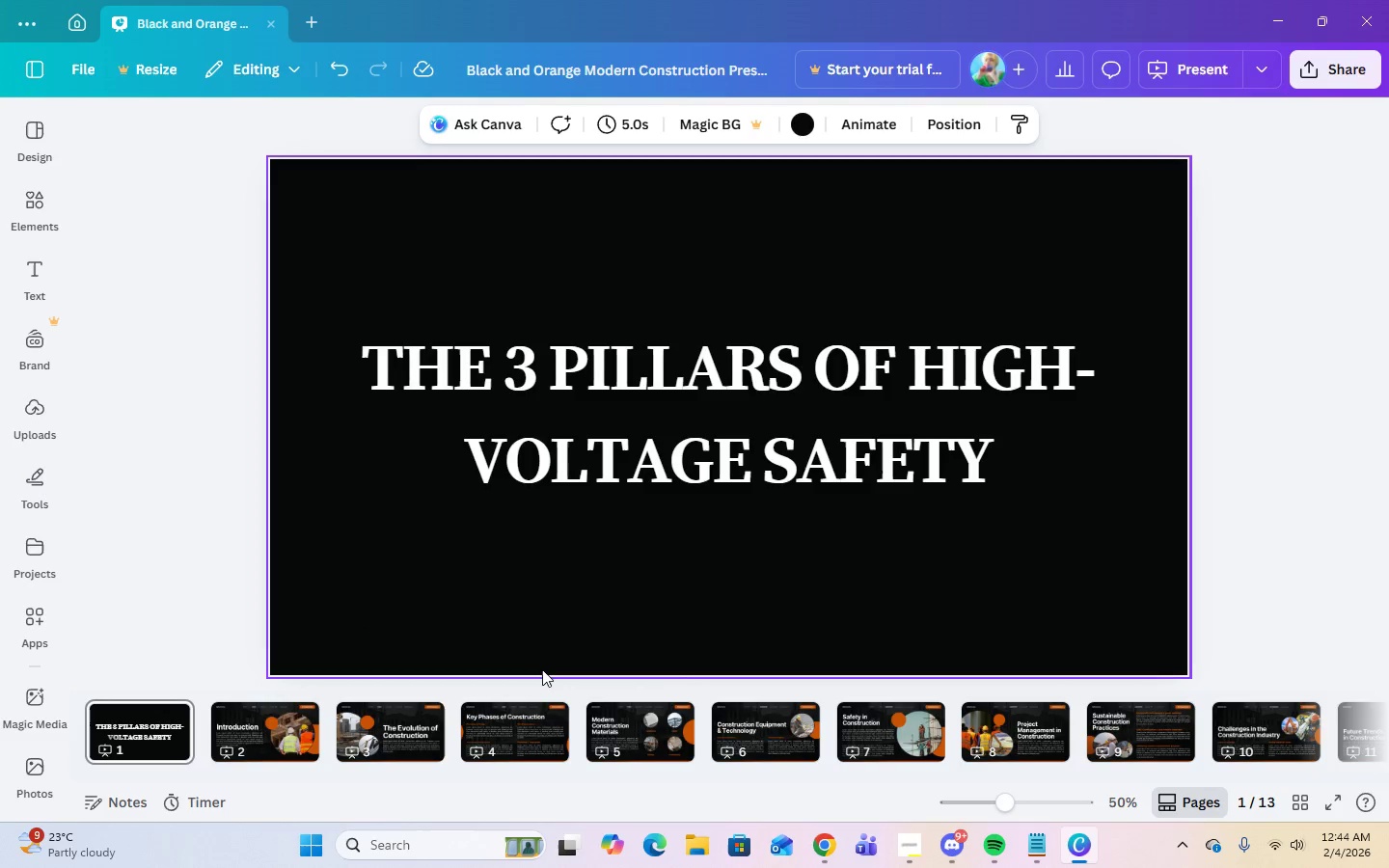 
left_click([822, 849])
 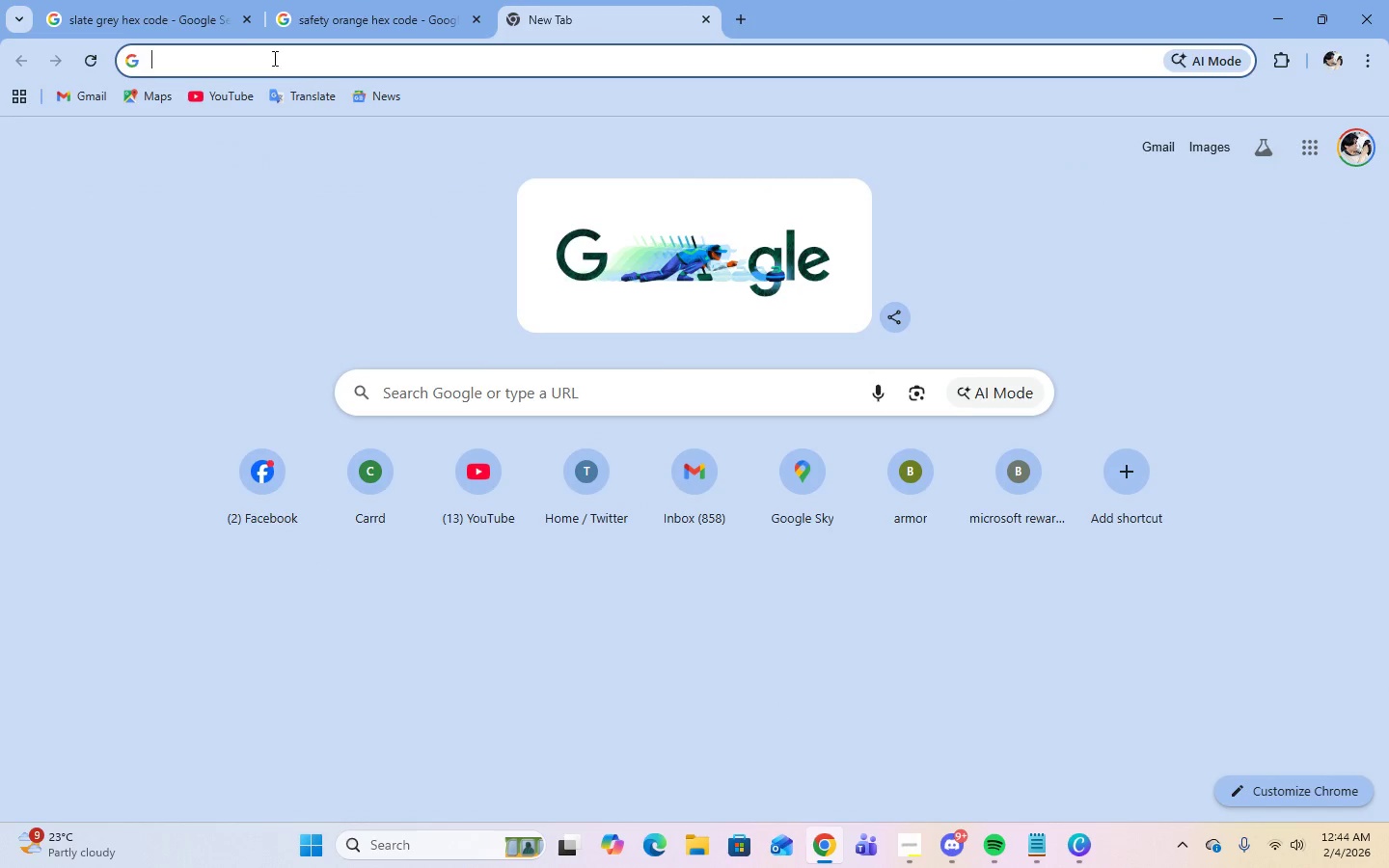 
left_click([204, 18])
 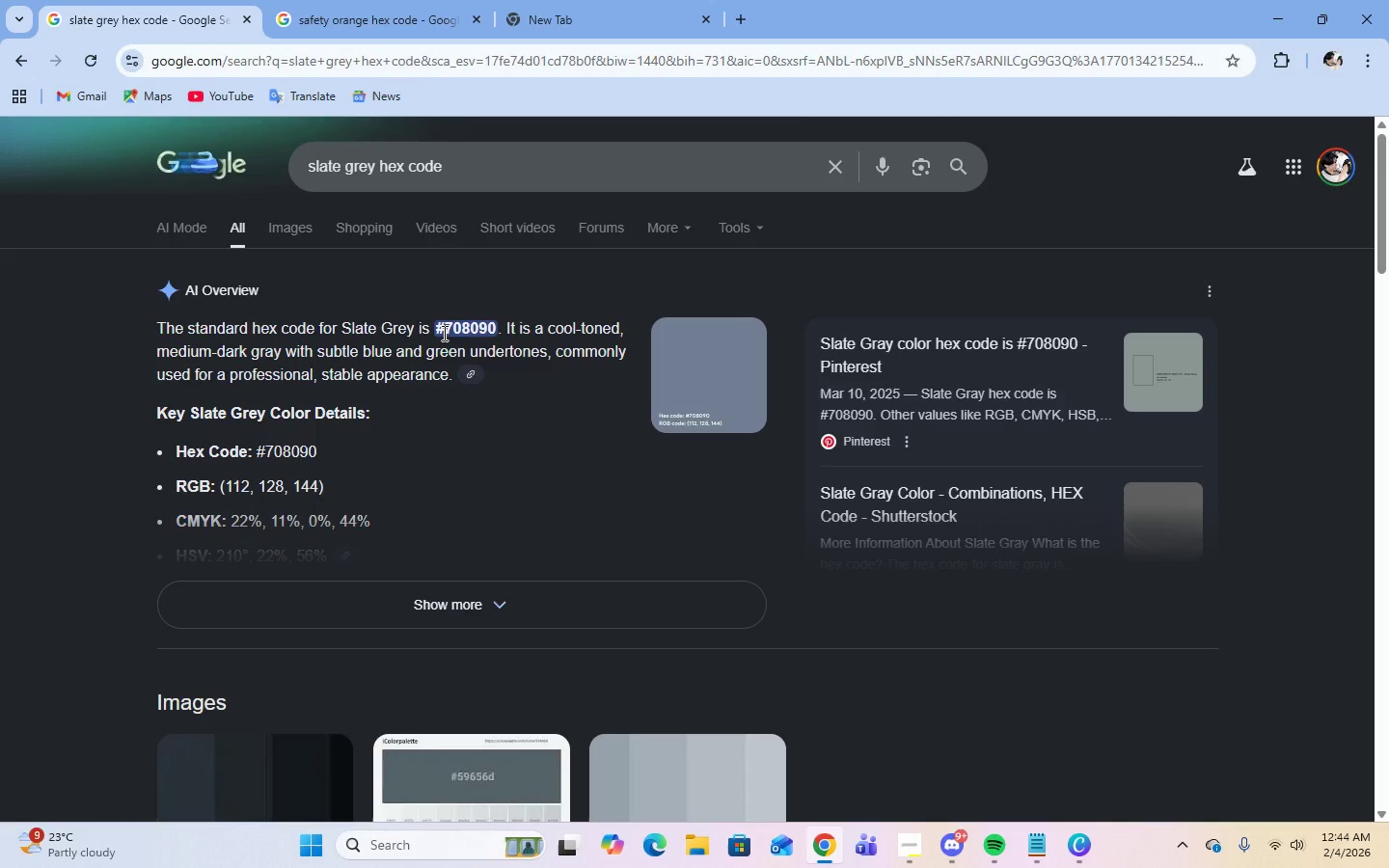 
left_click_drag(start_coordinate=[441, 333], to_coordinate=[500, 333])
 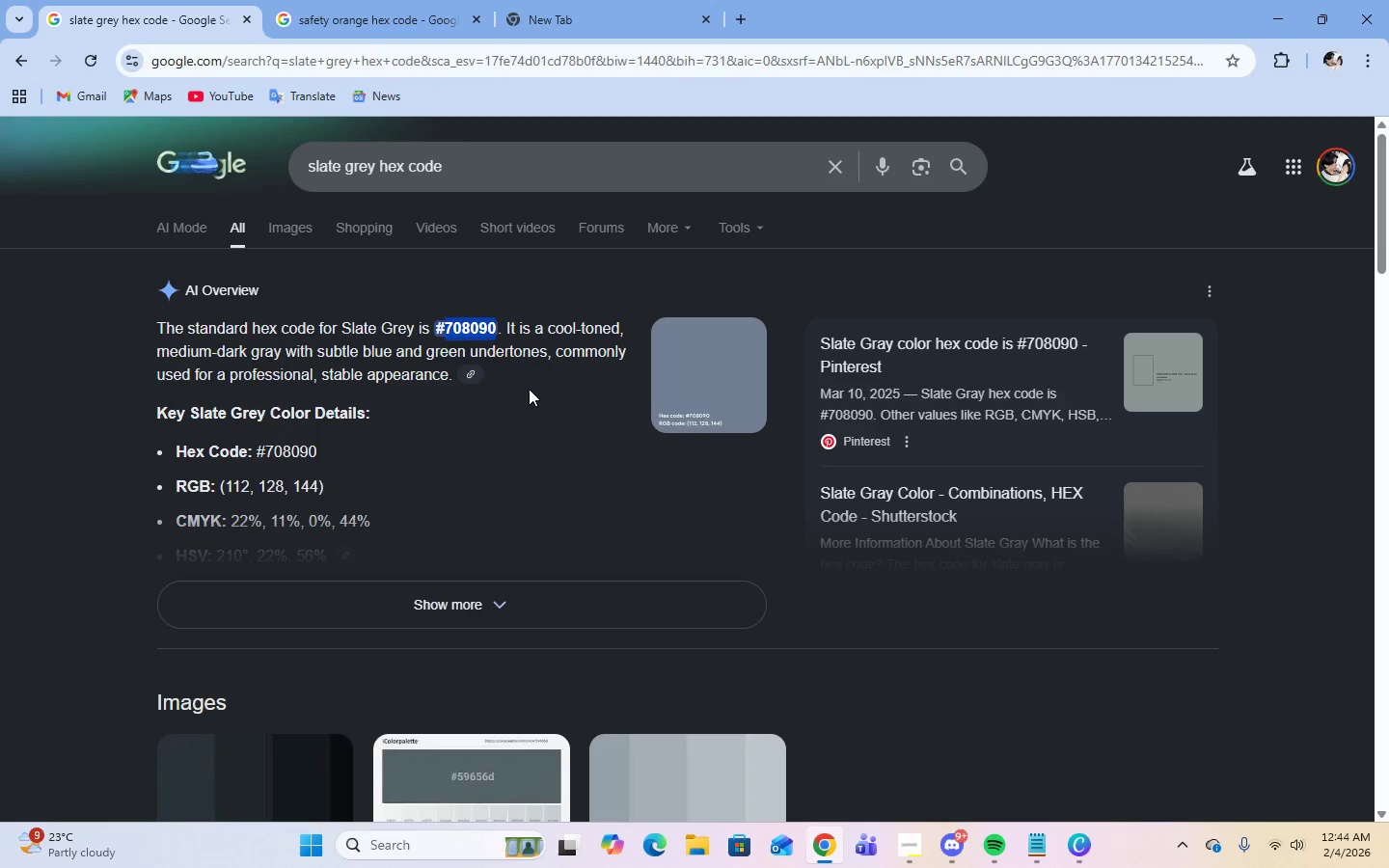 
left_click([531, 391])
 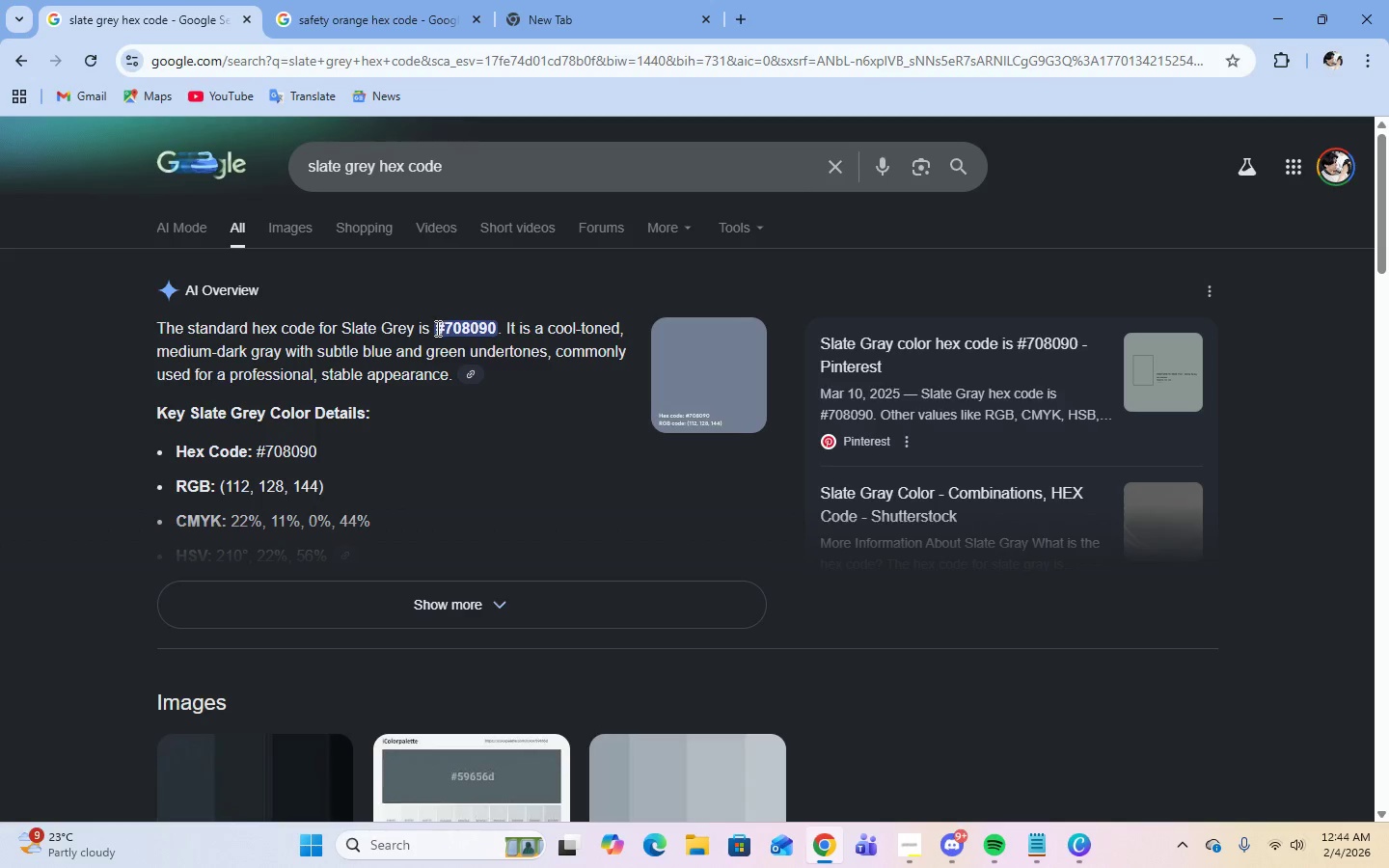 
left_click_drag(start_coordinate=[436, 328], to_coordinate=[495, 331])
 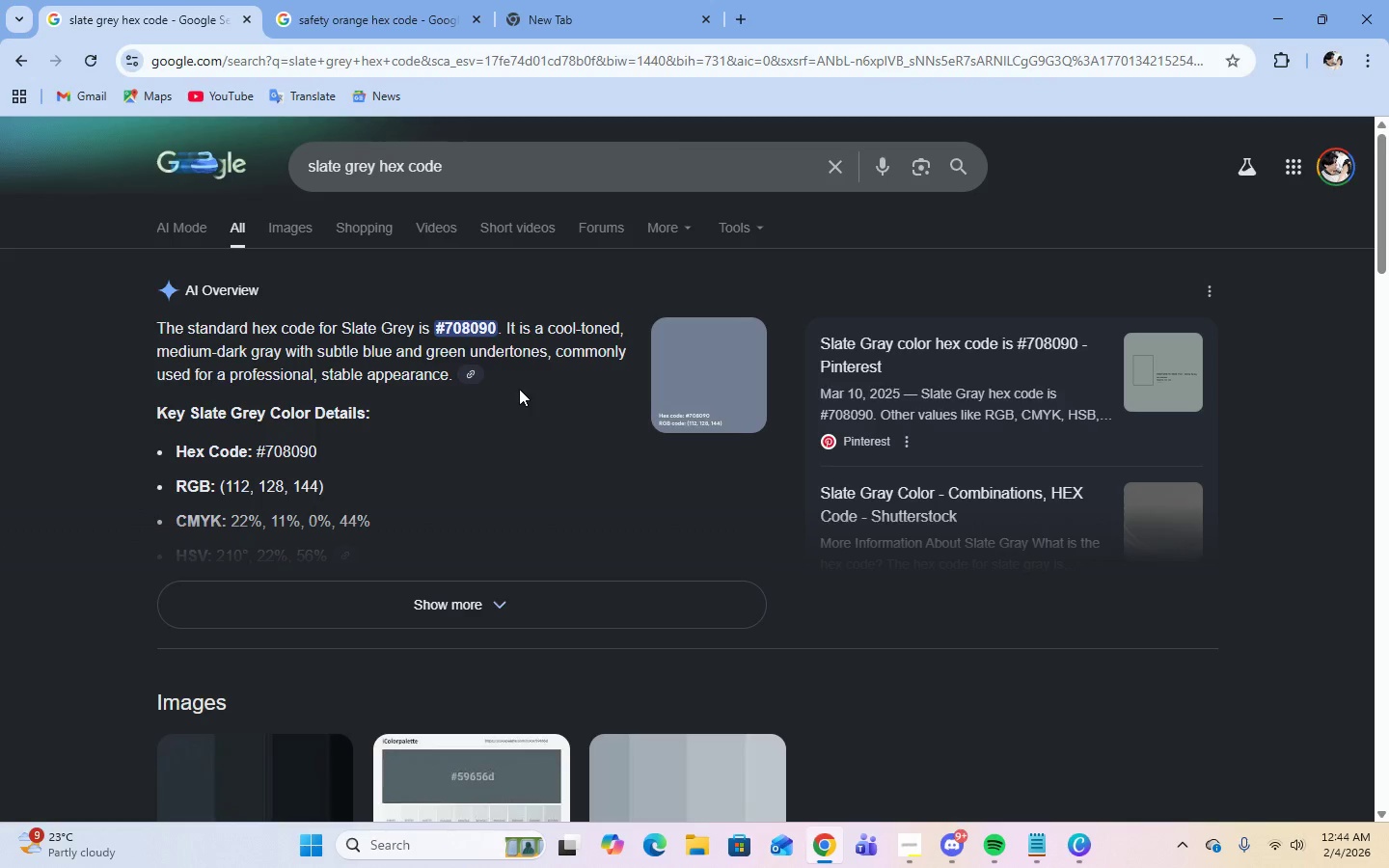 
left_click_drag(start_coordinate=[519, 389], to_coordinate=[510, 379])
 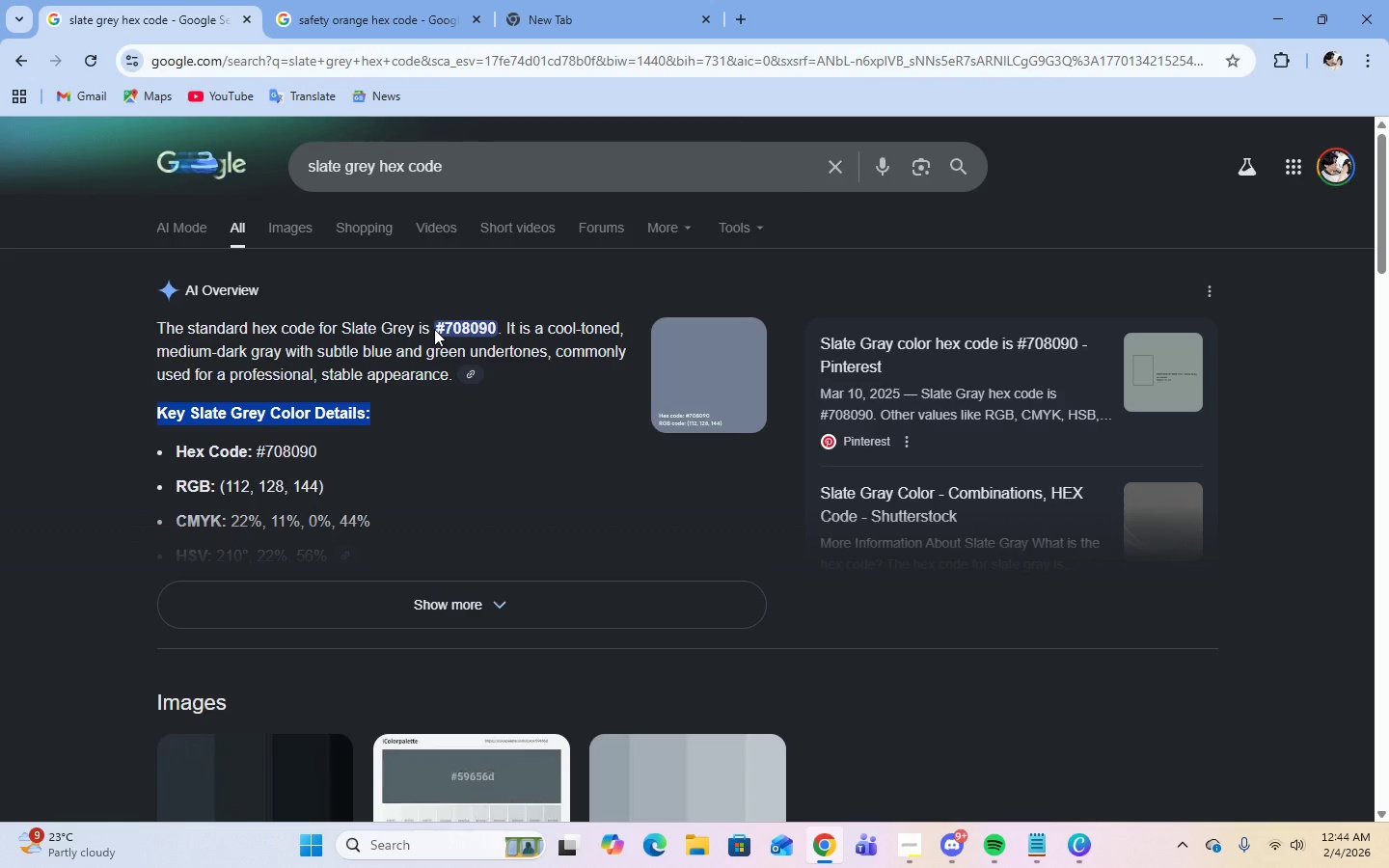 
left_click([434, 328])
 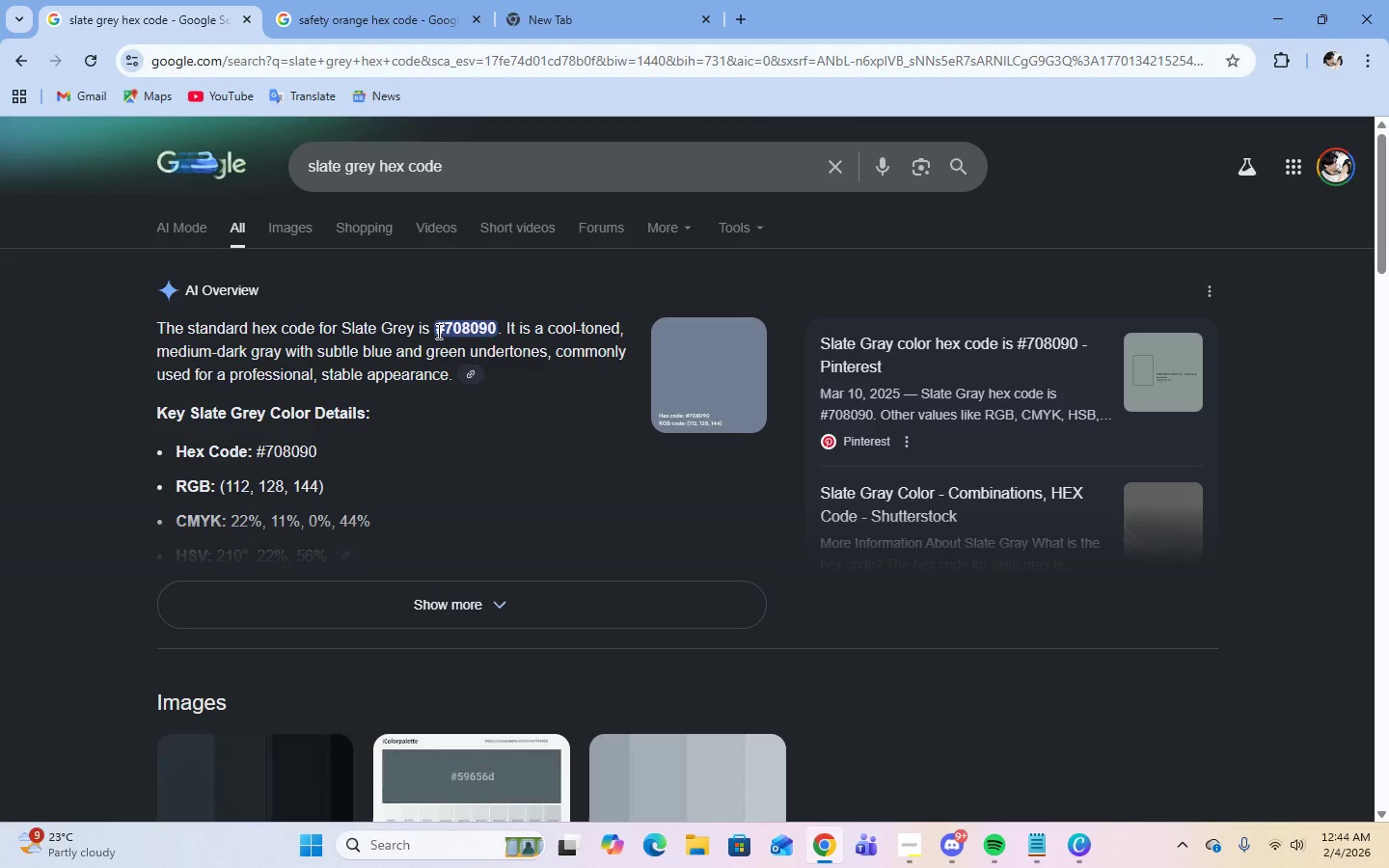 
left_click_drag(start_coordinate=[436, 331], to_coordinate=[493, 331])
 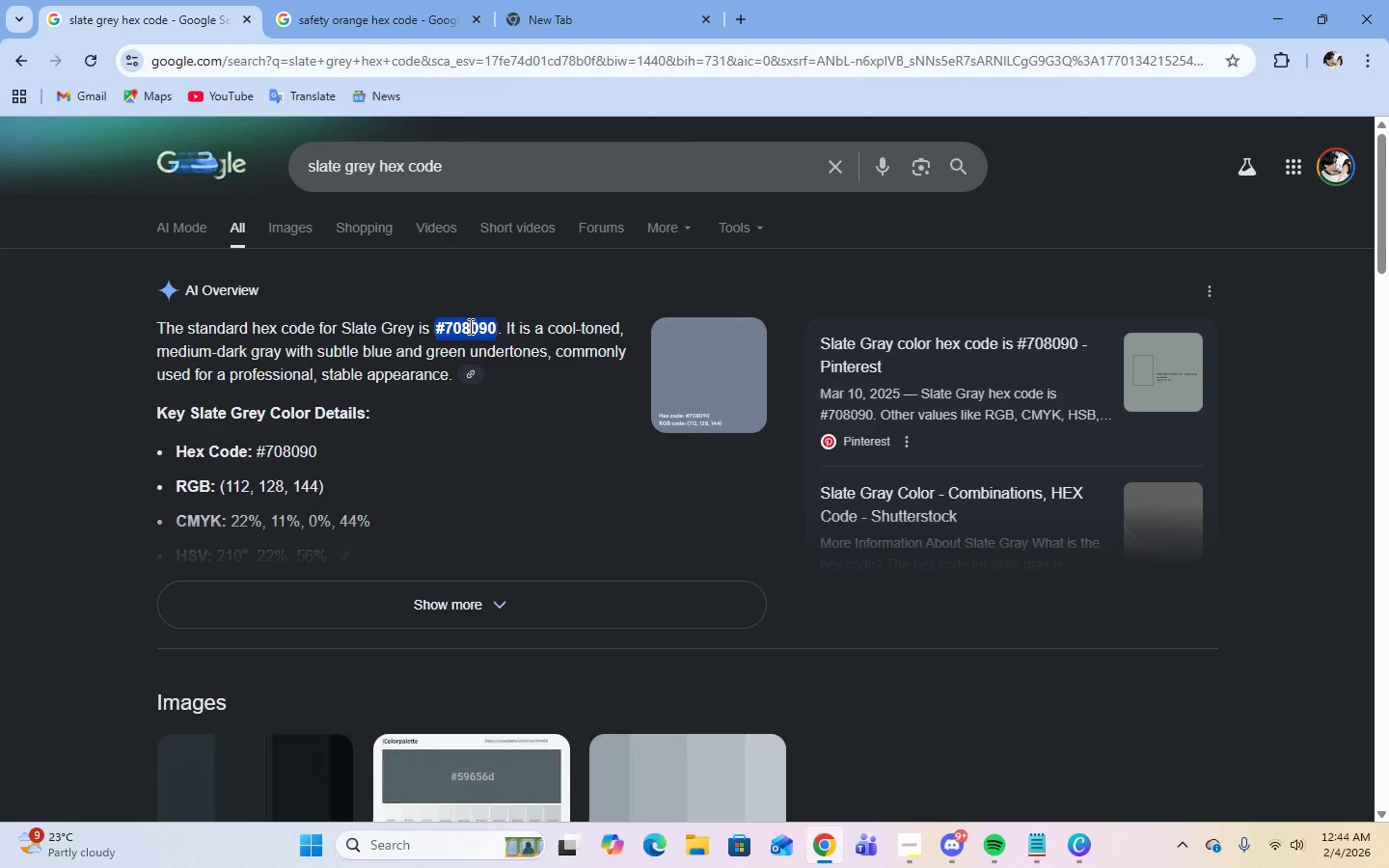 
right_click([469, 326])
 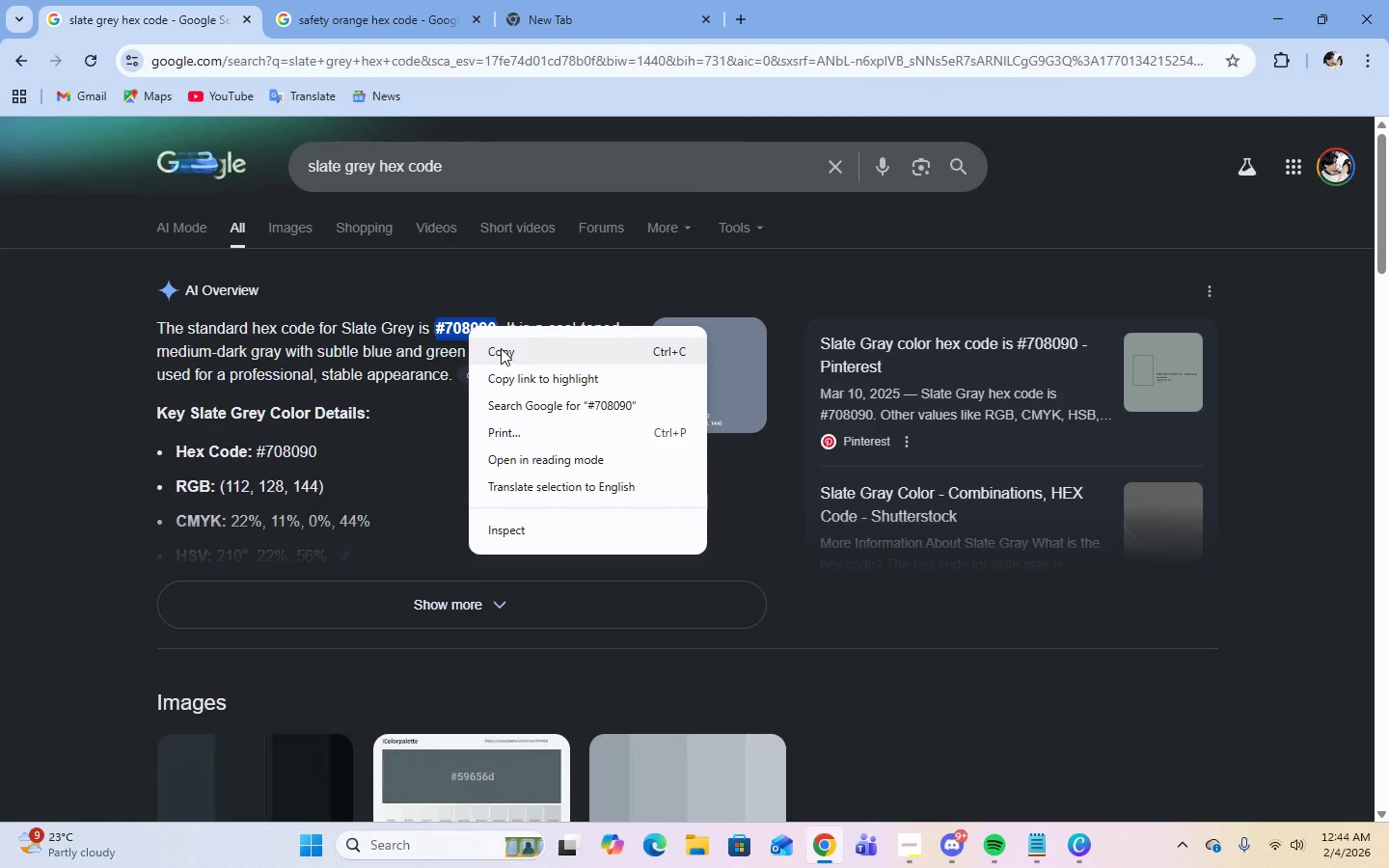 
left_click([501, 348])
 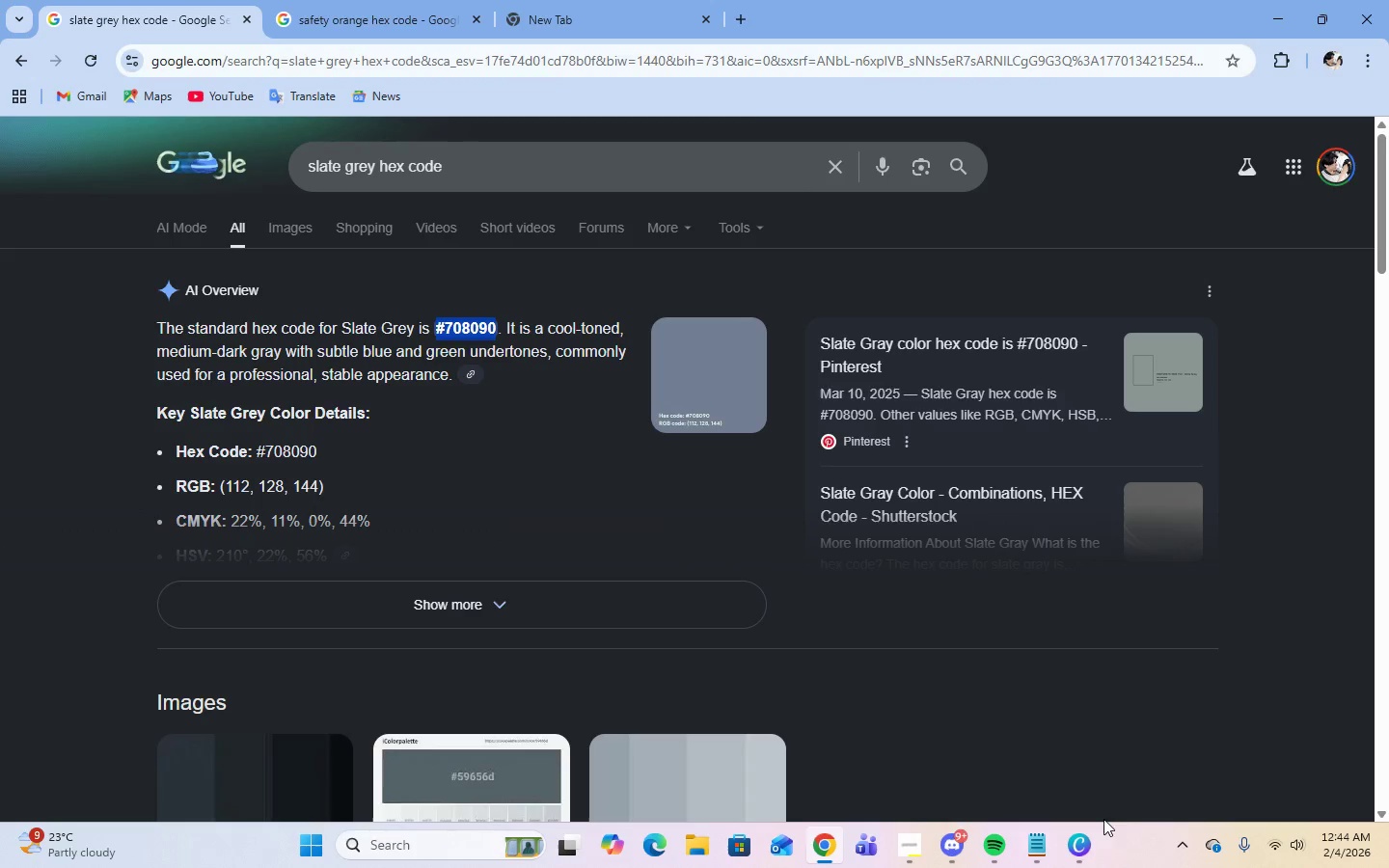 
left_click([1086, 840])
 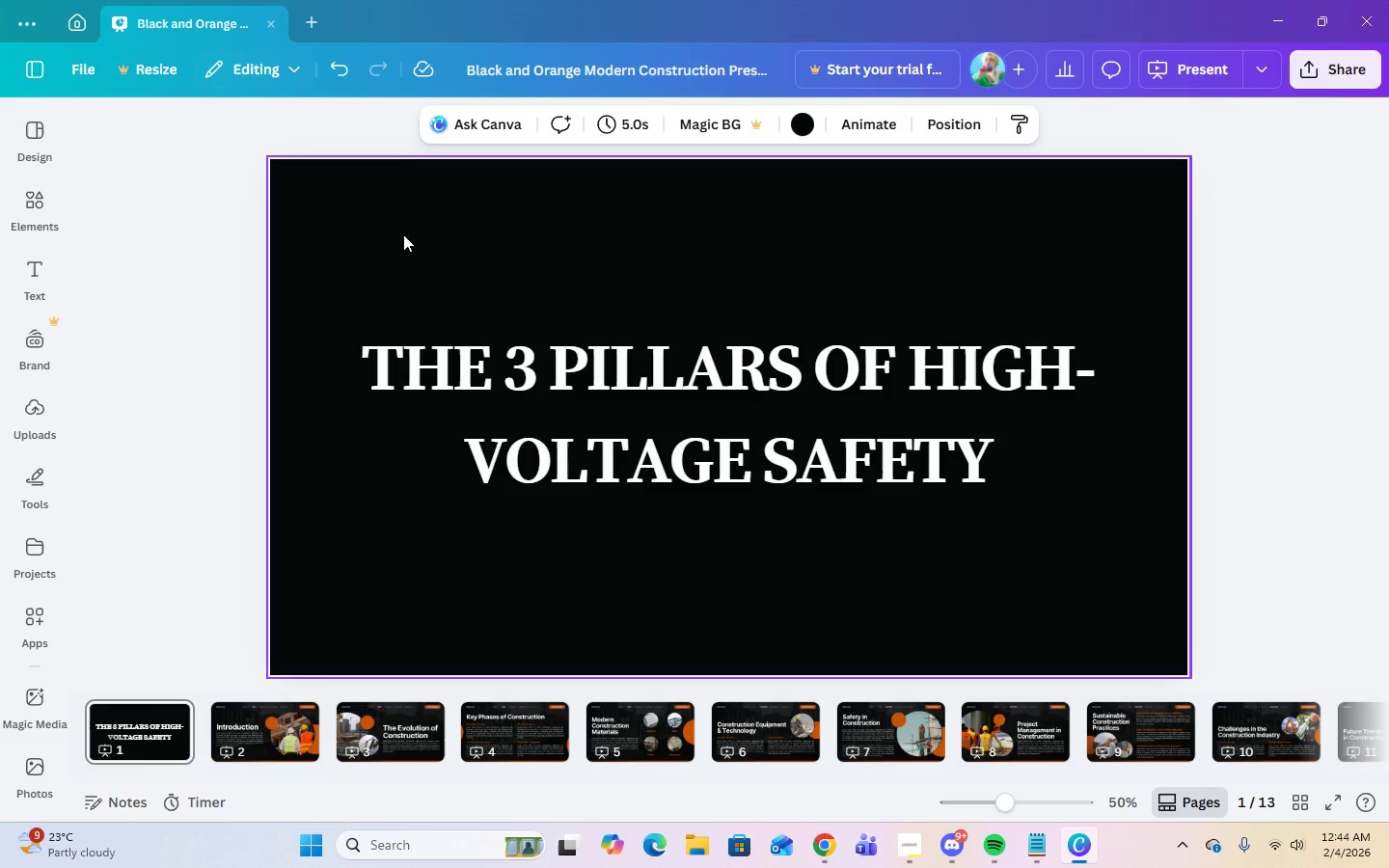 
left_click([804, 132])
 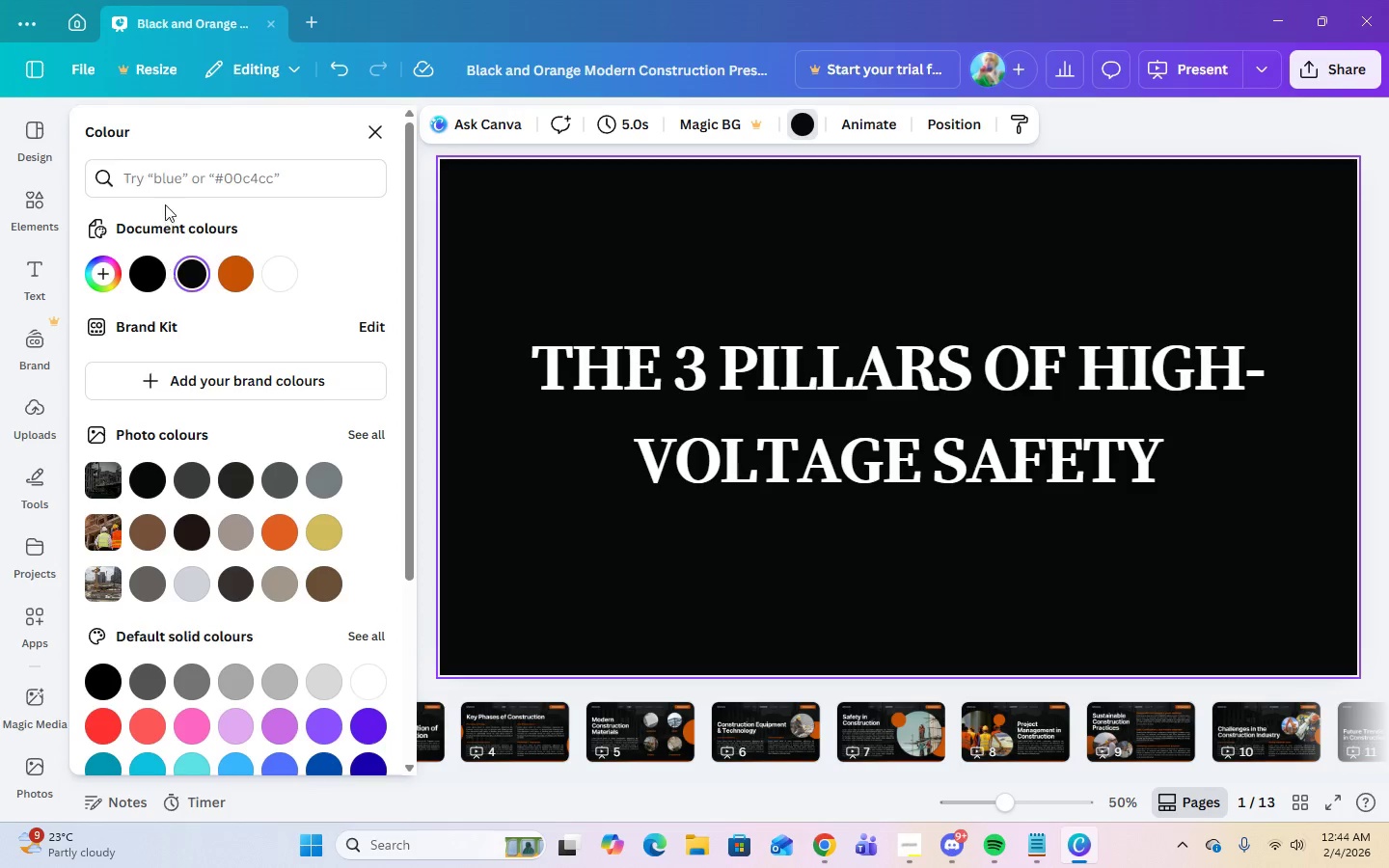 
left_click([161, 184])
 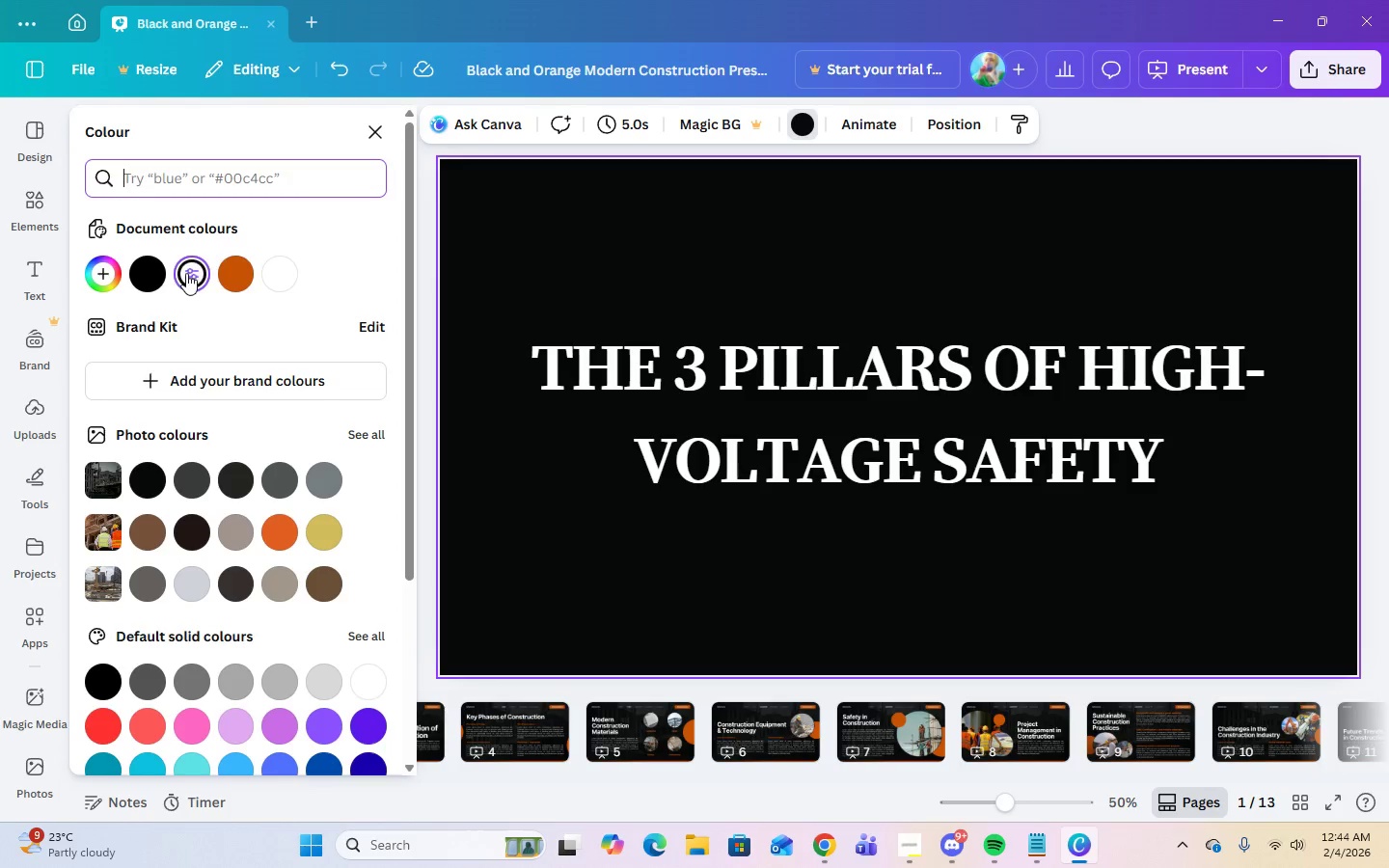 
left_click([95, 278])
 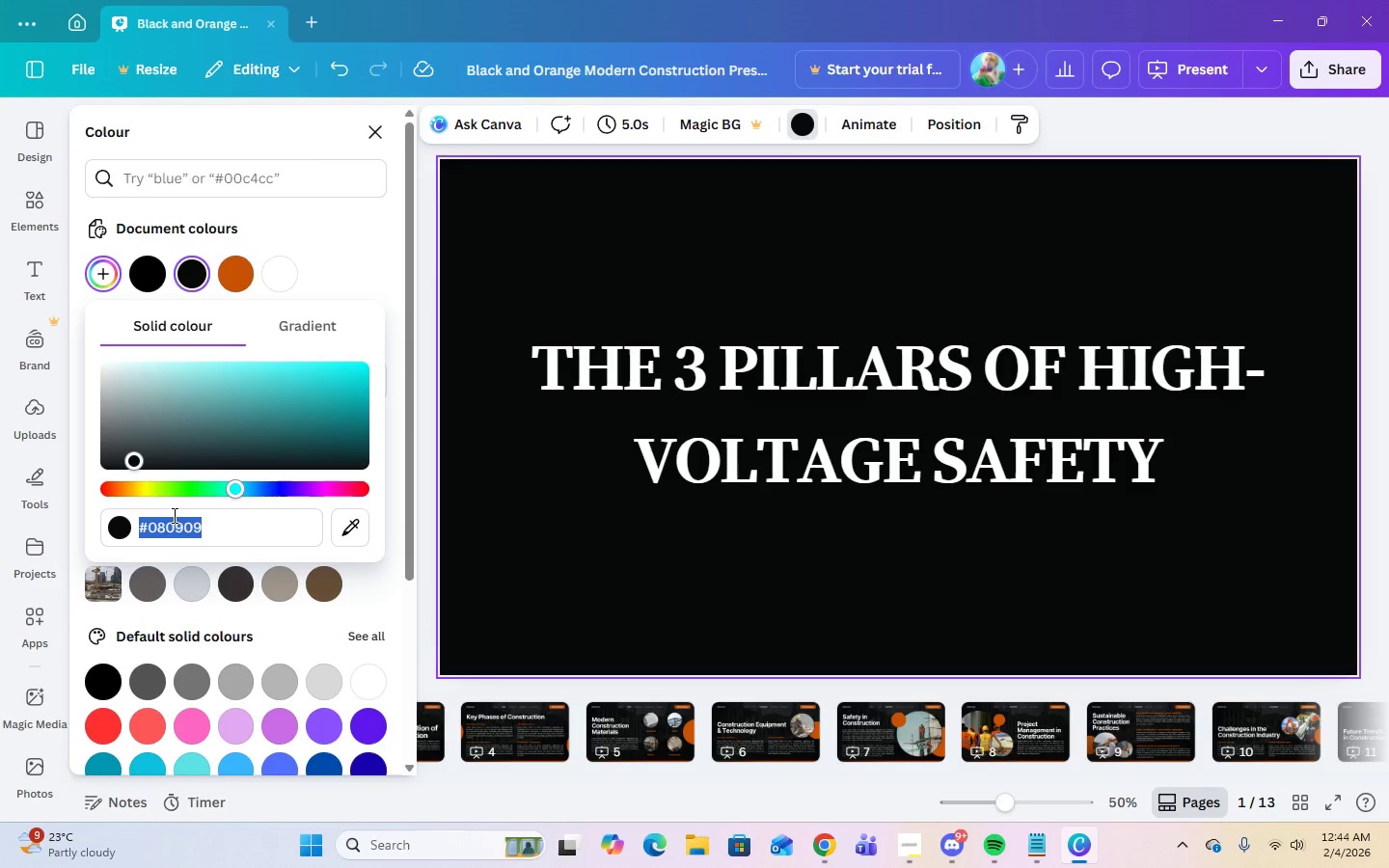 
right_click([171, 529])
 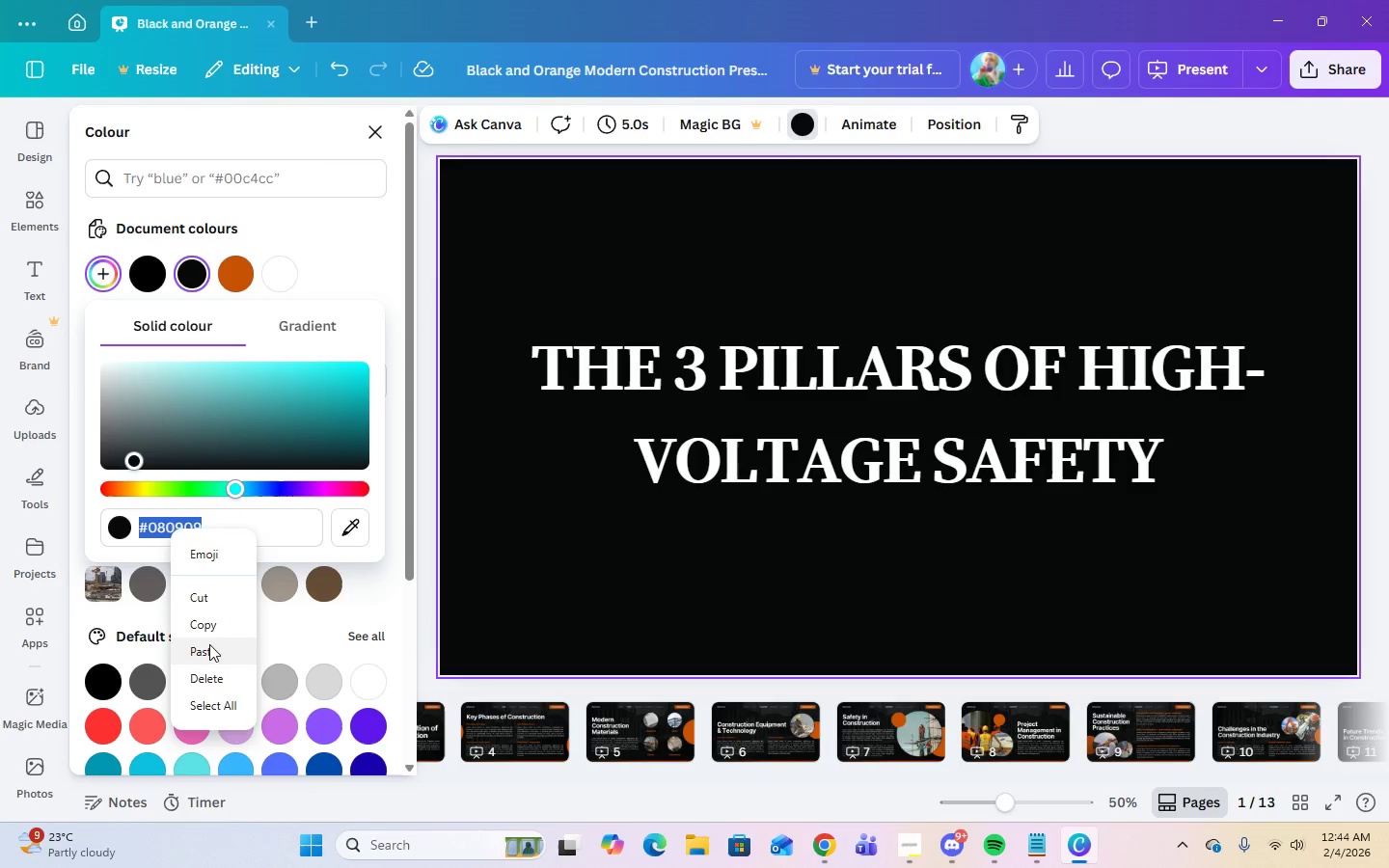 
left_click([209, 655])
 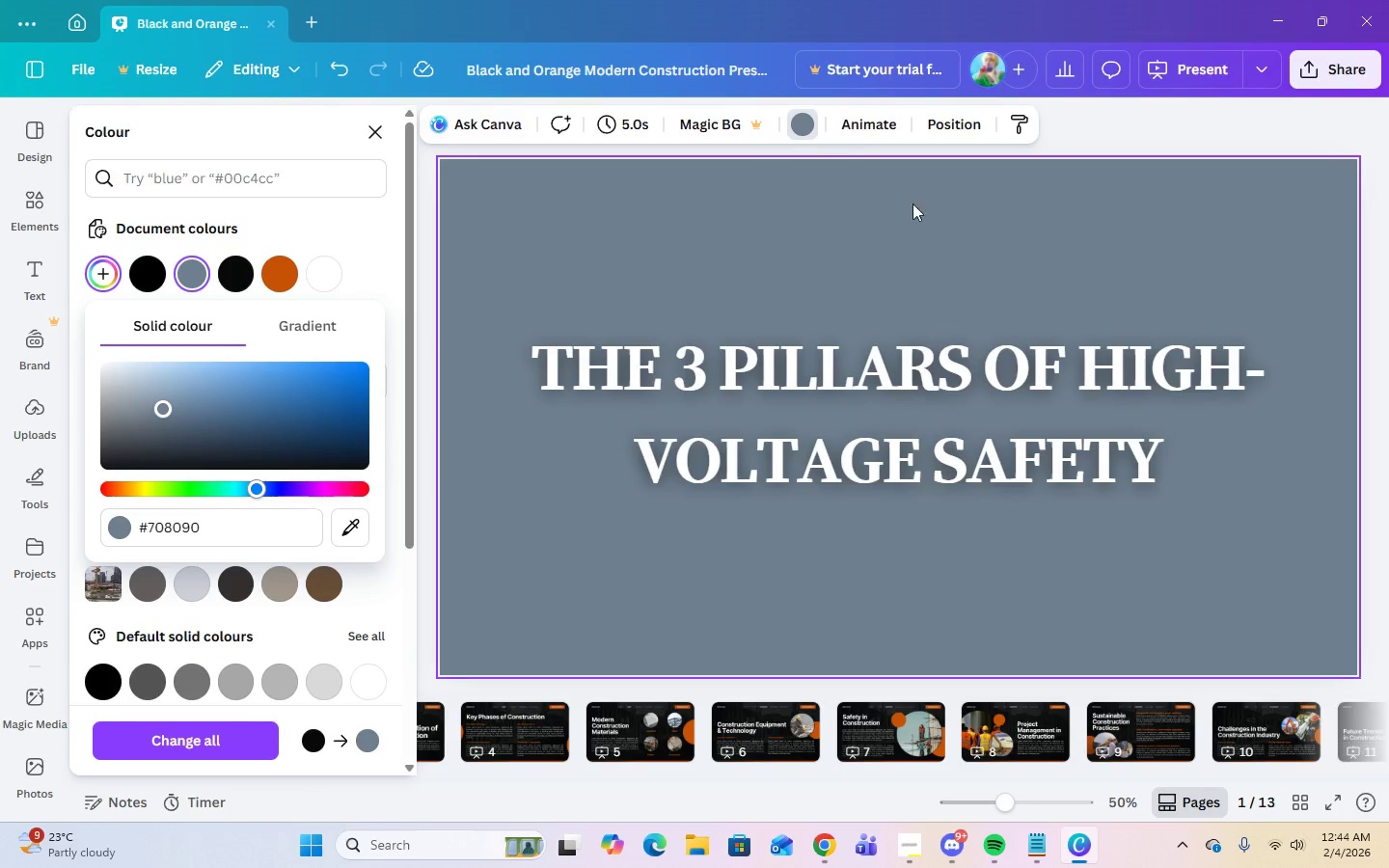 
left_click([929, 246])
 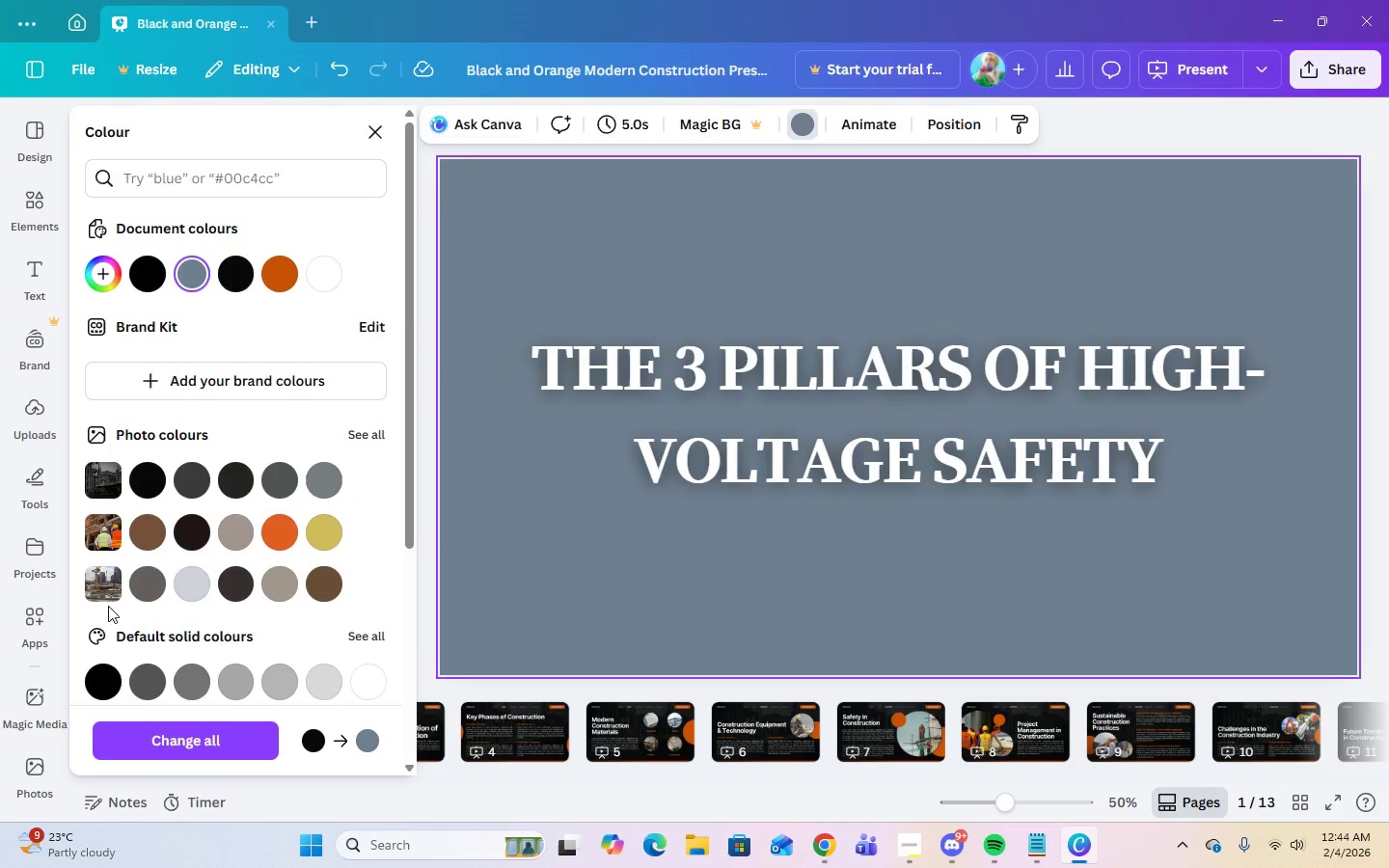 
left_click([49, 781])
 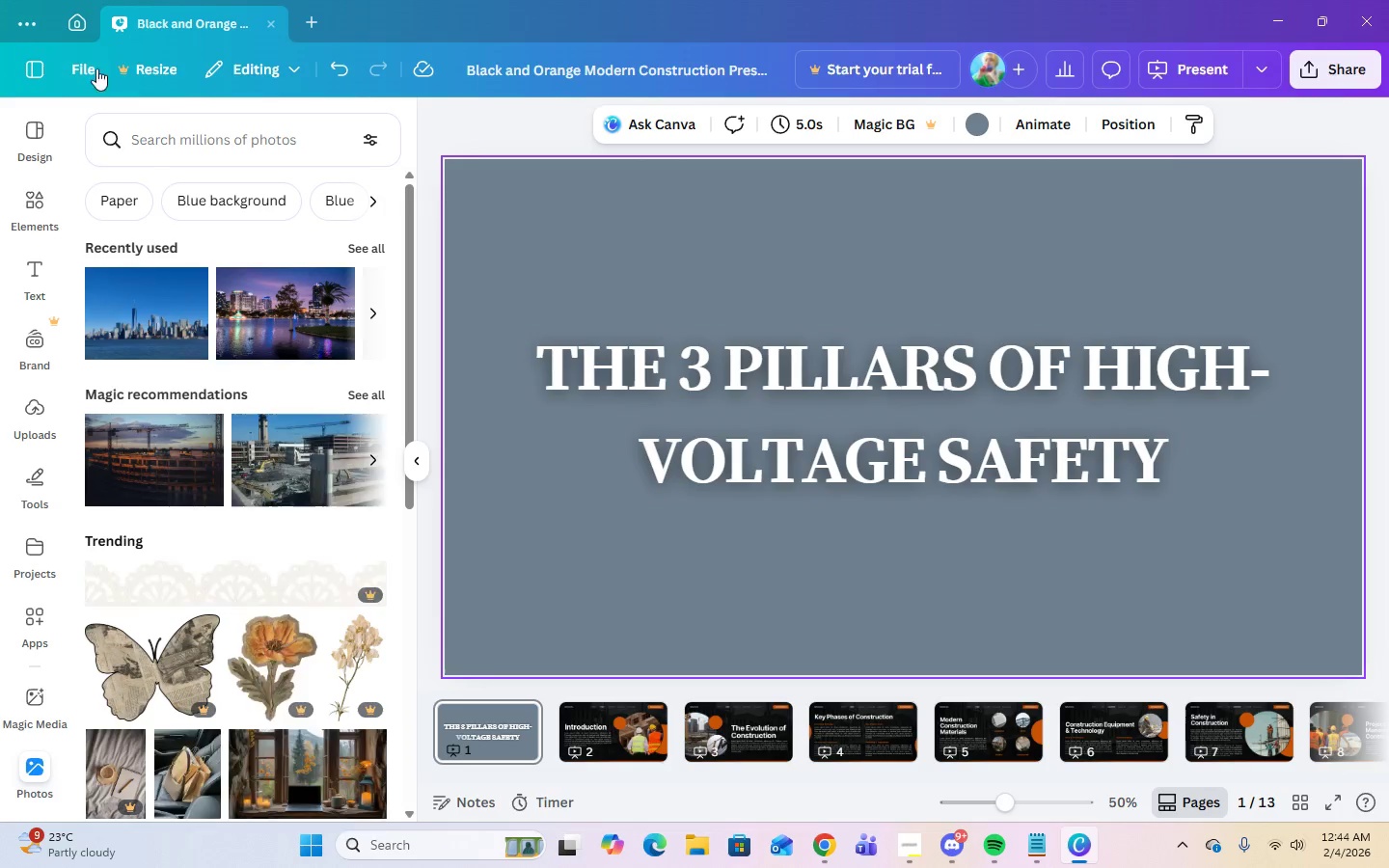 
left_click([195, 149])
 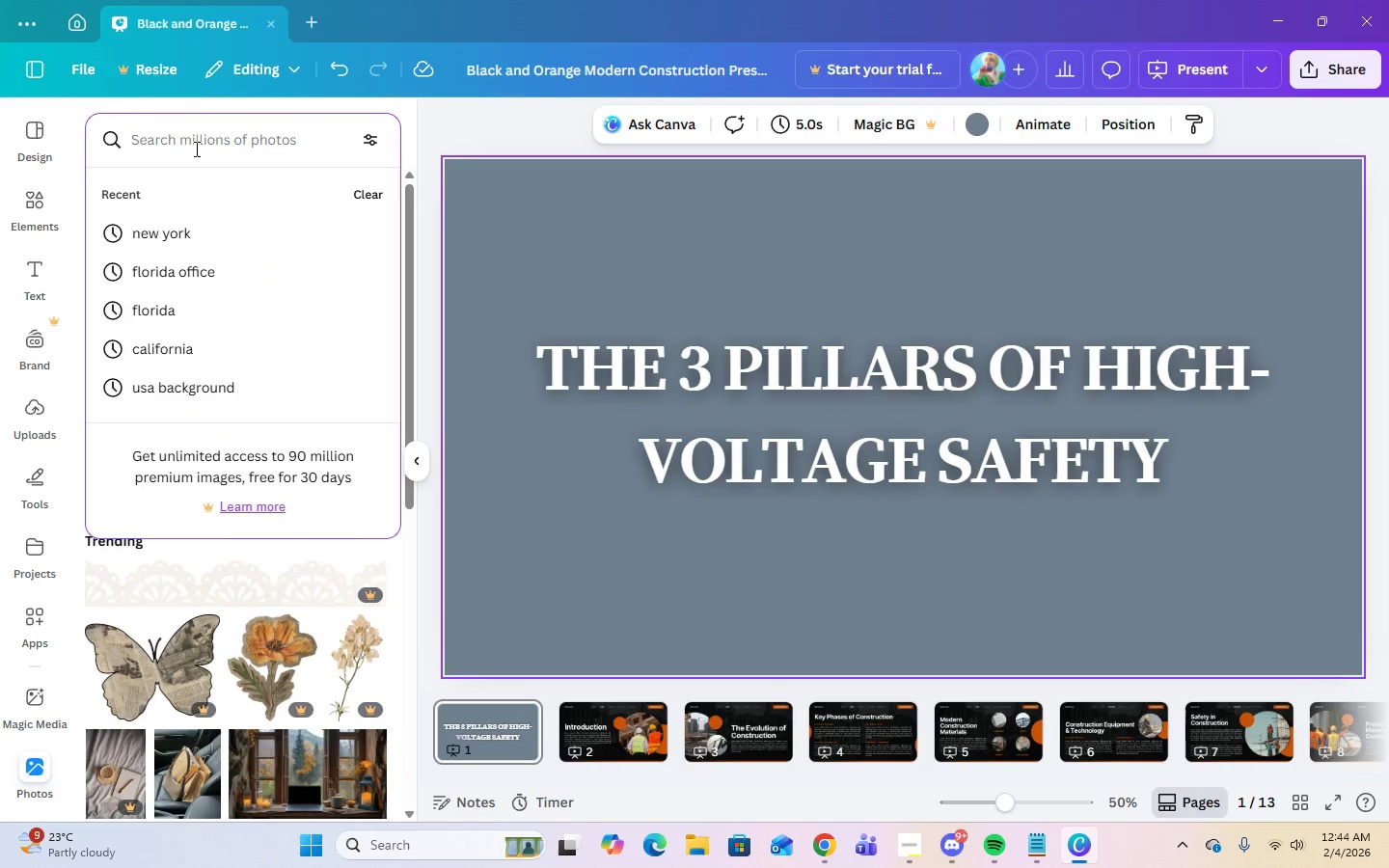 
type(high voltage)
 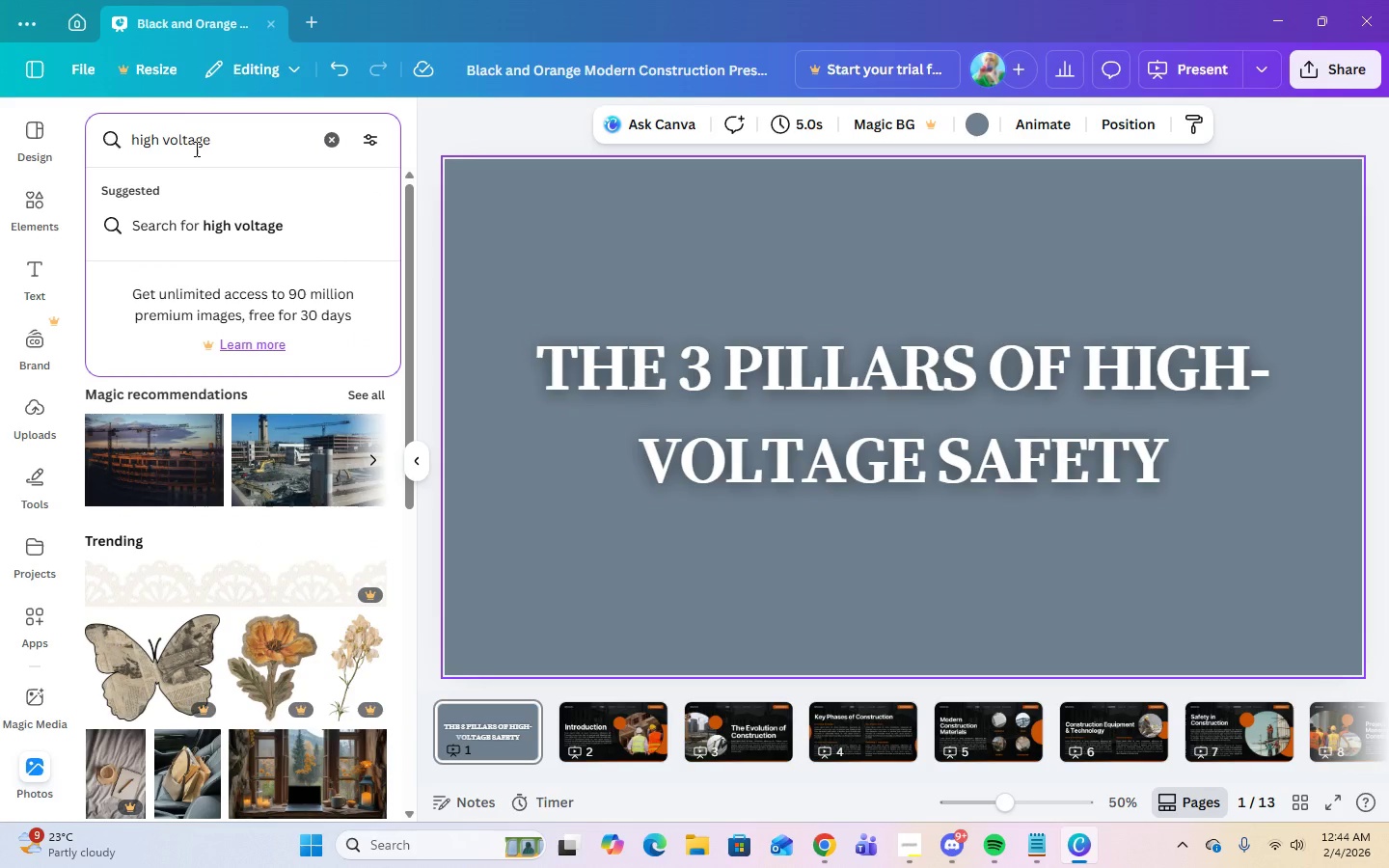 
key(Enter)
 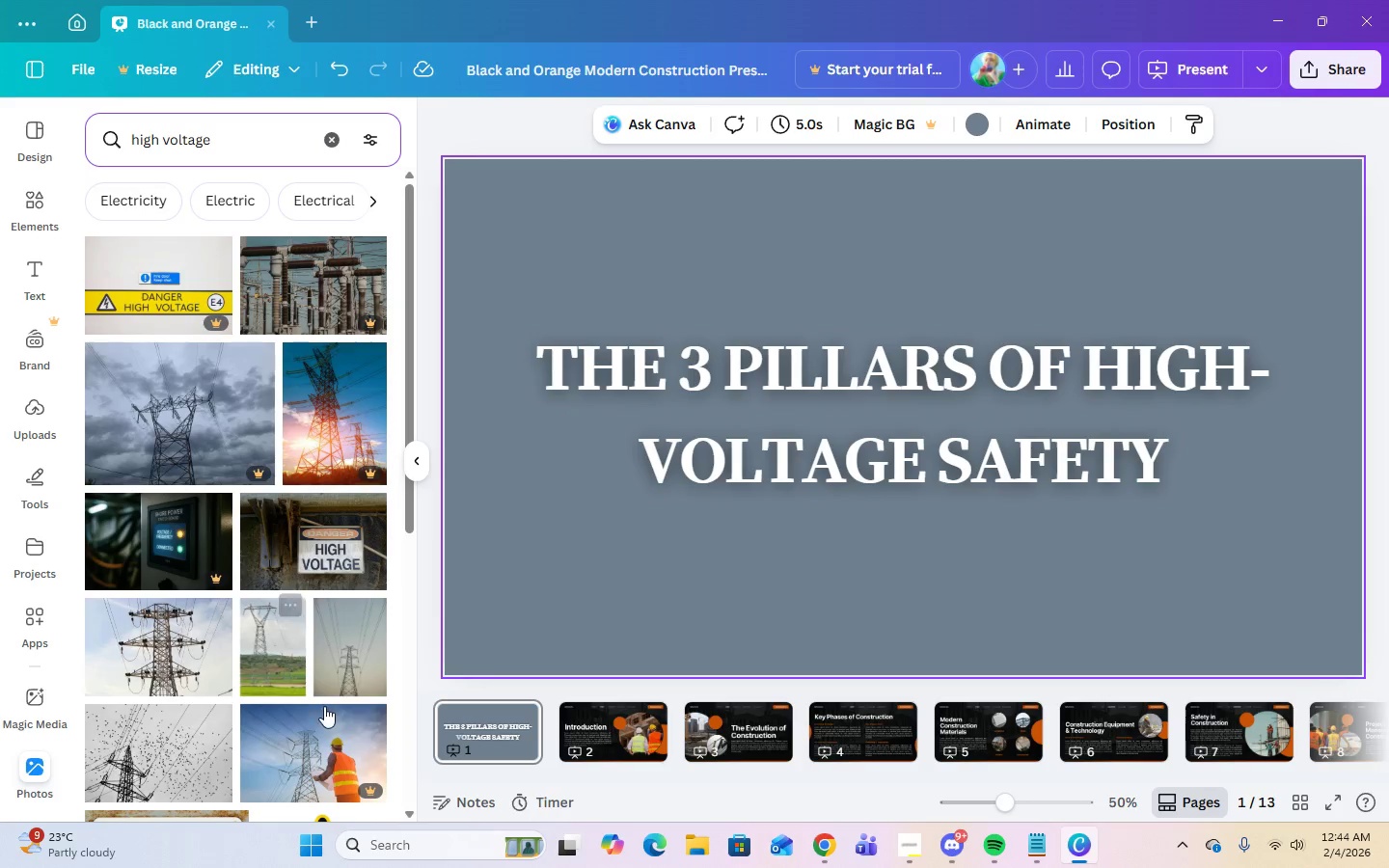 
scroll: coordinate [325, 698], scroll_direction: down, amount: 11.0
 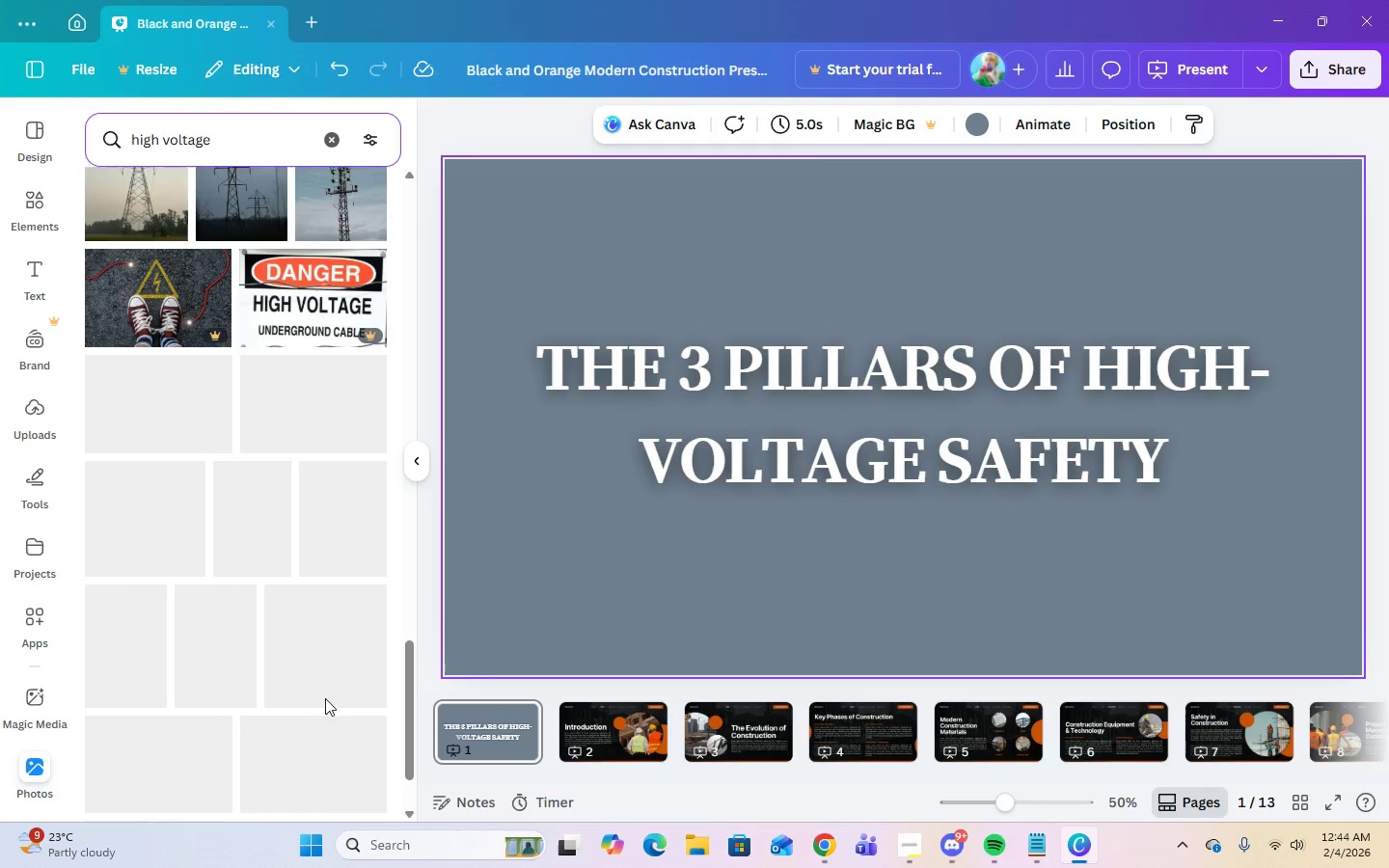 
left_click([242, 135])
 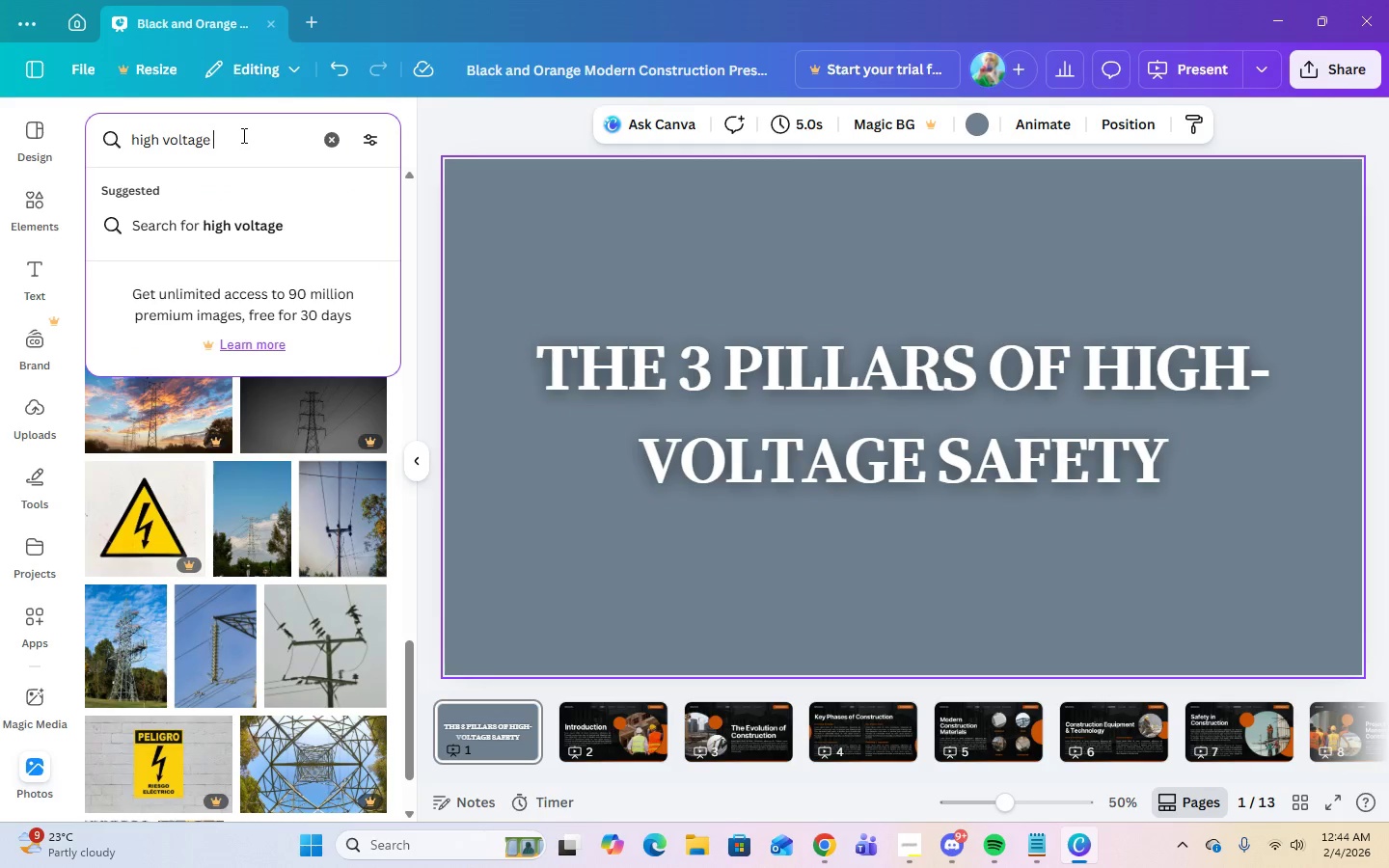 
type( safety)
 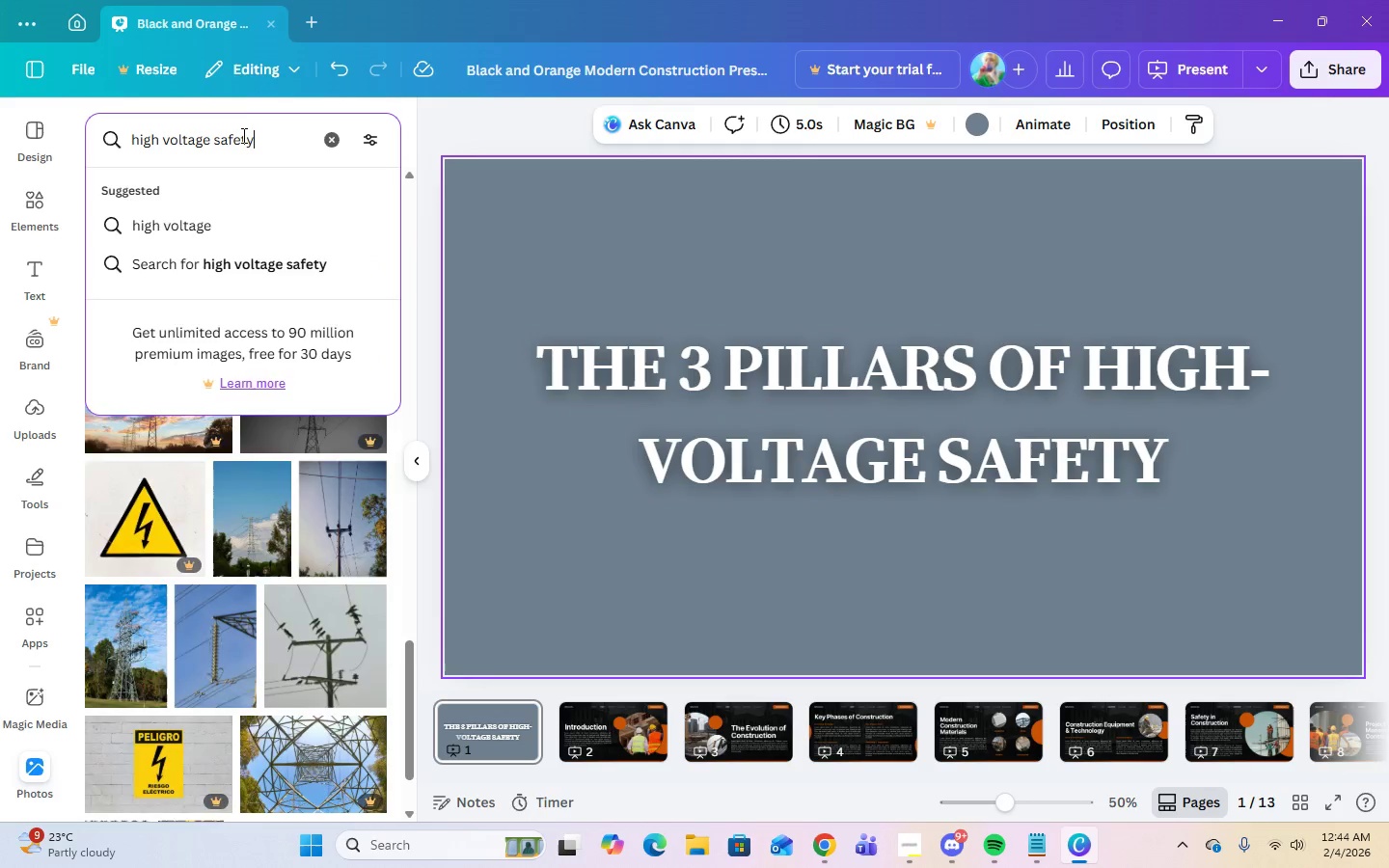 
key(Enter)
 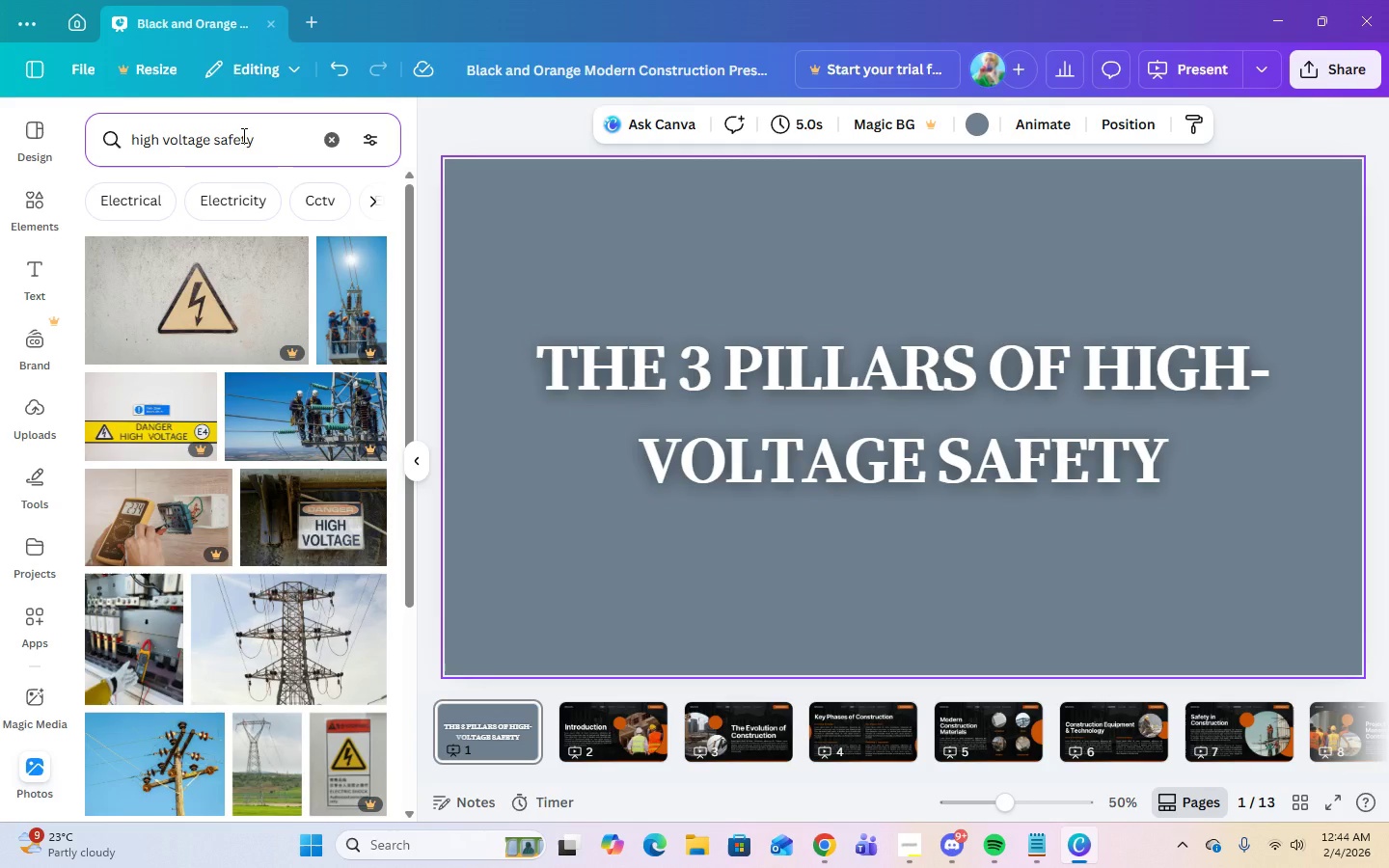 
wait(6.0)
 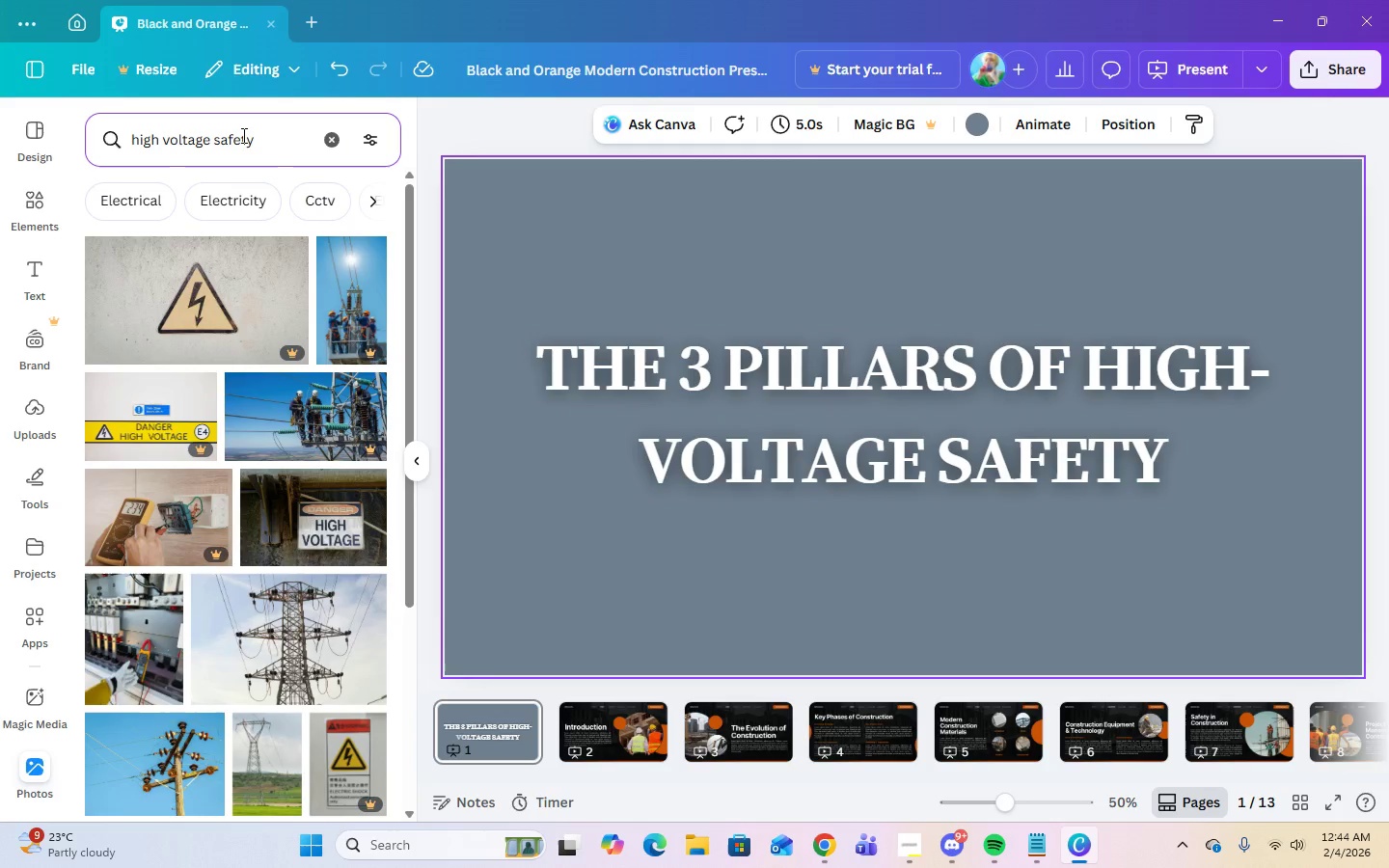 
scroll: coordinate [322, 683], scroll_direction: down, amount: 19.0
 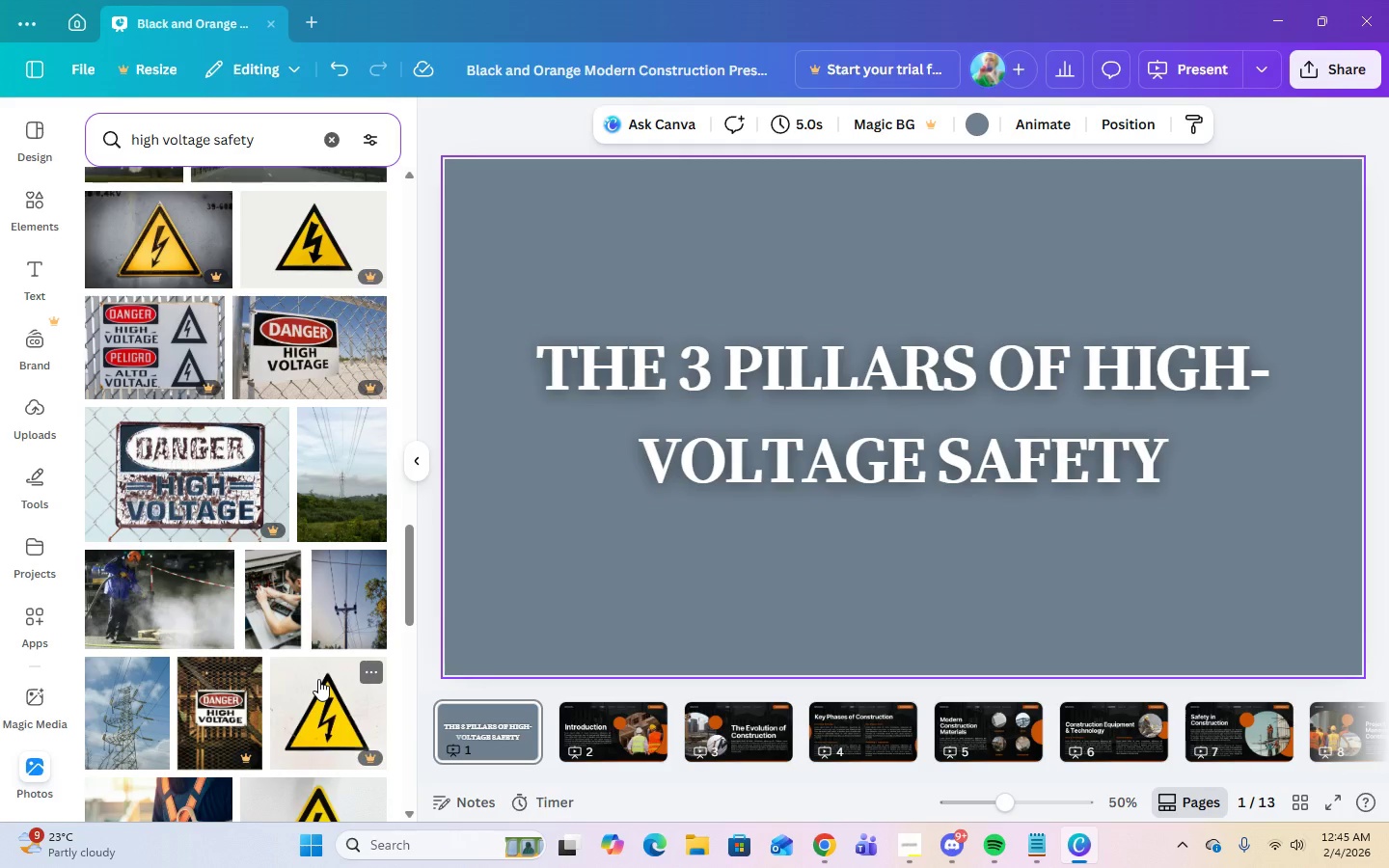 
scroll: coordinate [318, 678], scroll_direction: up, amount: 6.0
 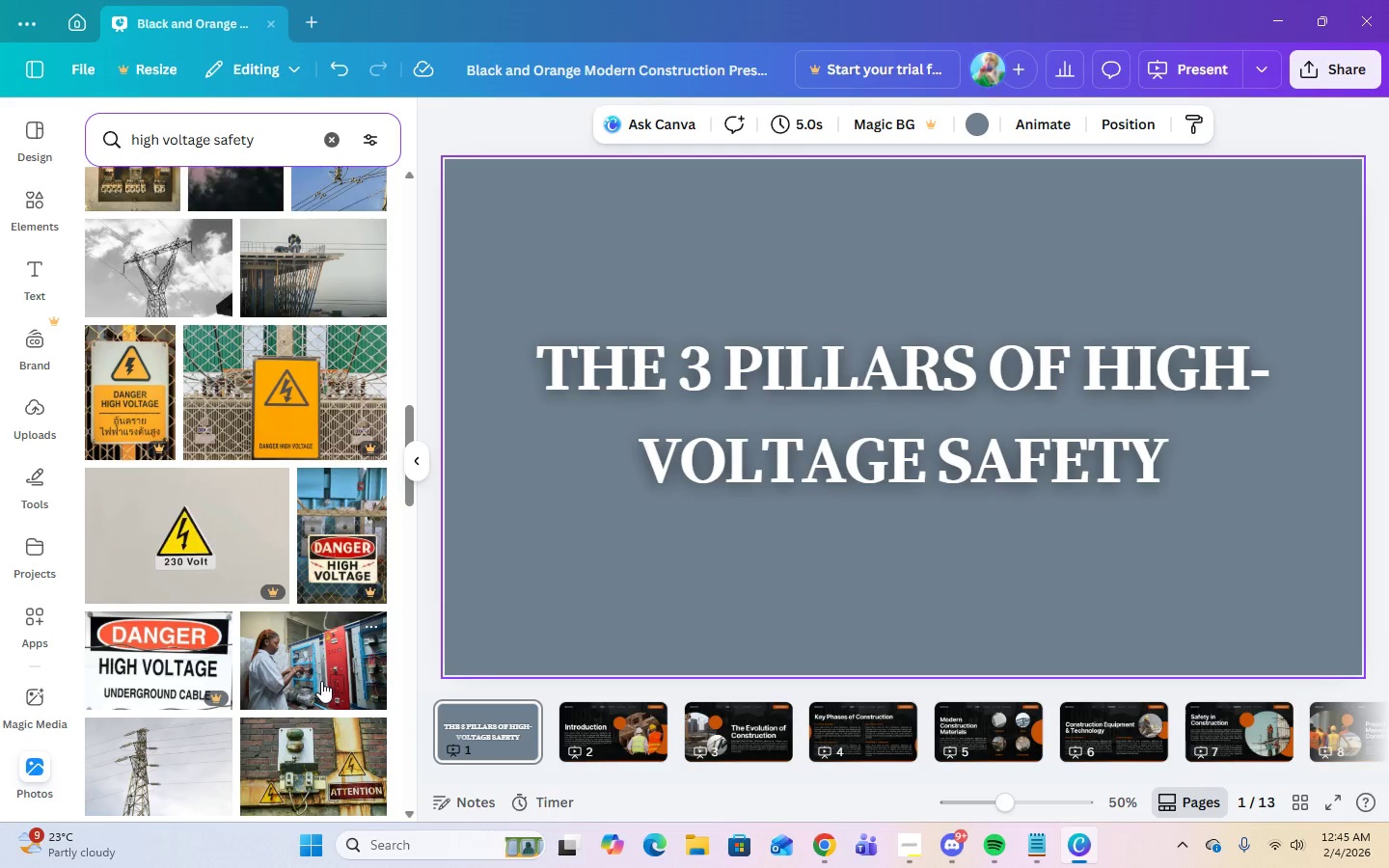 
wait(16.02)
 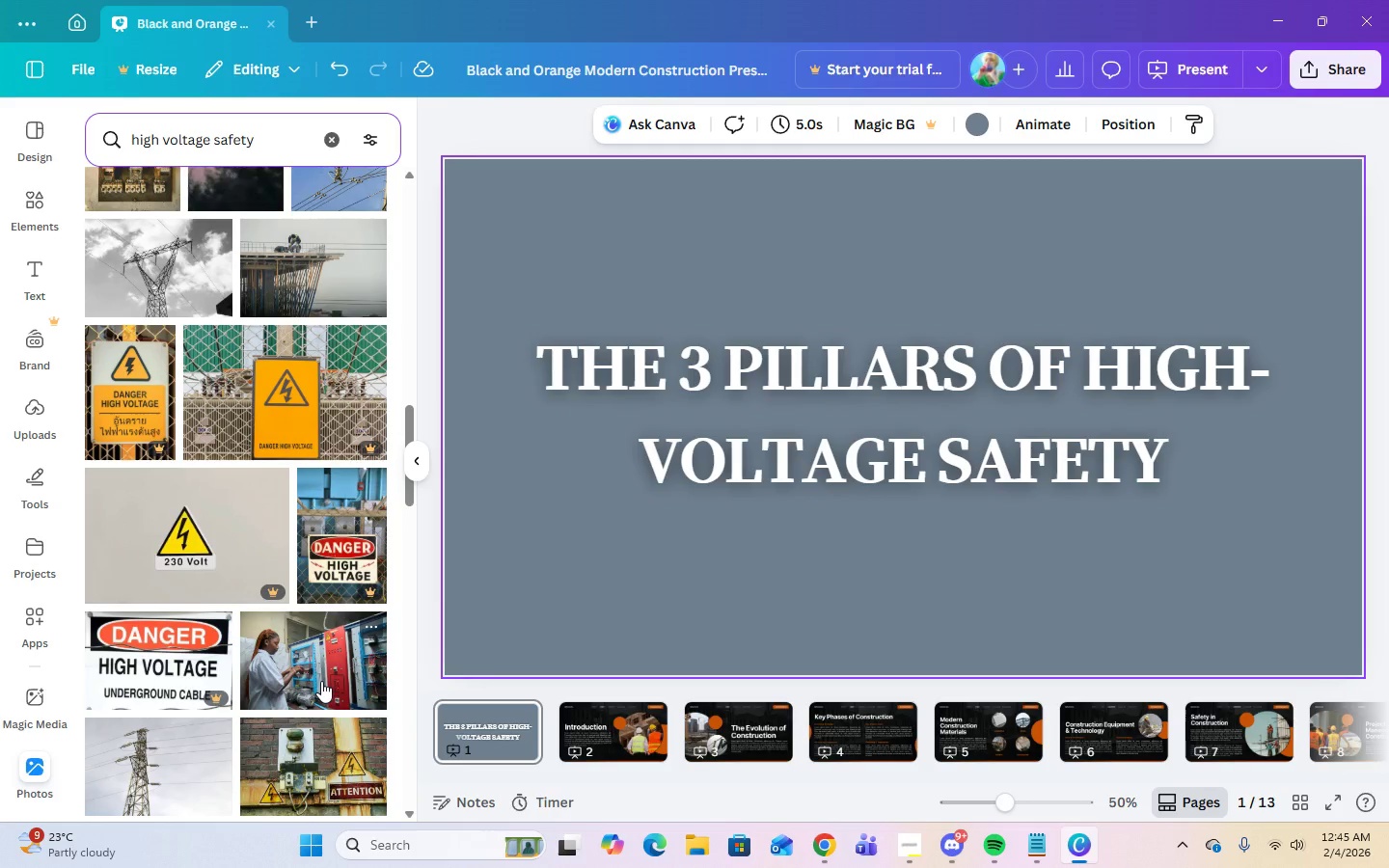 
scroll: coordinate [302, 529], scroll_direction: down, amount: 1.0
 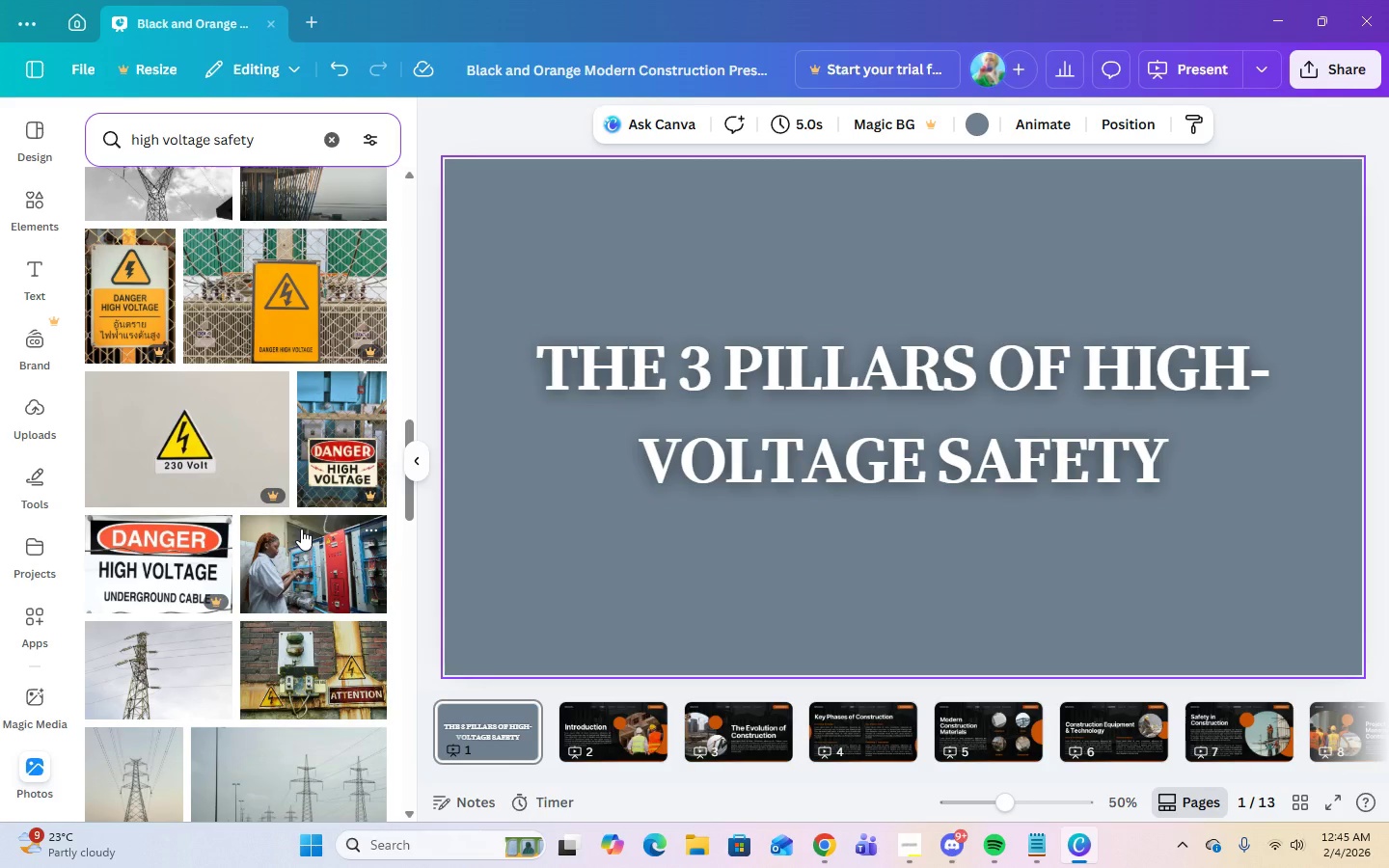 
scroll: coordinate [266, 652], scroll_direction: up, amount: 16.0
 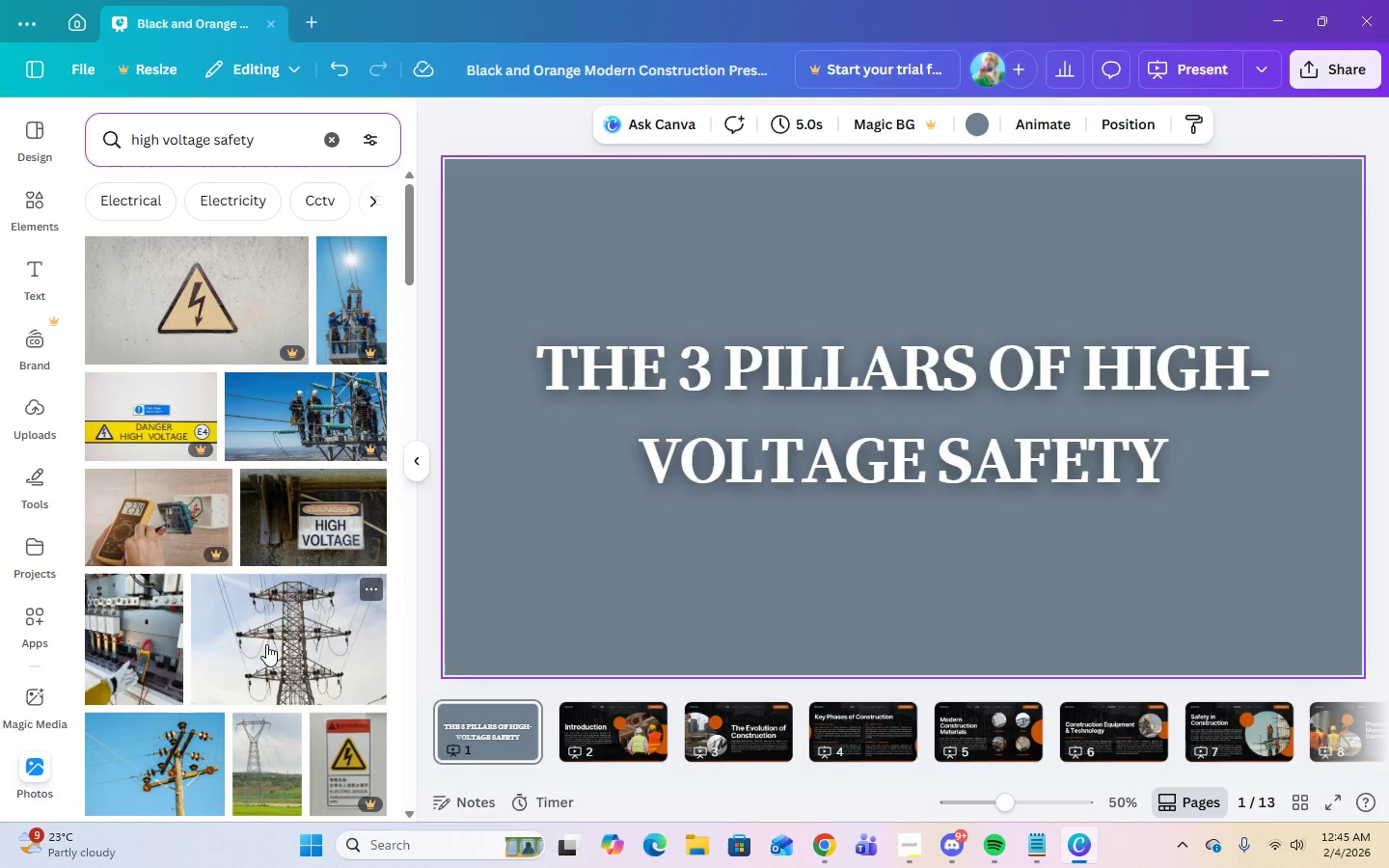 
scroll: coordinate [265, 644], scroll_direction: down, amount: 23.0
 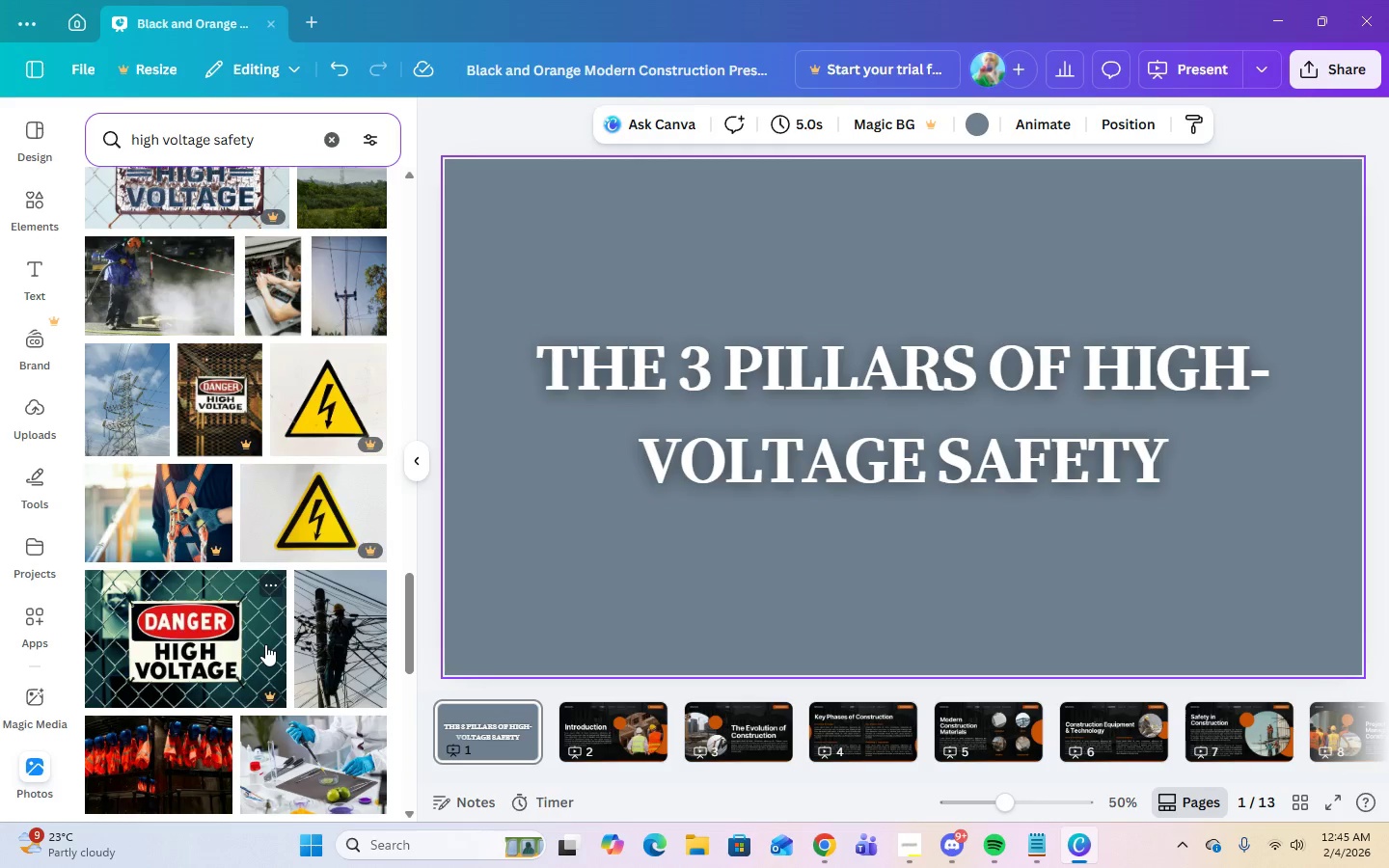 
scroll: coordinate [265, 644], scroll_direction: up, amount: 1.0
 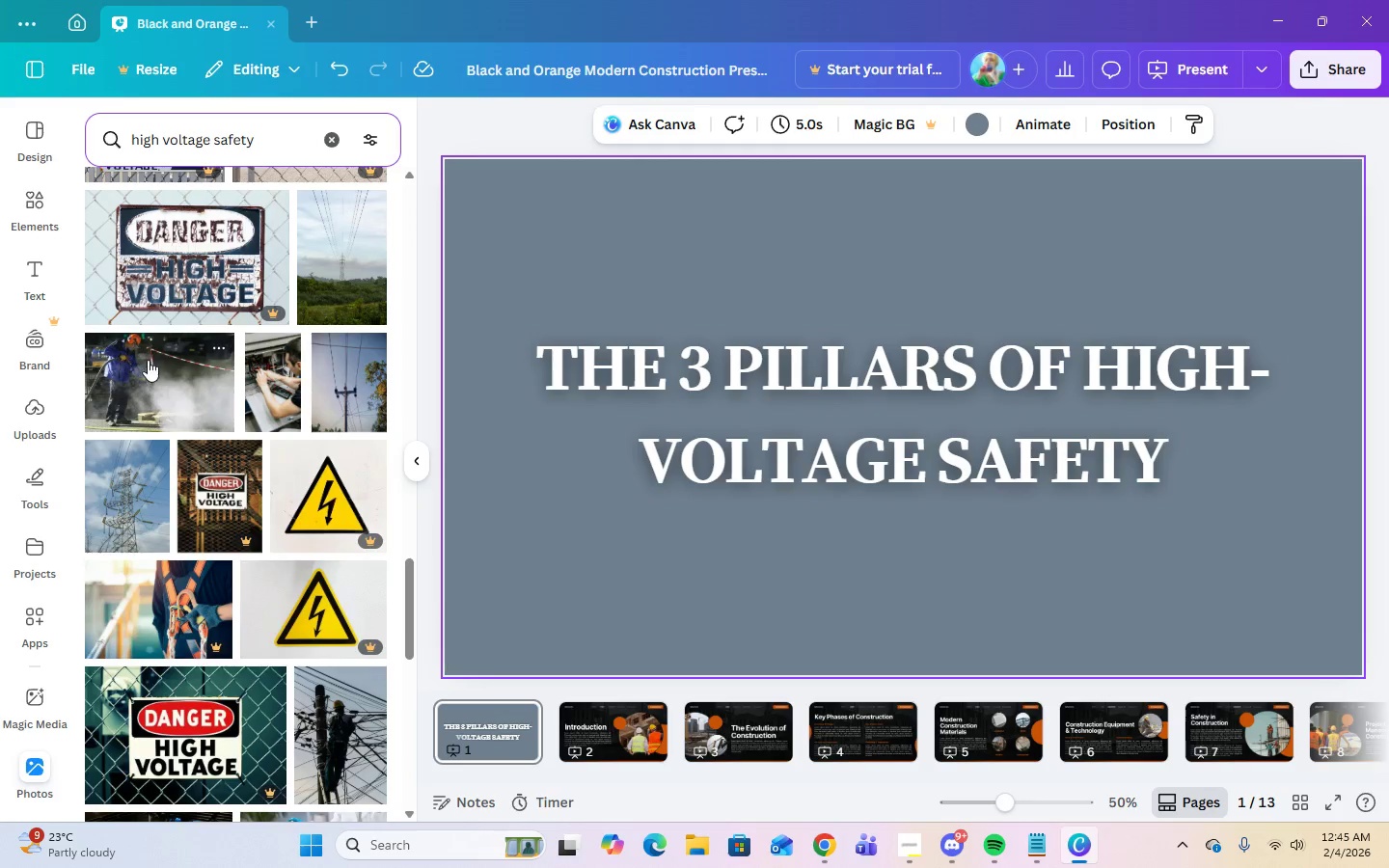 
left_click([150, 366])
 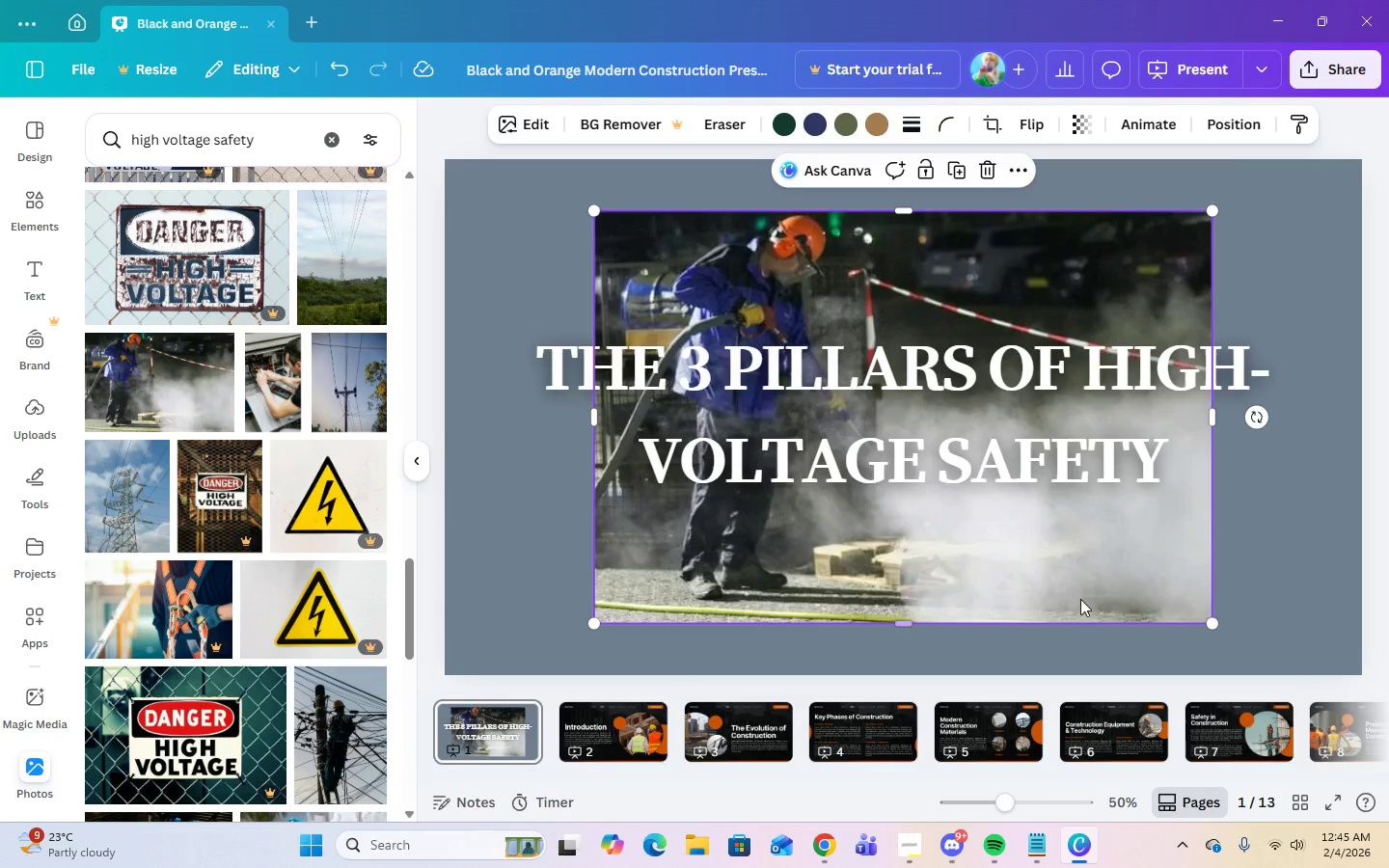 
right_click([1077, 572])
 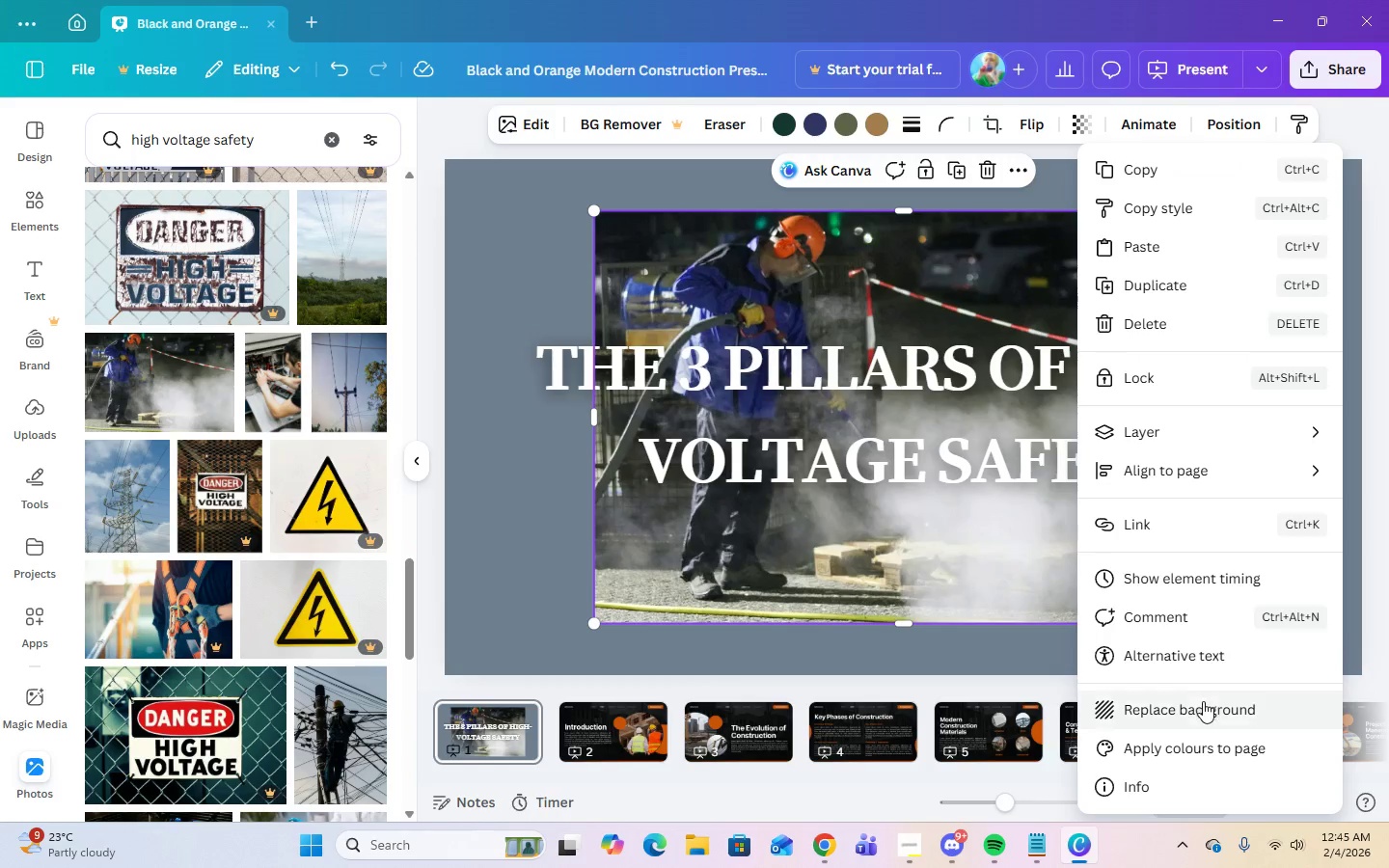 
left_click([1205, 703])
 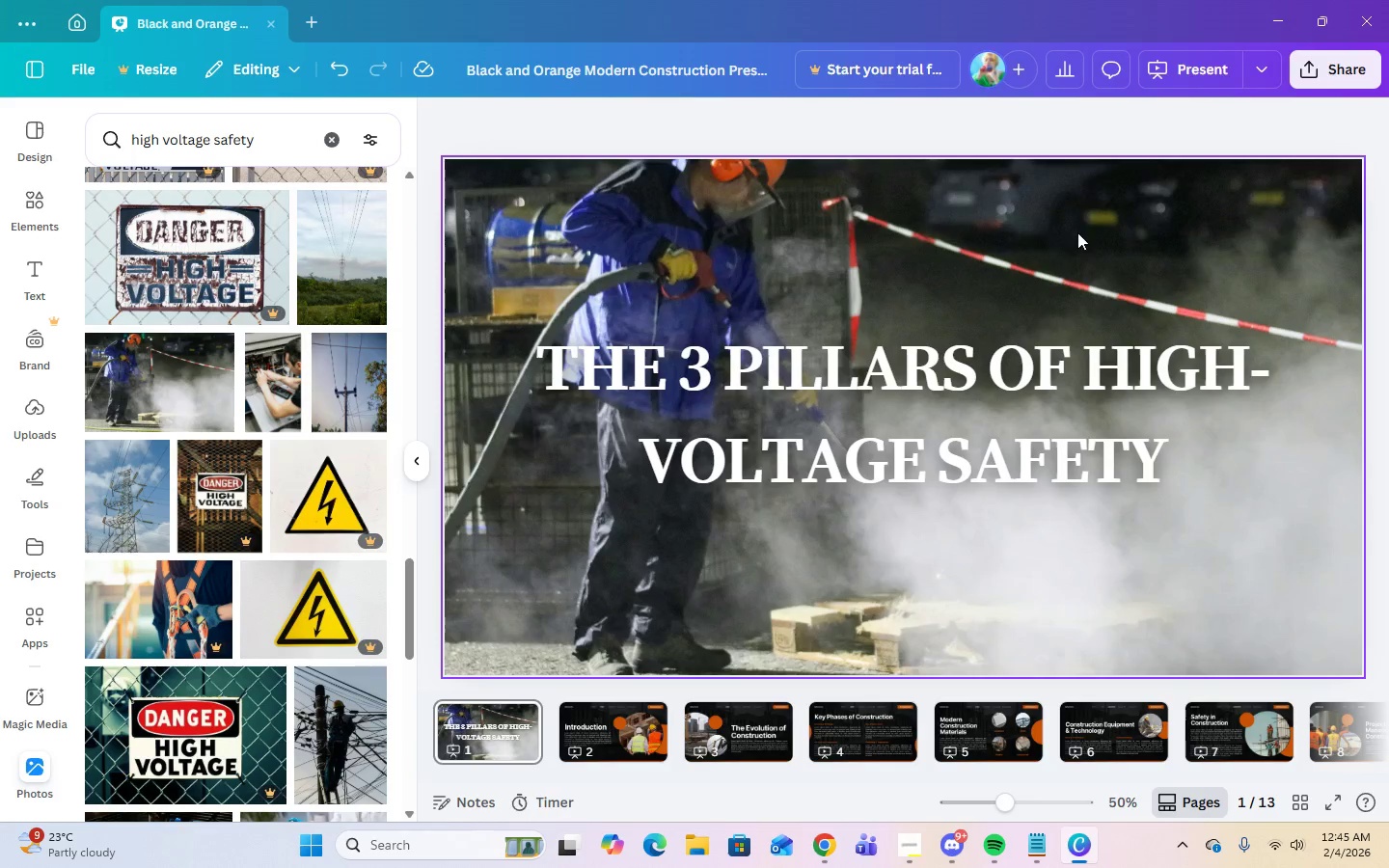 
left_click([1073, 254])
 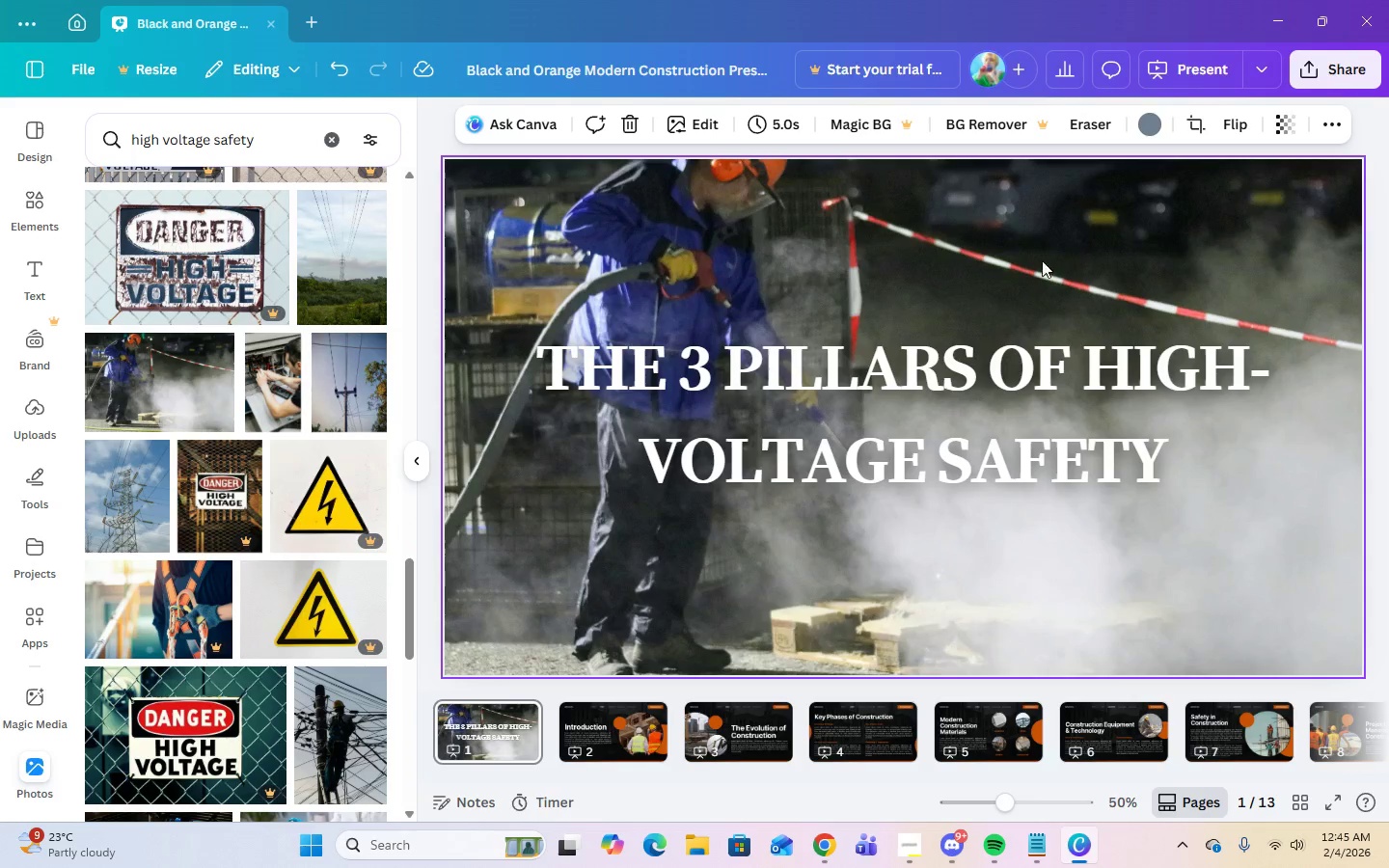 
left_click_drag(start_coordinate=[1031, 261], to_coordinate=[1036, 282])
 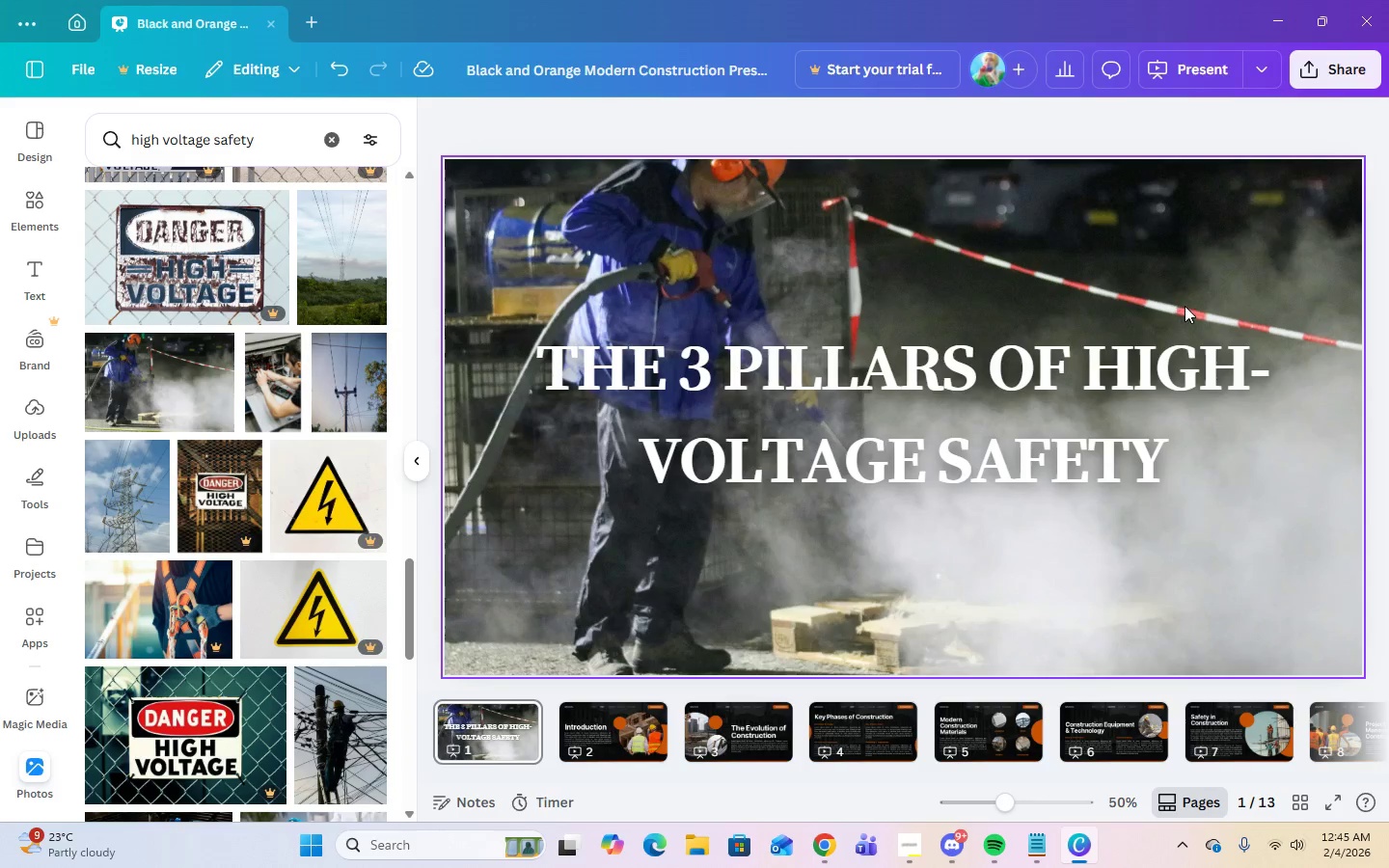 
left_click([1185, 306])
 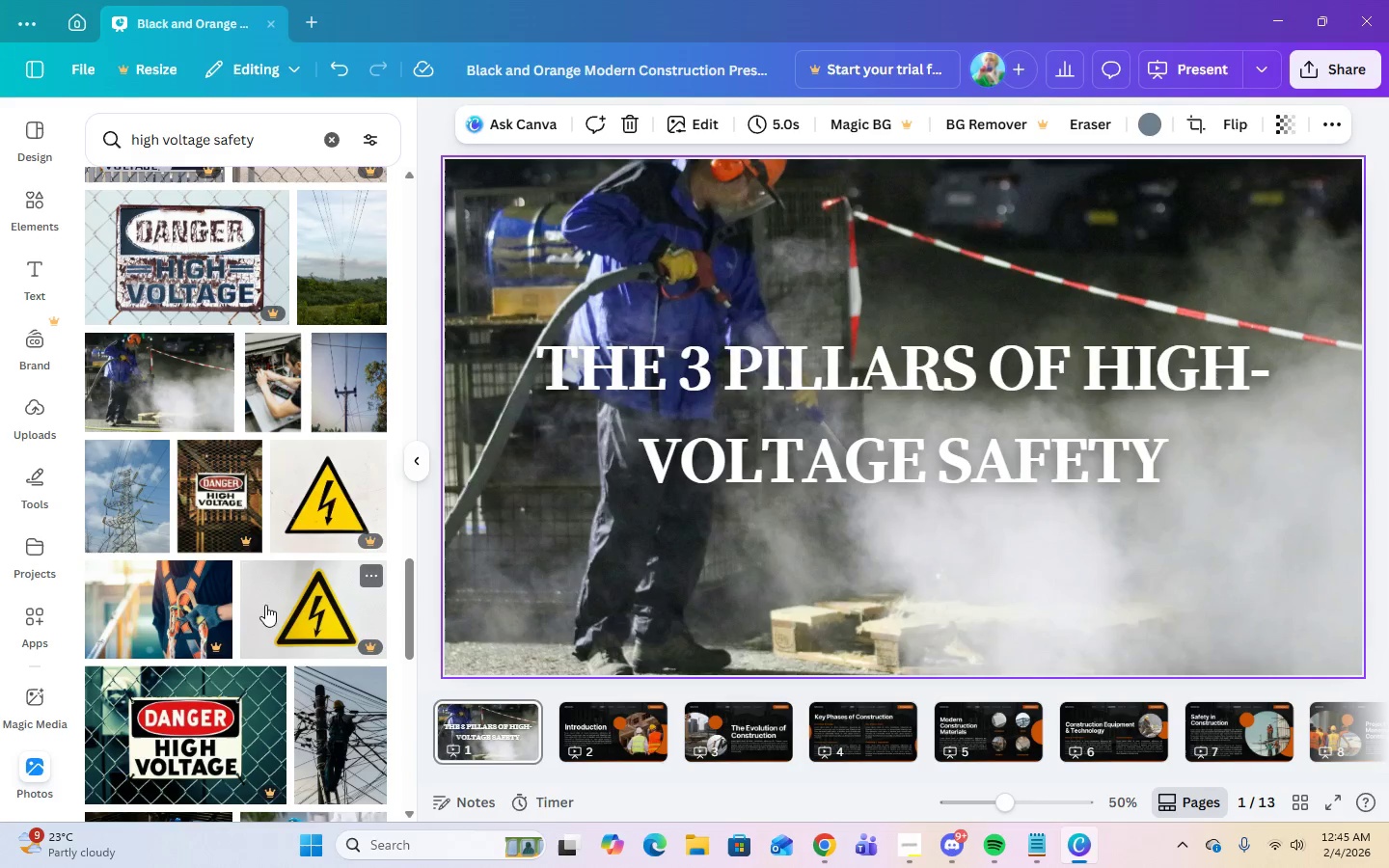 
scroll: coordinate [289, 710], scroll_direction: down, amount: 10.0
 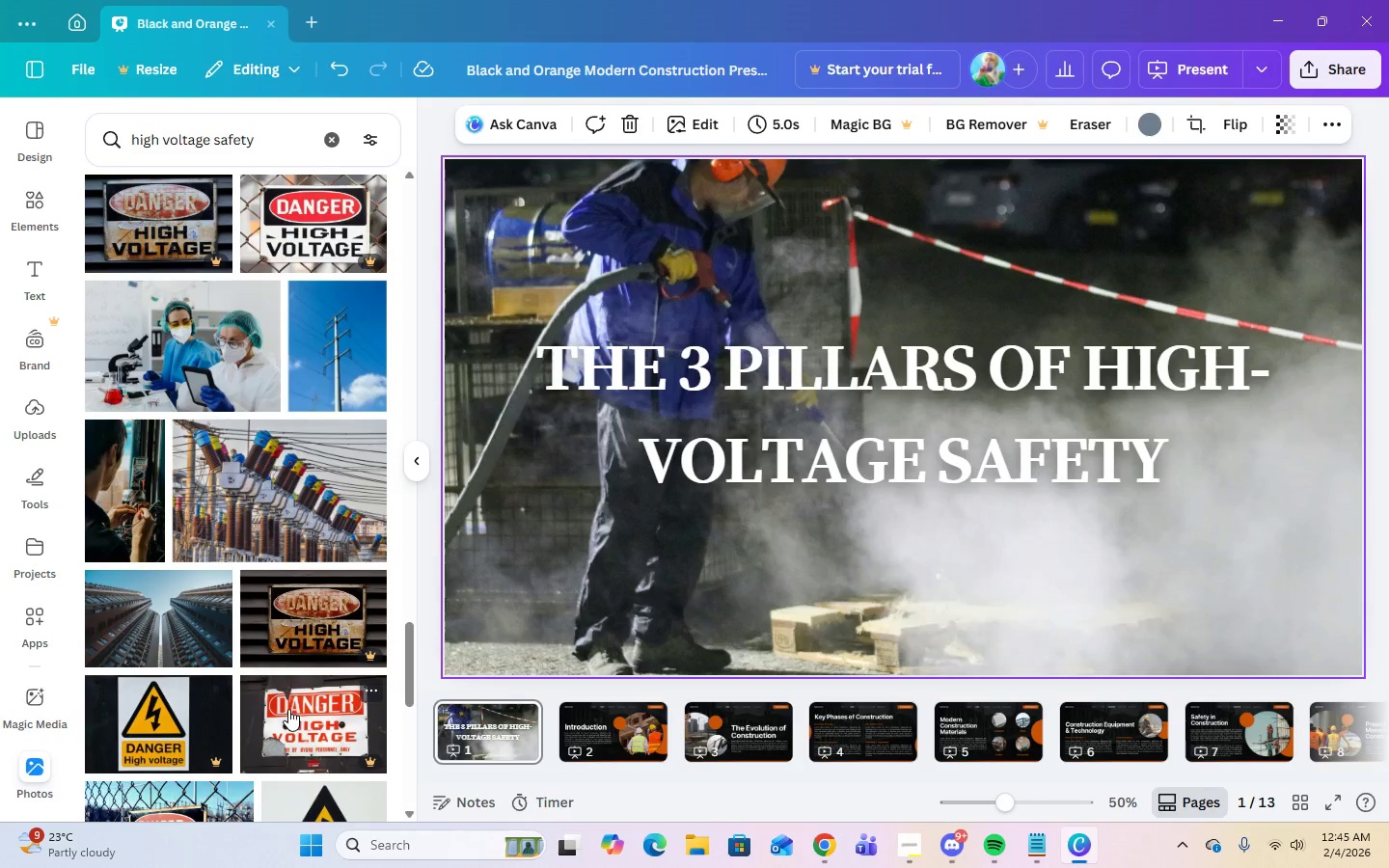 
scroll: coordinate [285, 701], scroll_direction: down, amount: 9.0
 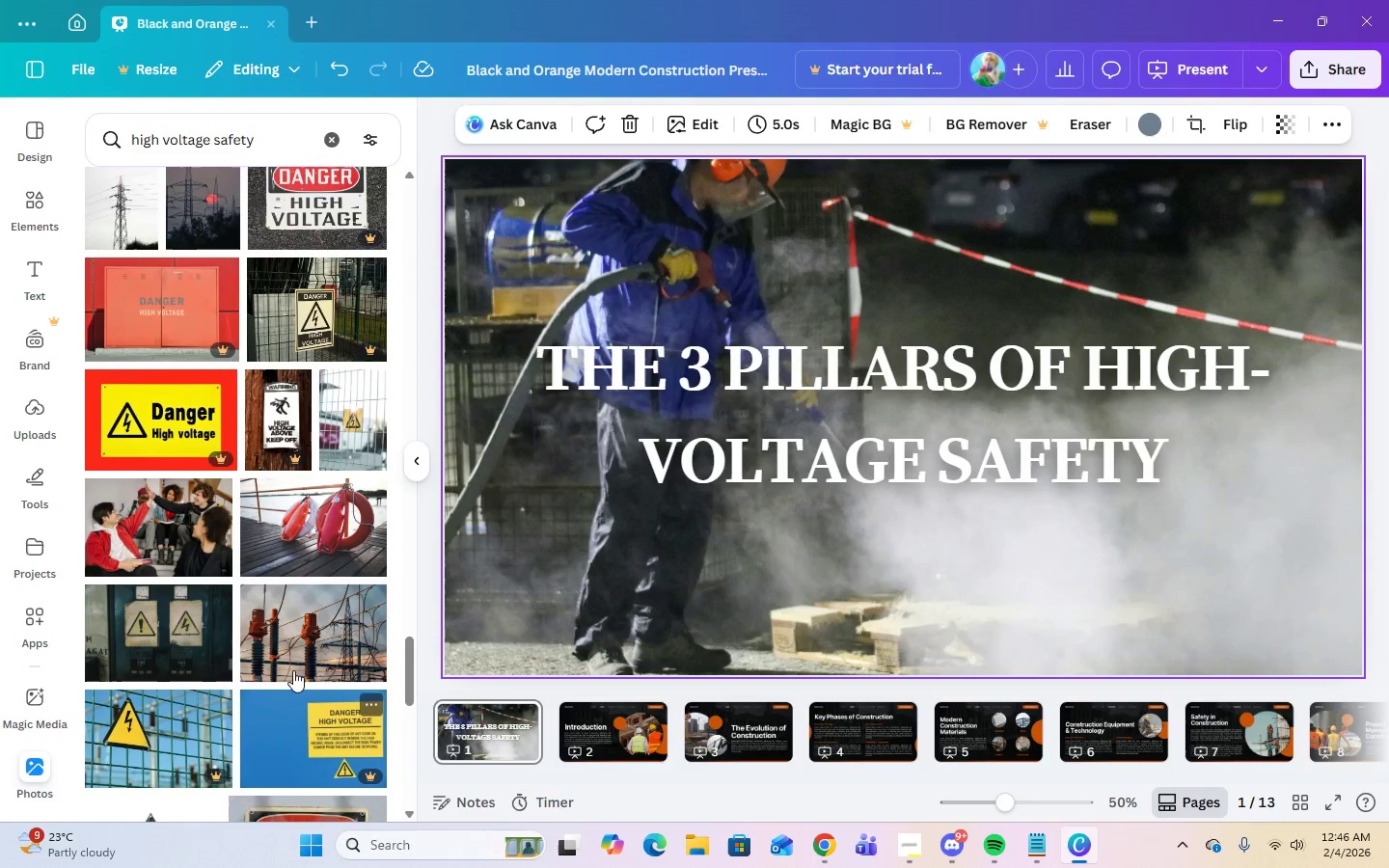 
left_click([293, 662])
 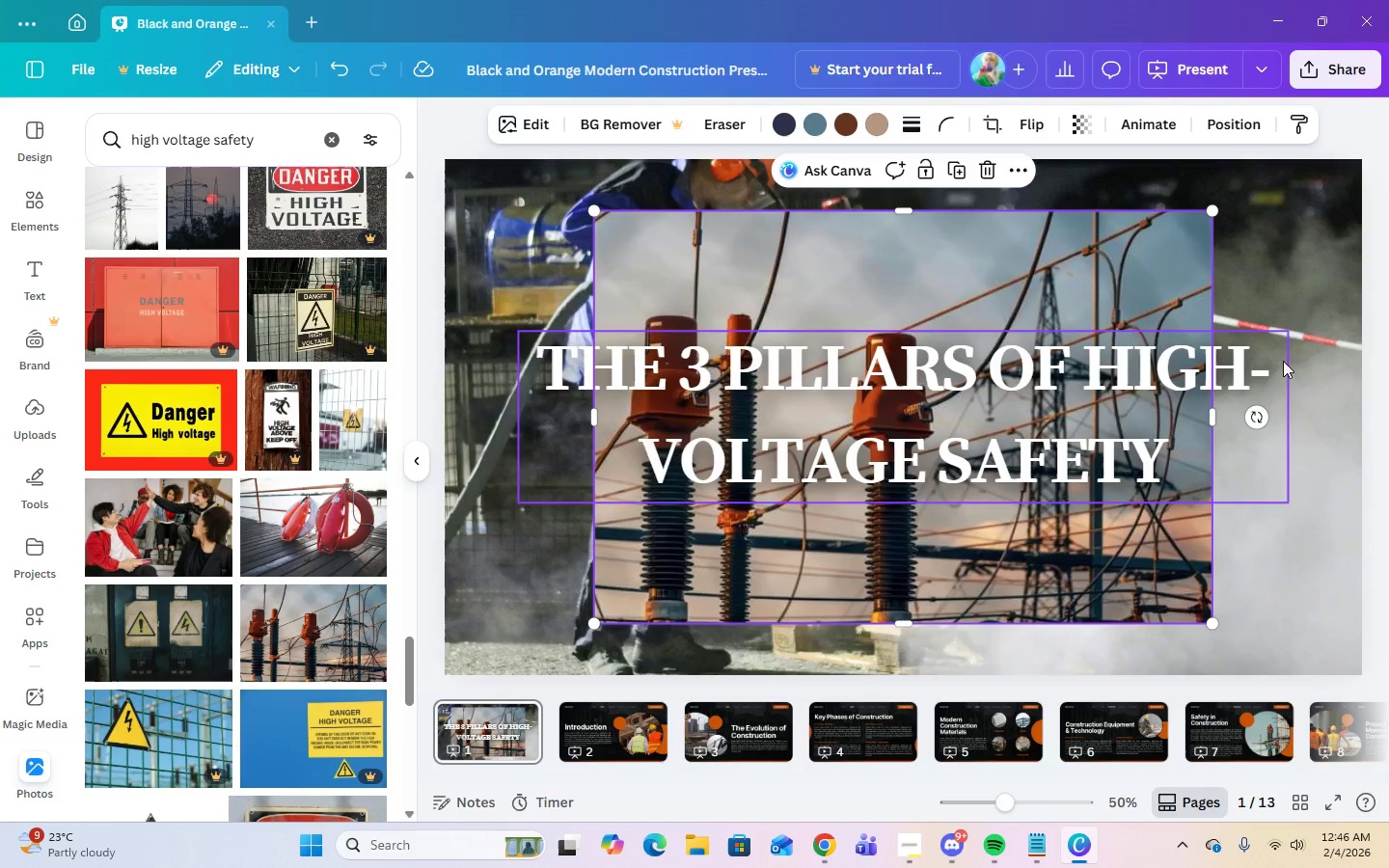 
right_click([1307, 265])
 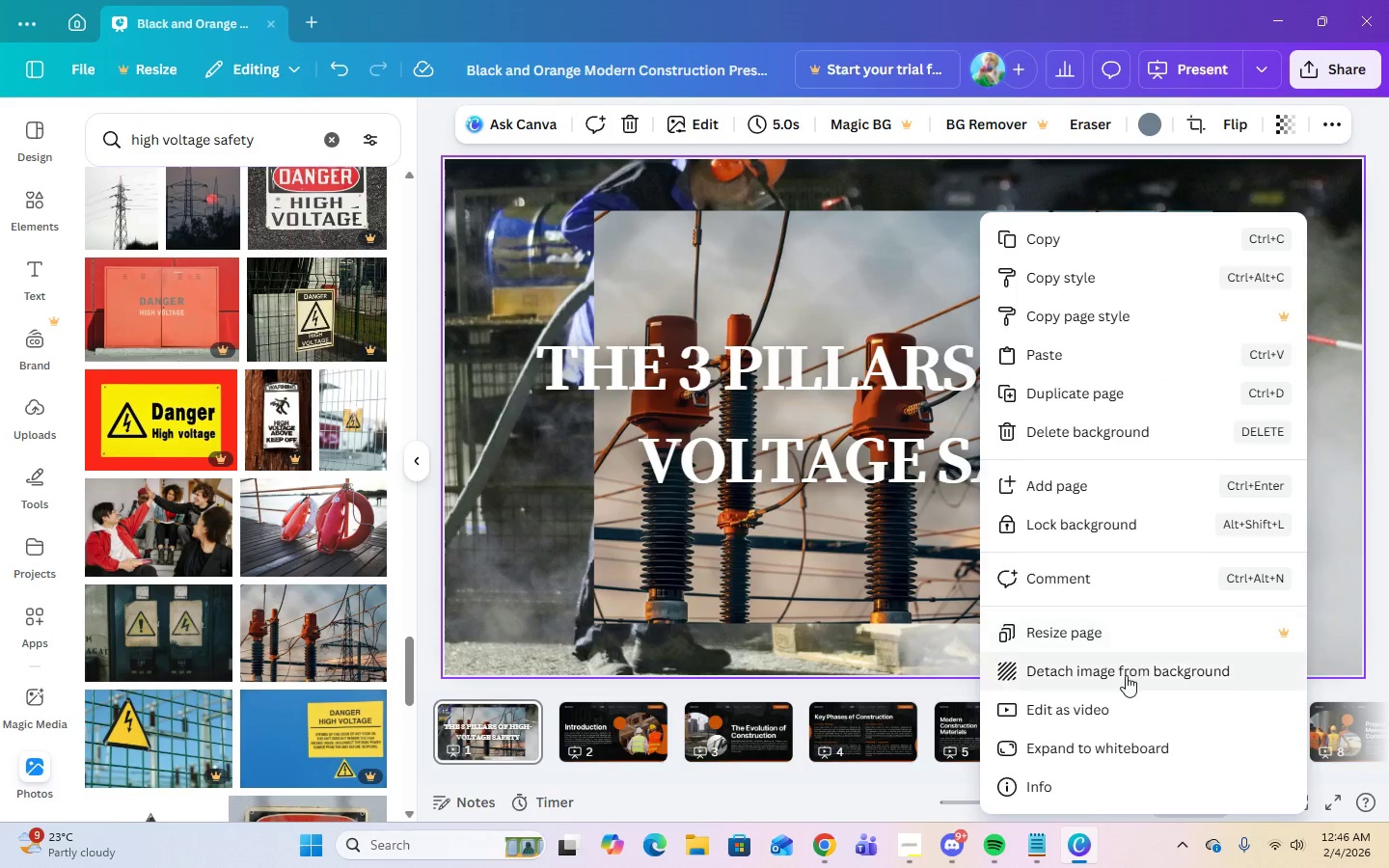 
left_click([1122, 673])
 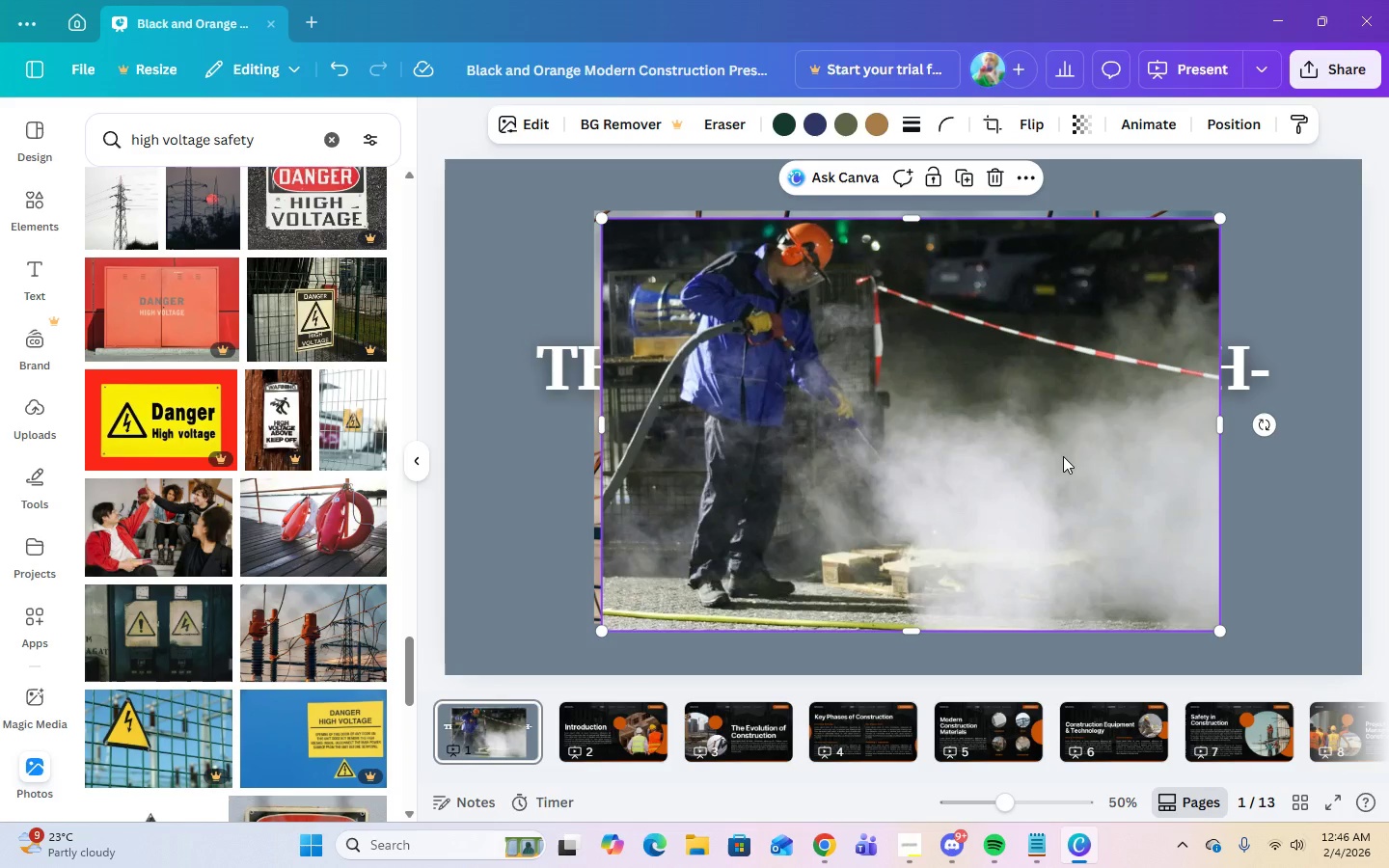 
right_click([1063, 456])
 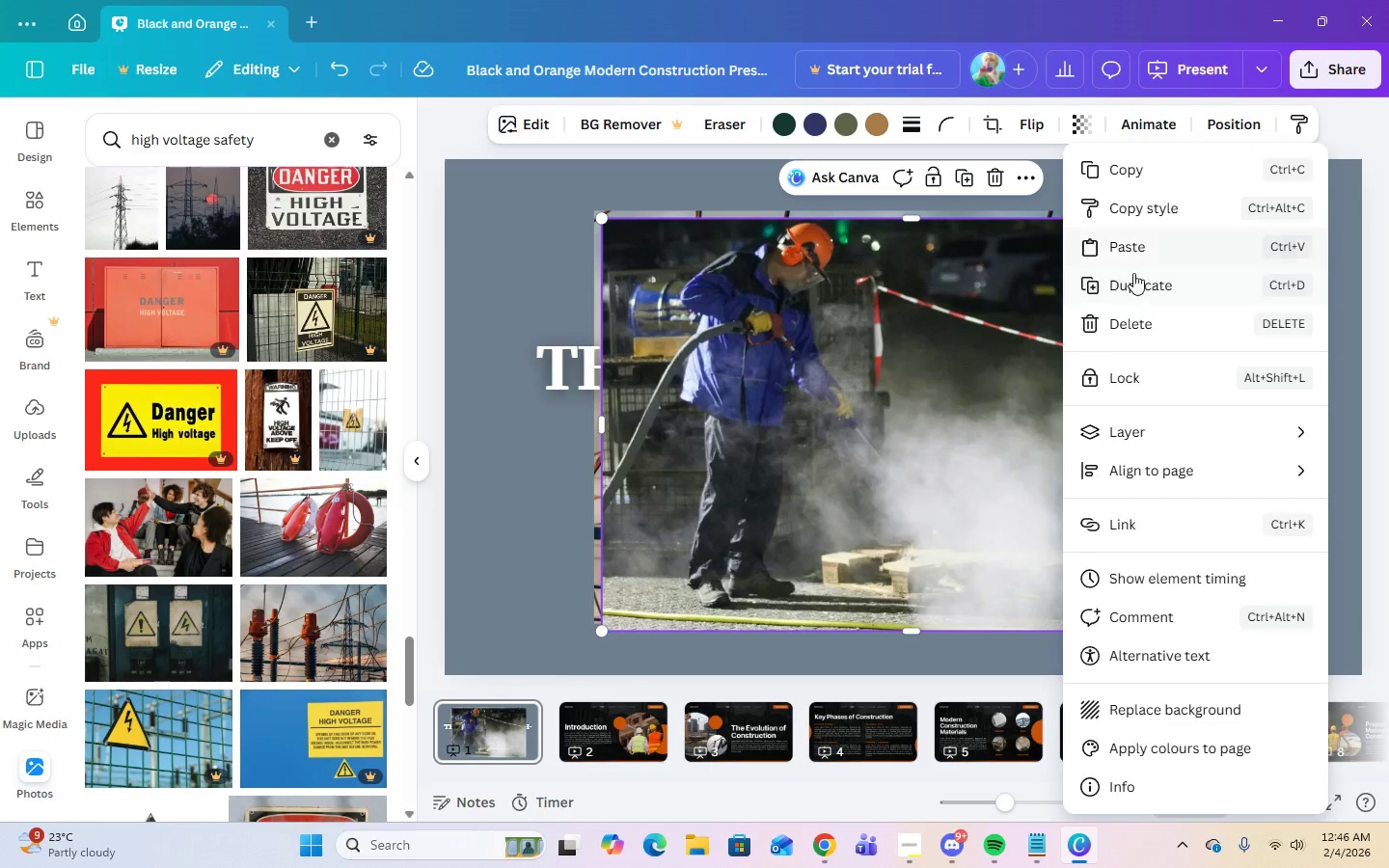 
left_click([1117, 326])
 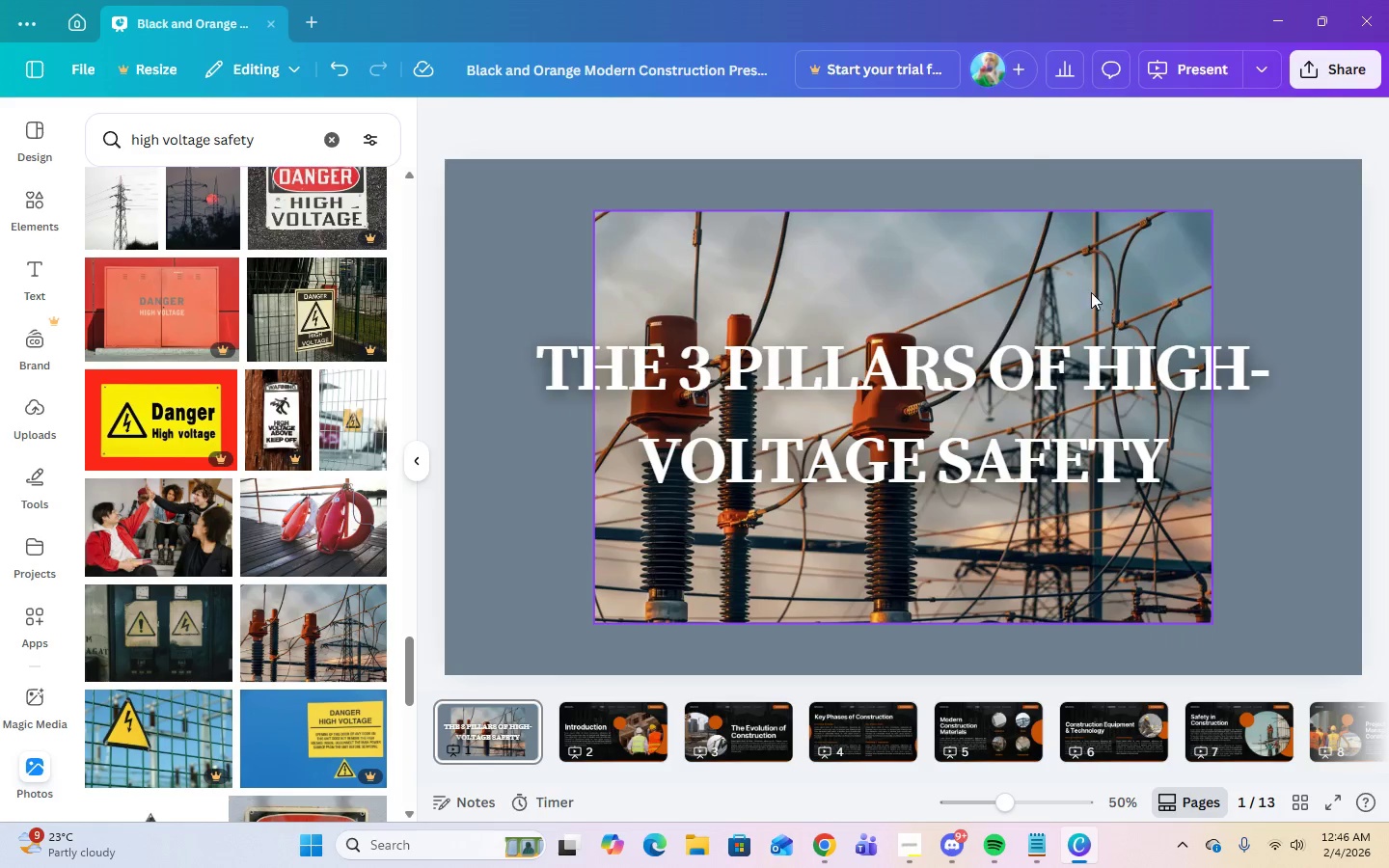 
right_click([1087, 281])
 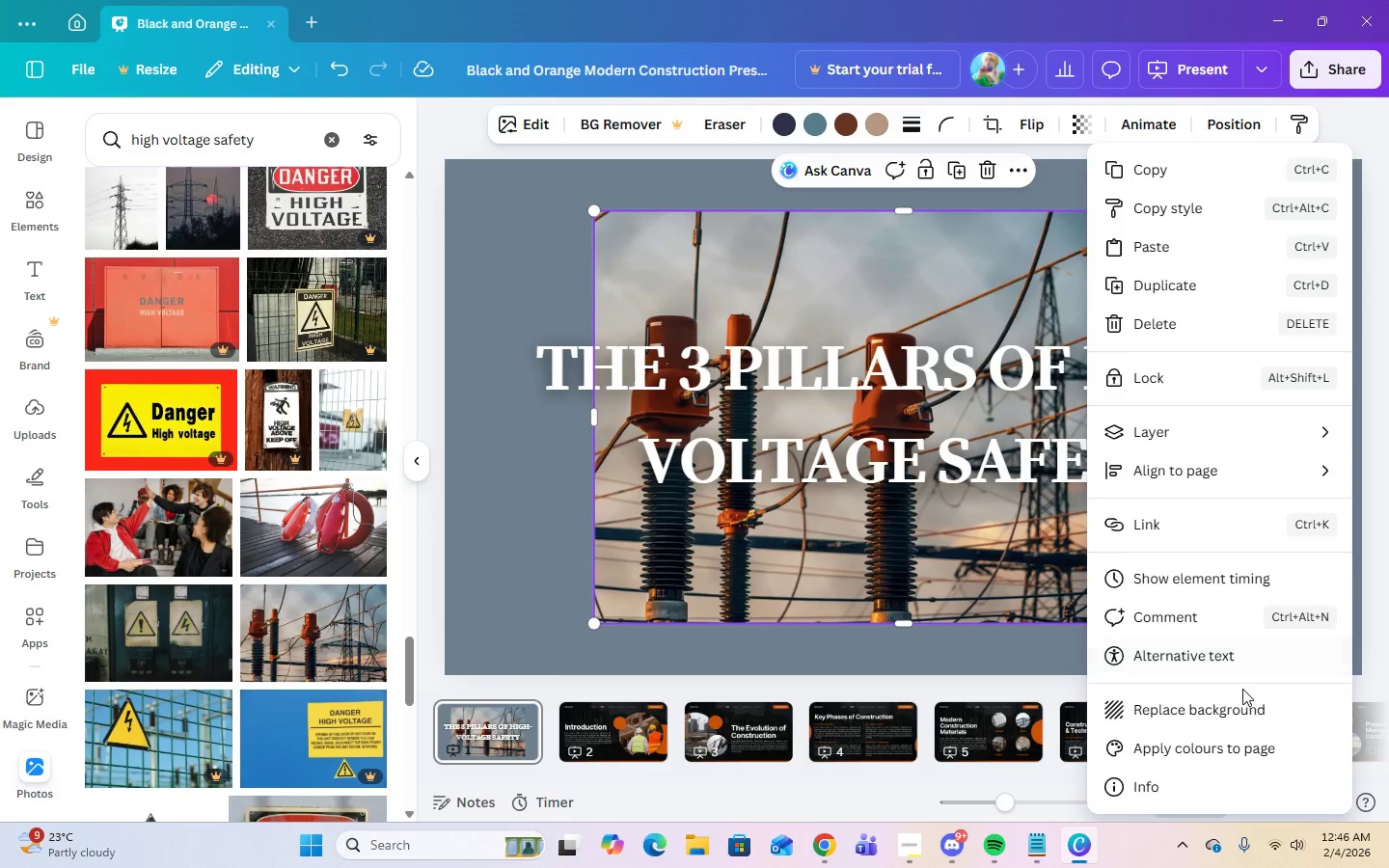 
left_click([1235, 715])
 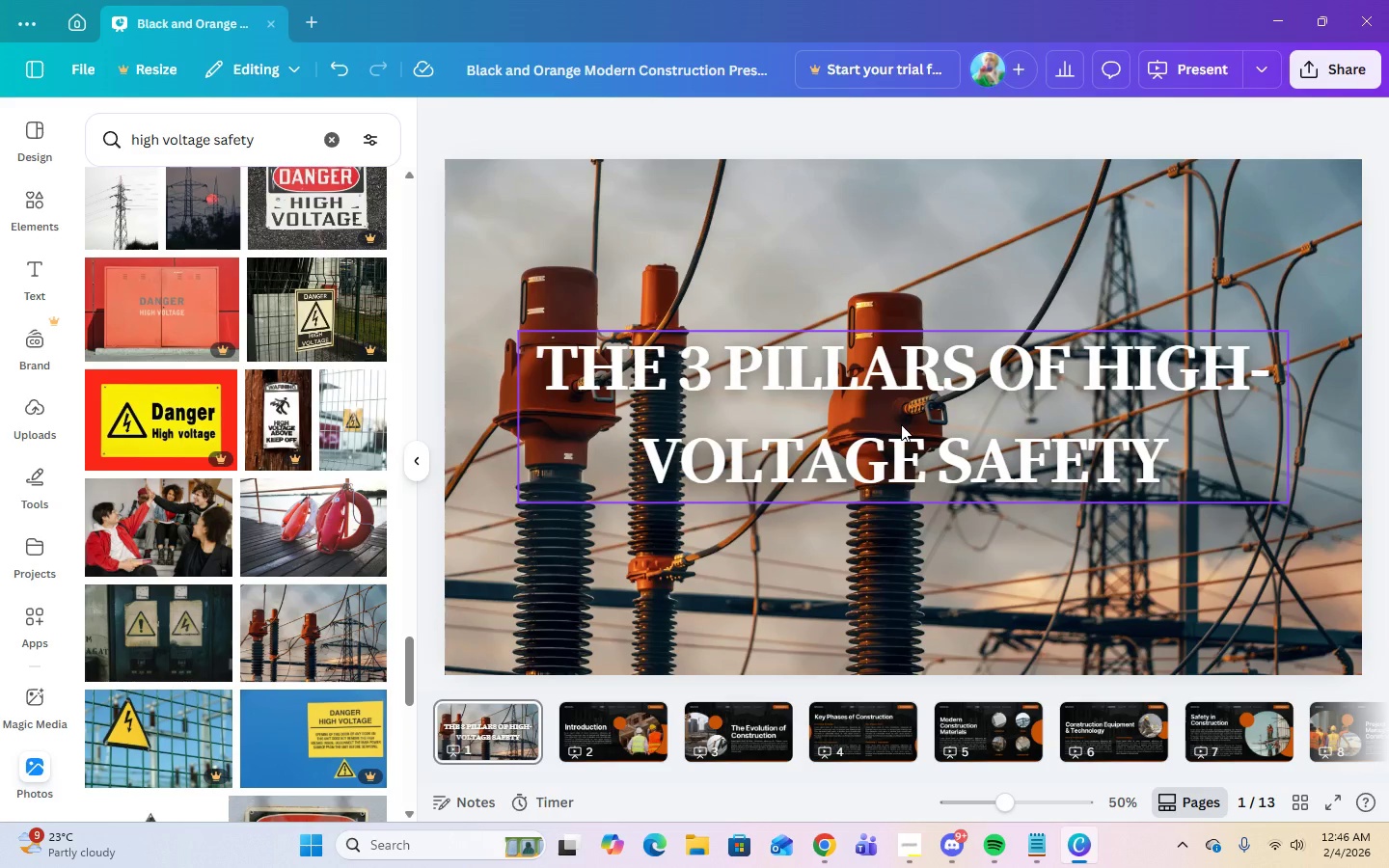 
wait(5.36)
 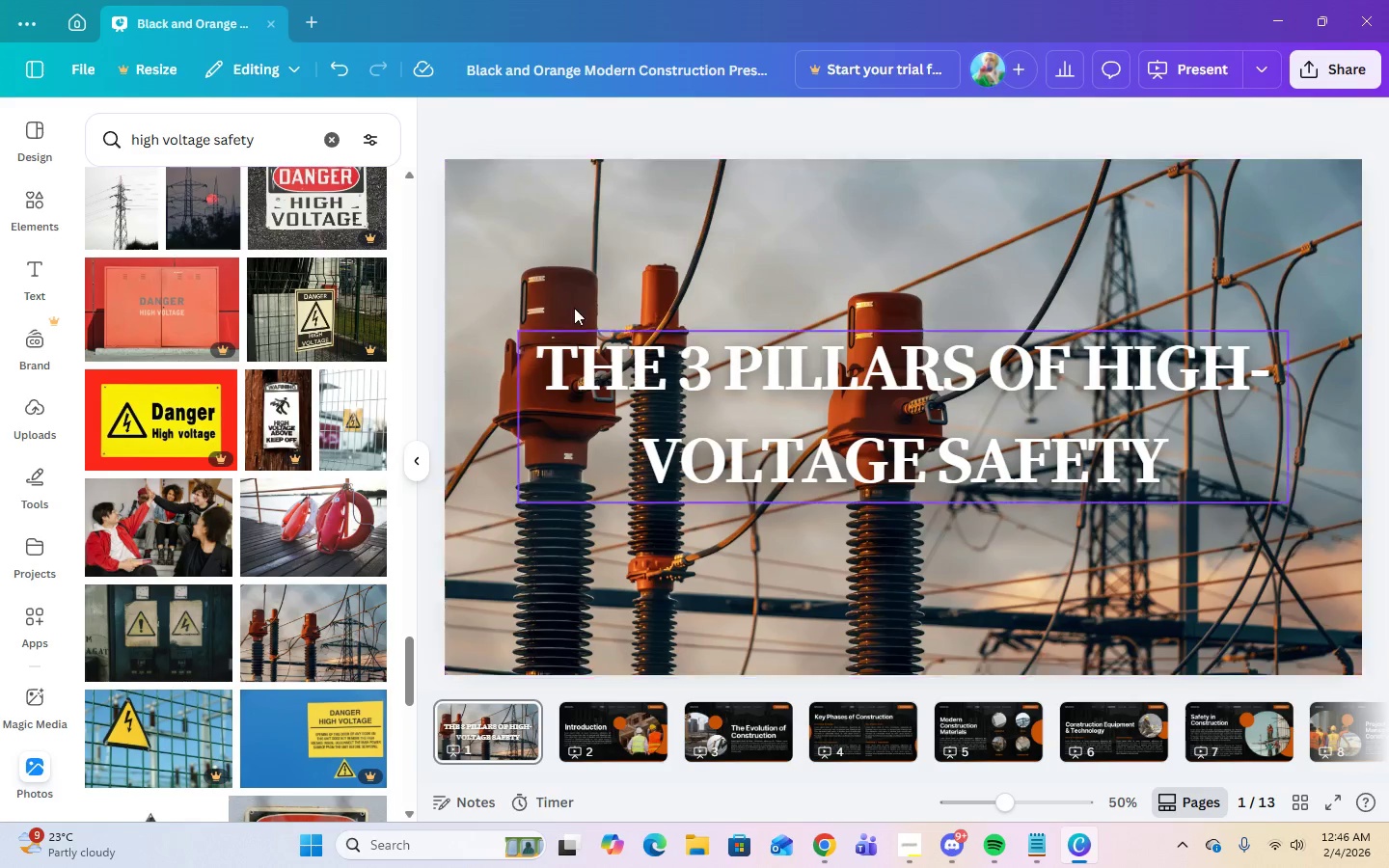 
left_click([831, 260])
 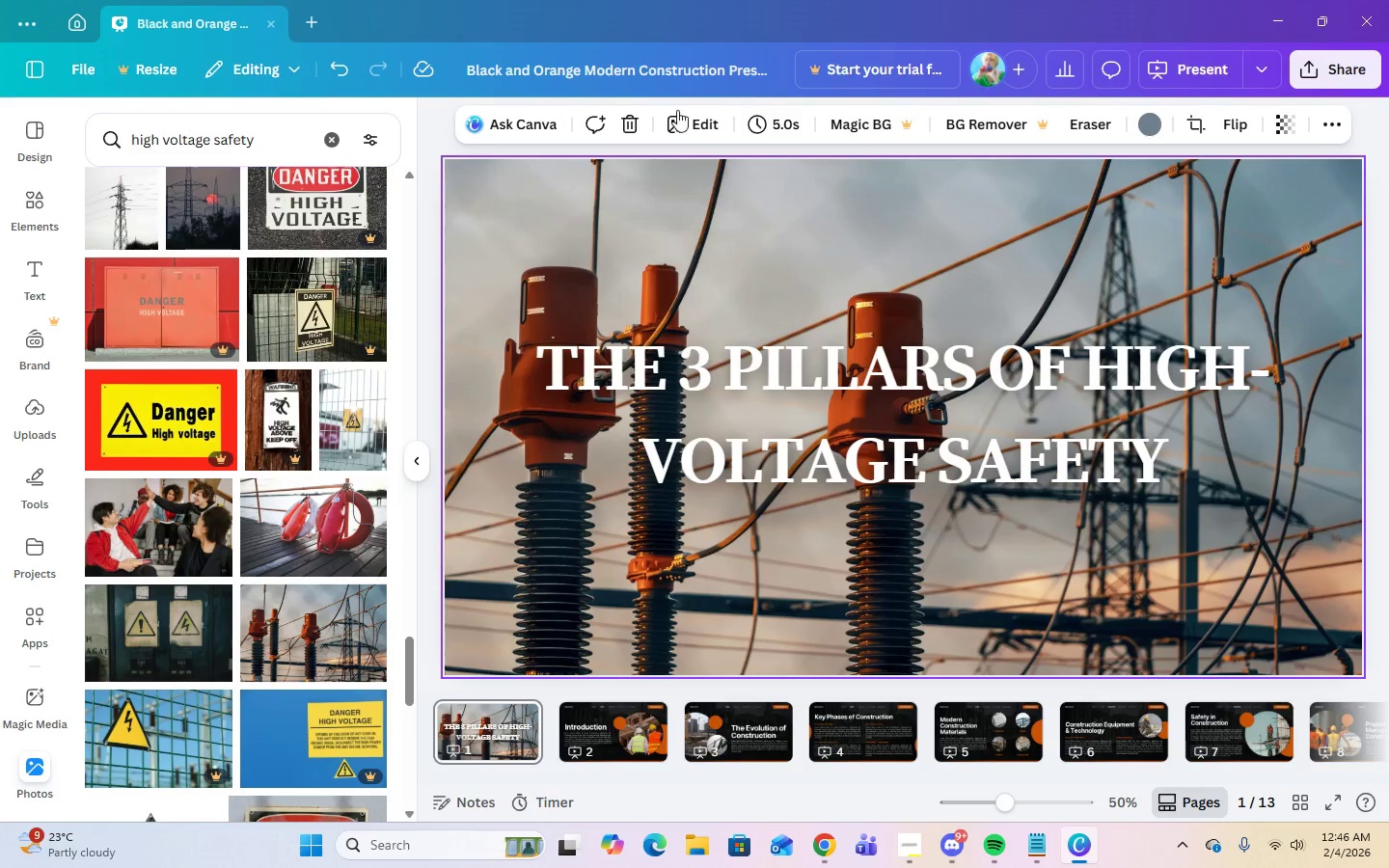 
left_click([682, 124])
 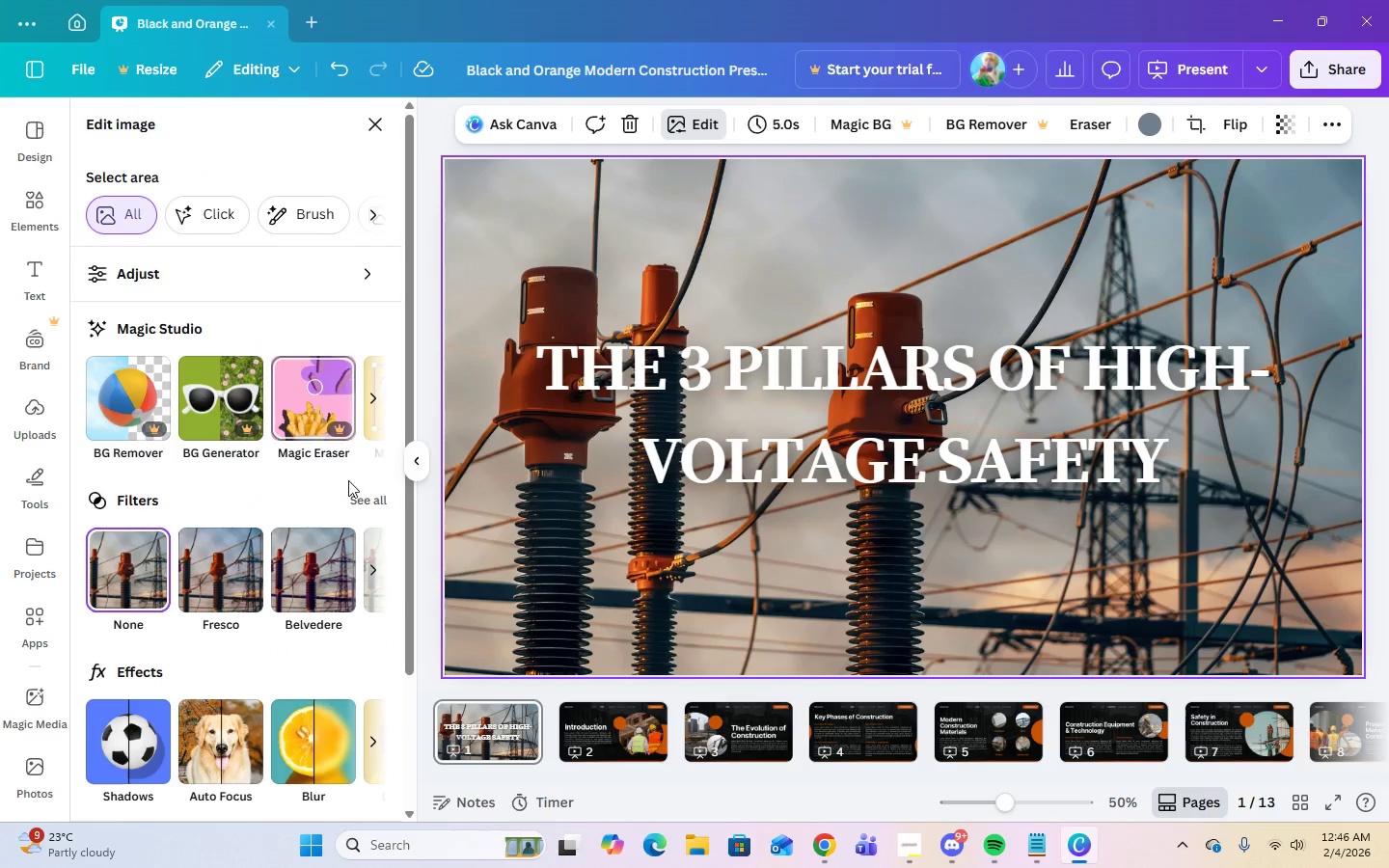 
left_click([364, 501])
 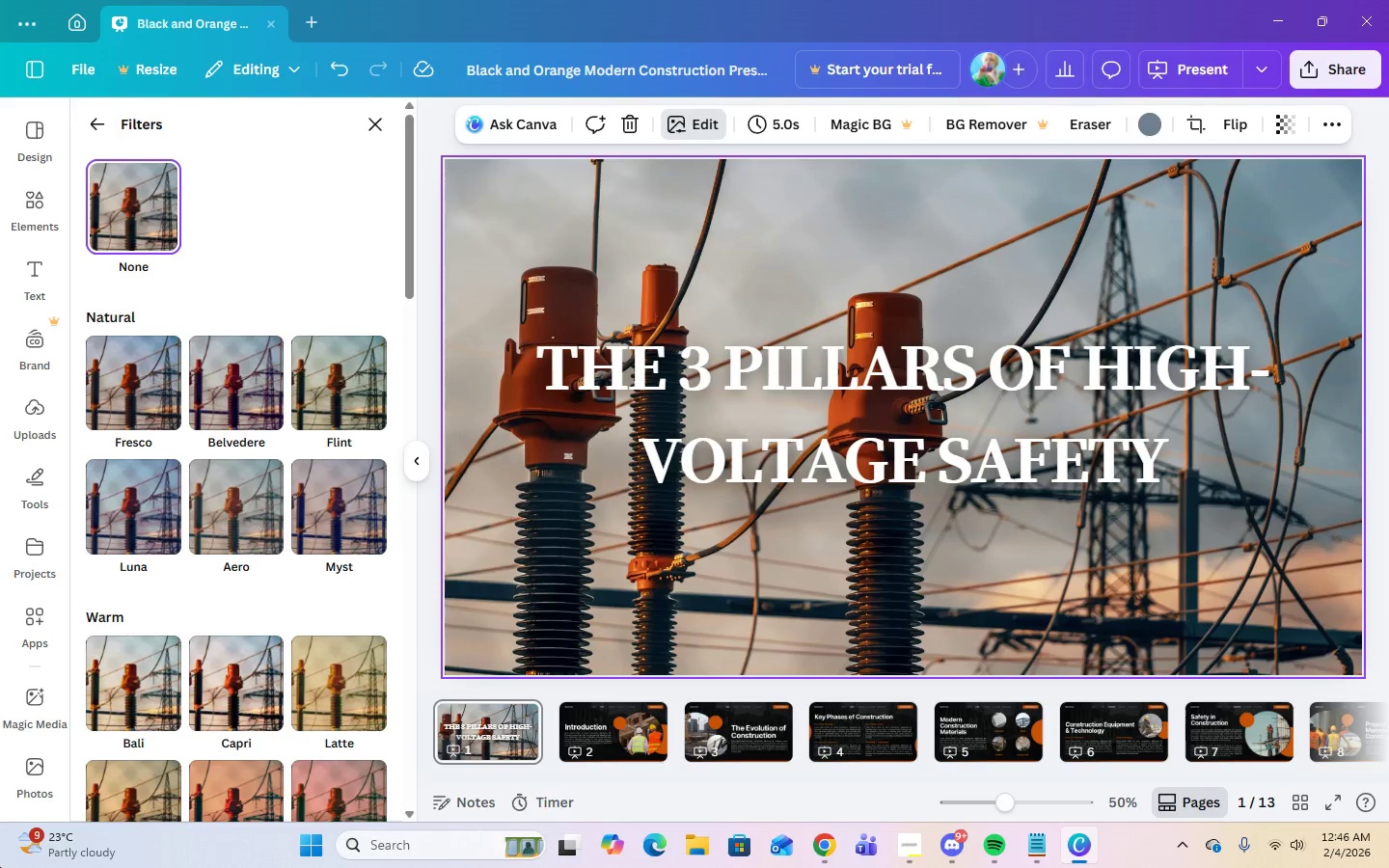 
scroll: coordinate [192, 699], scroll_direction: down, amount: 7.0
 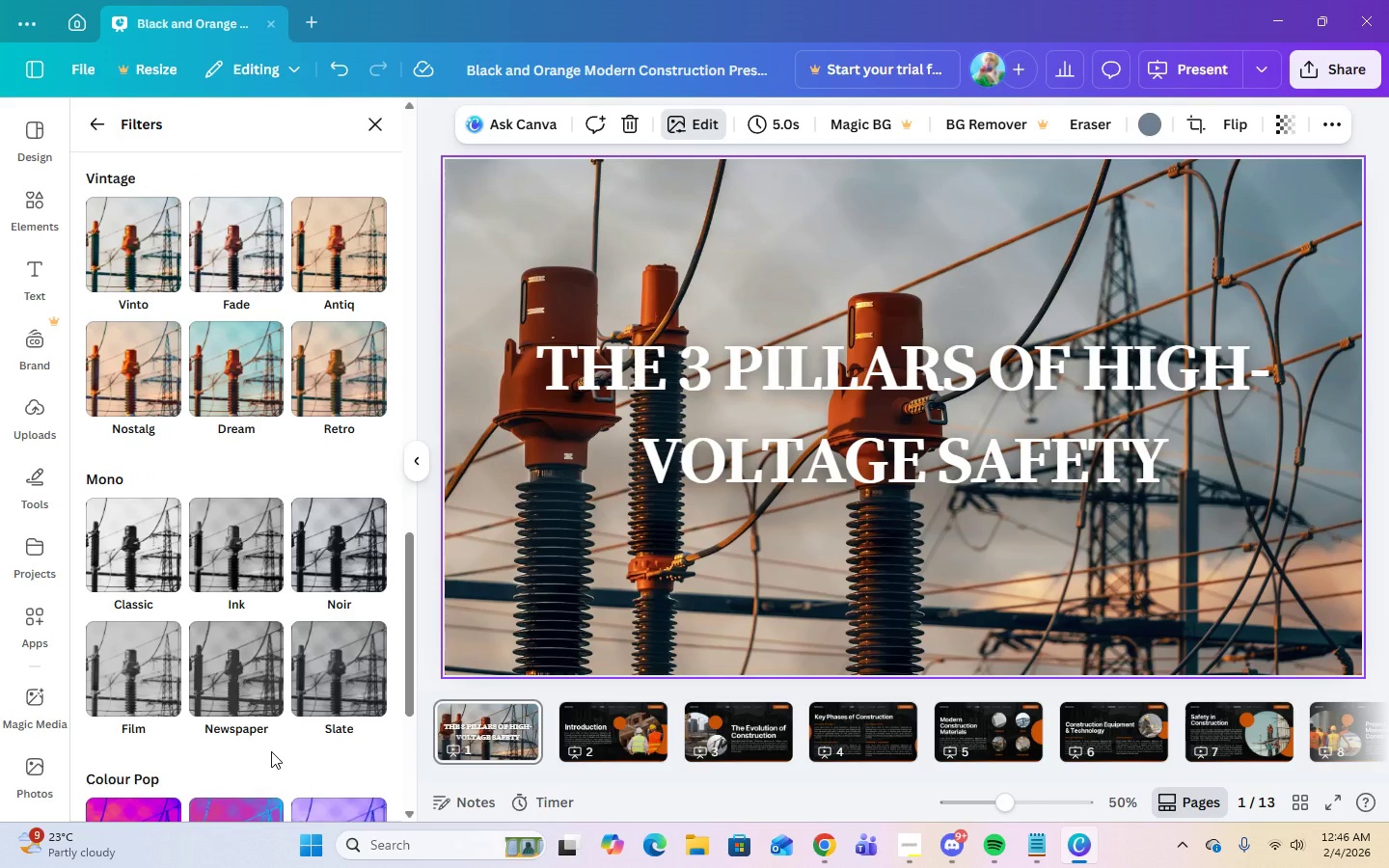 
left_click([256, 690])
 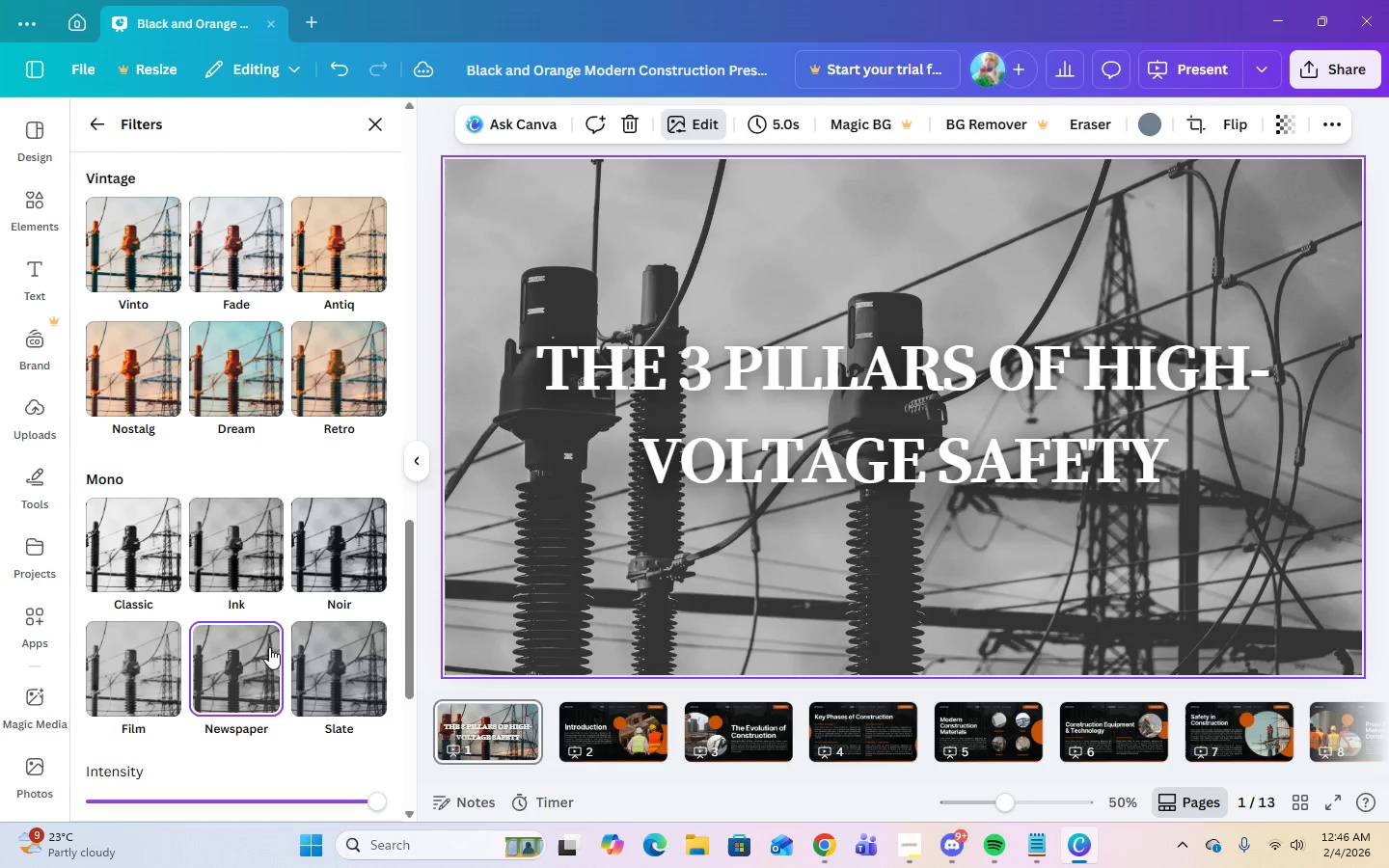 
left_click([313, 559])
 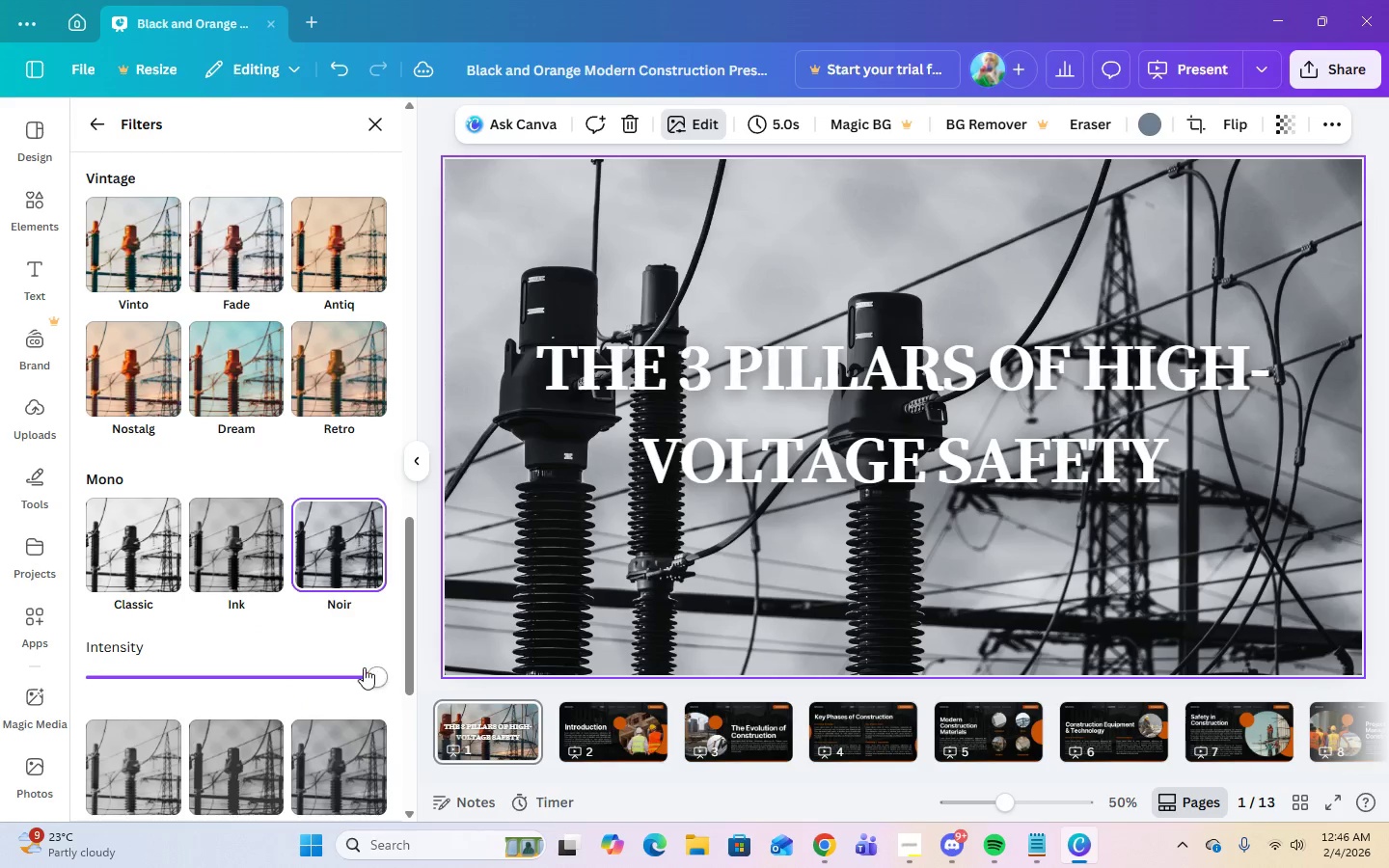 
left_click_drag(start_coordinate=[371, 683], to_coordinate=[426, 689])
 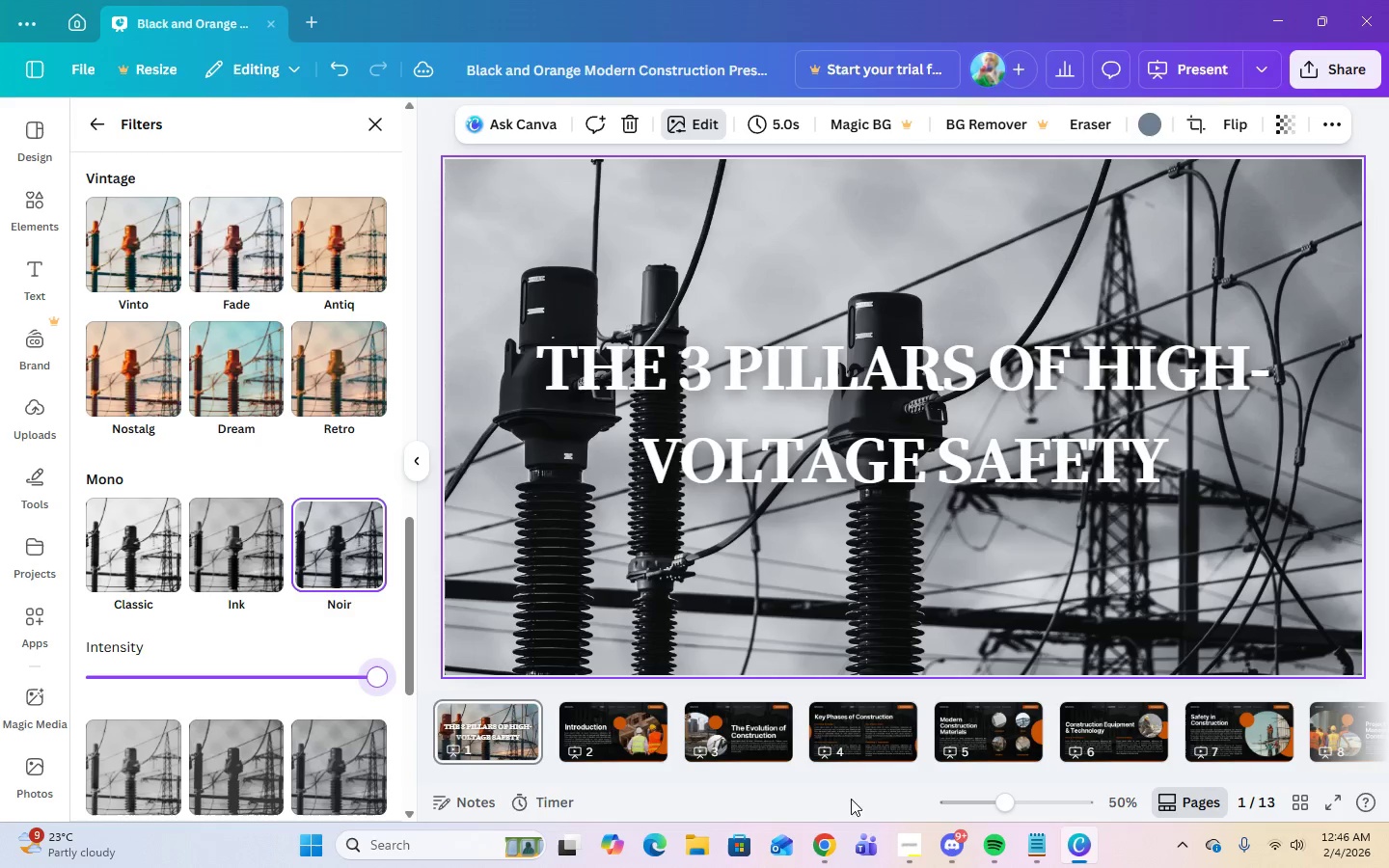 
left_click([817, 839])
 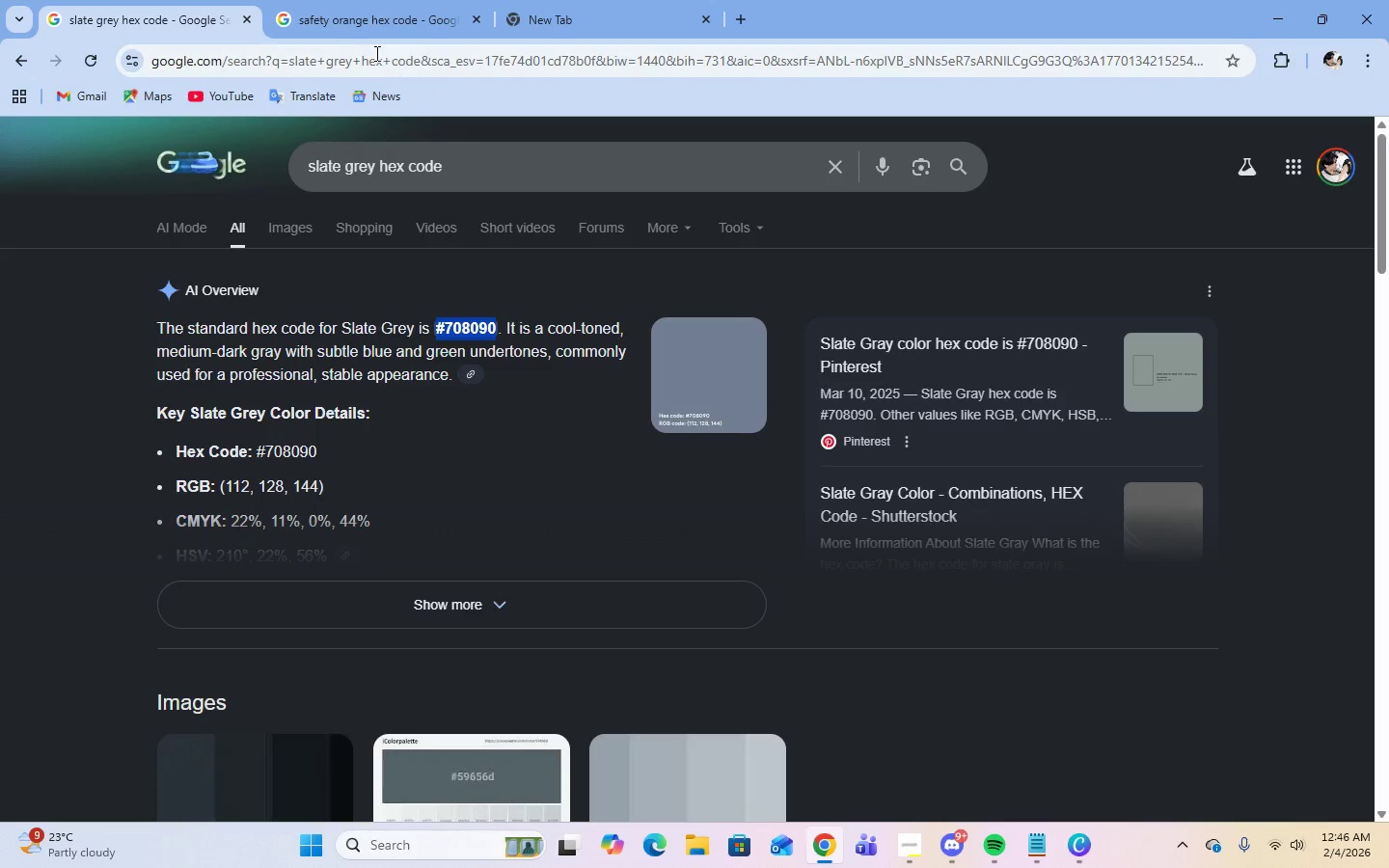 
left_click([342, 34])
 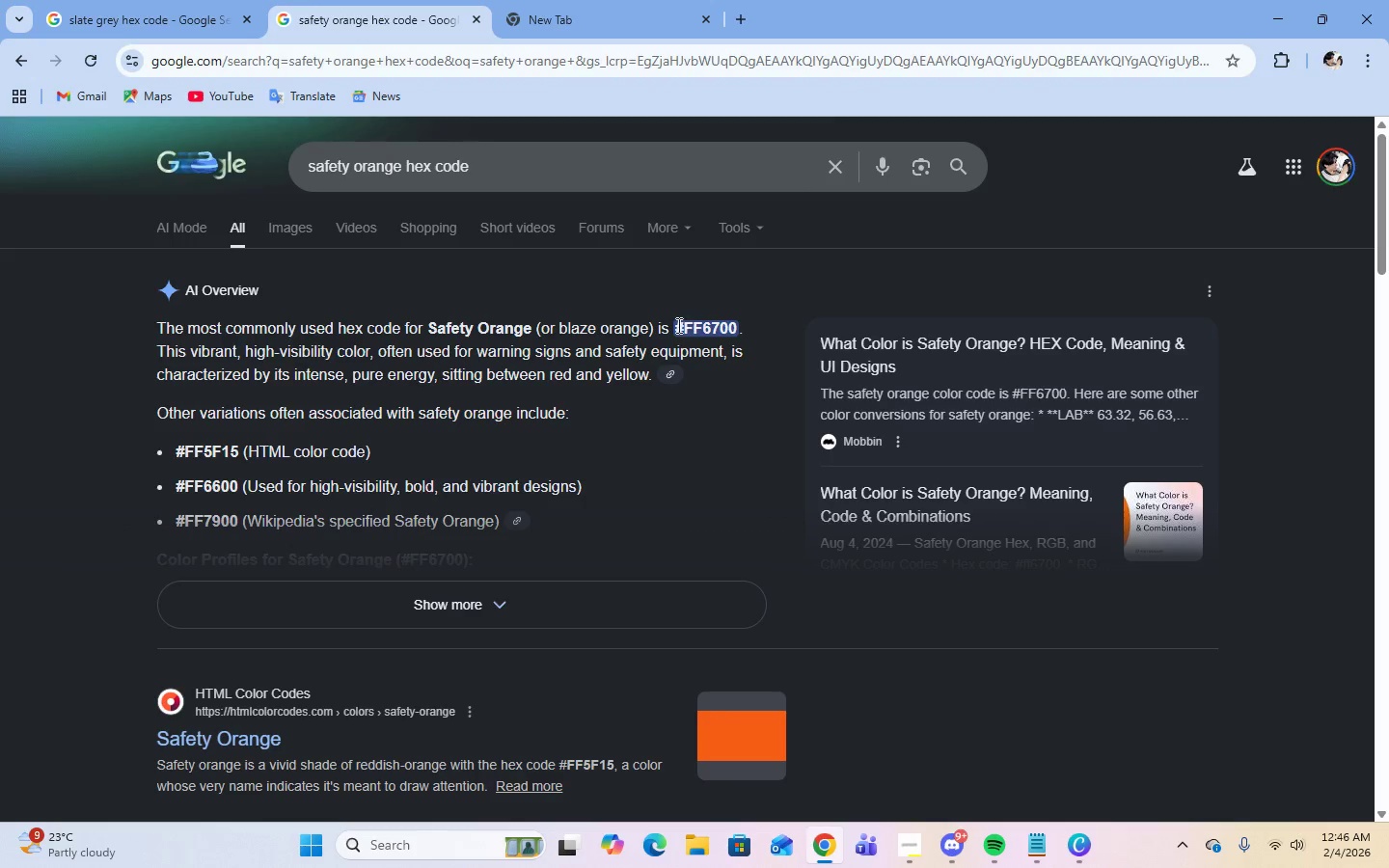 
left_click_drag(start_coordinate=[676, 328], to_coordinate=[737, 328])
 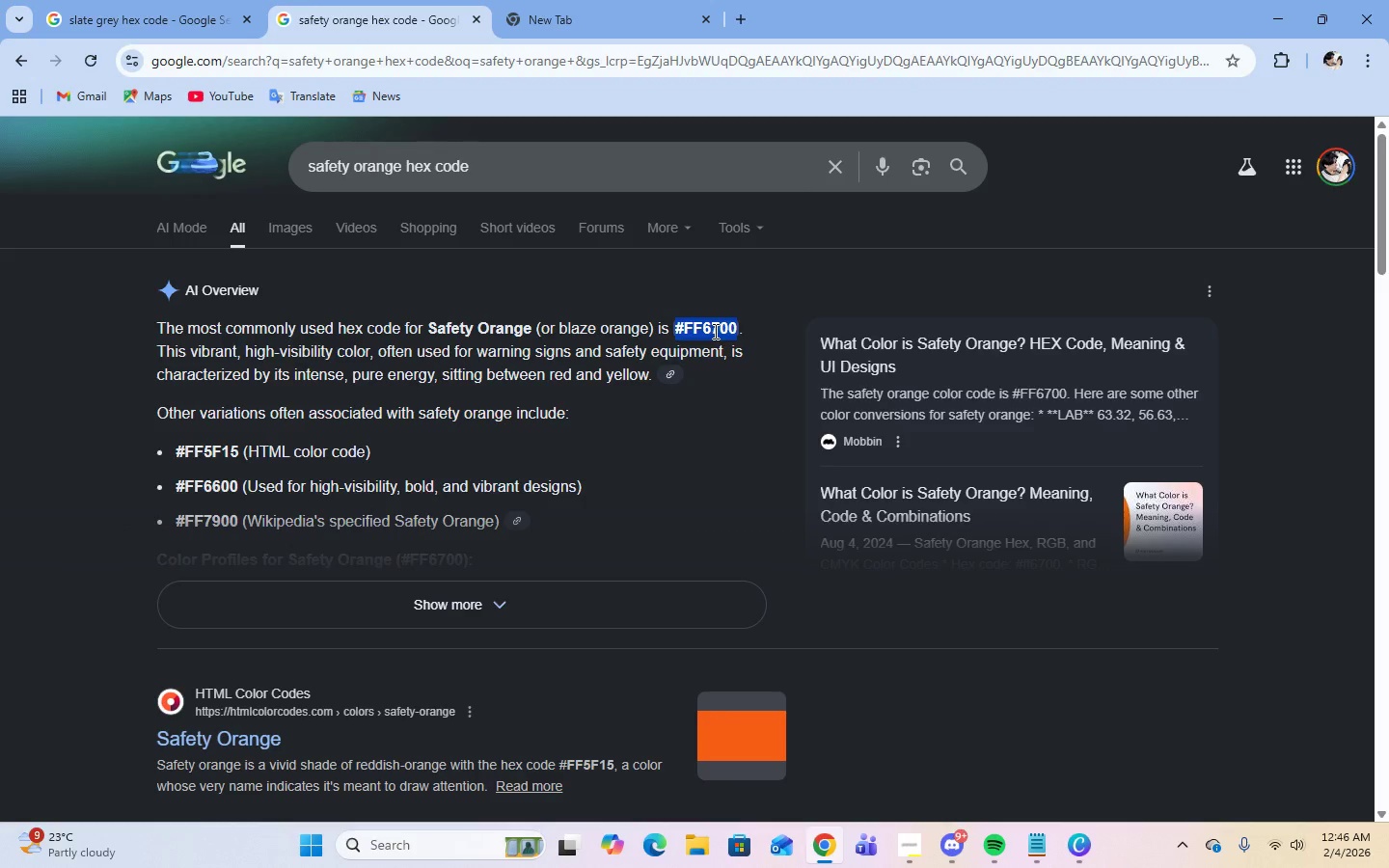 
right_click([714, 331])
 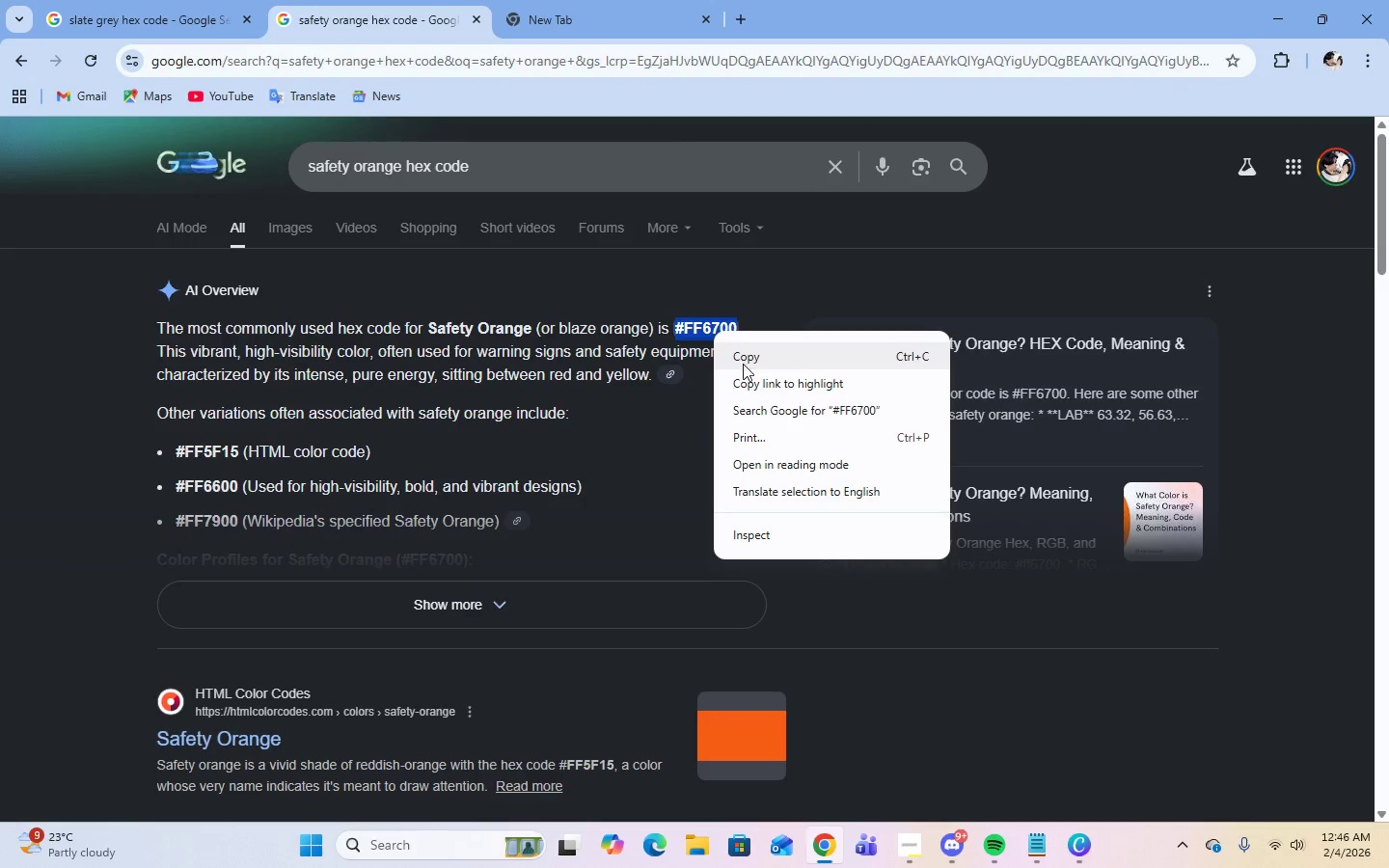 
left_click([743, 364])
 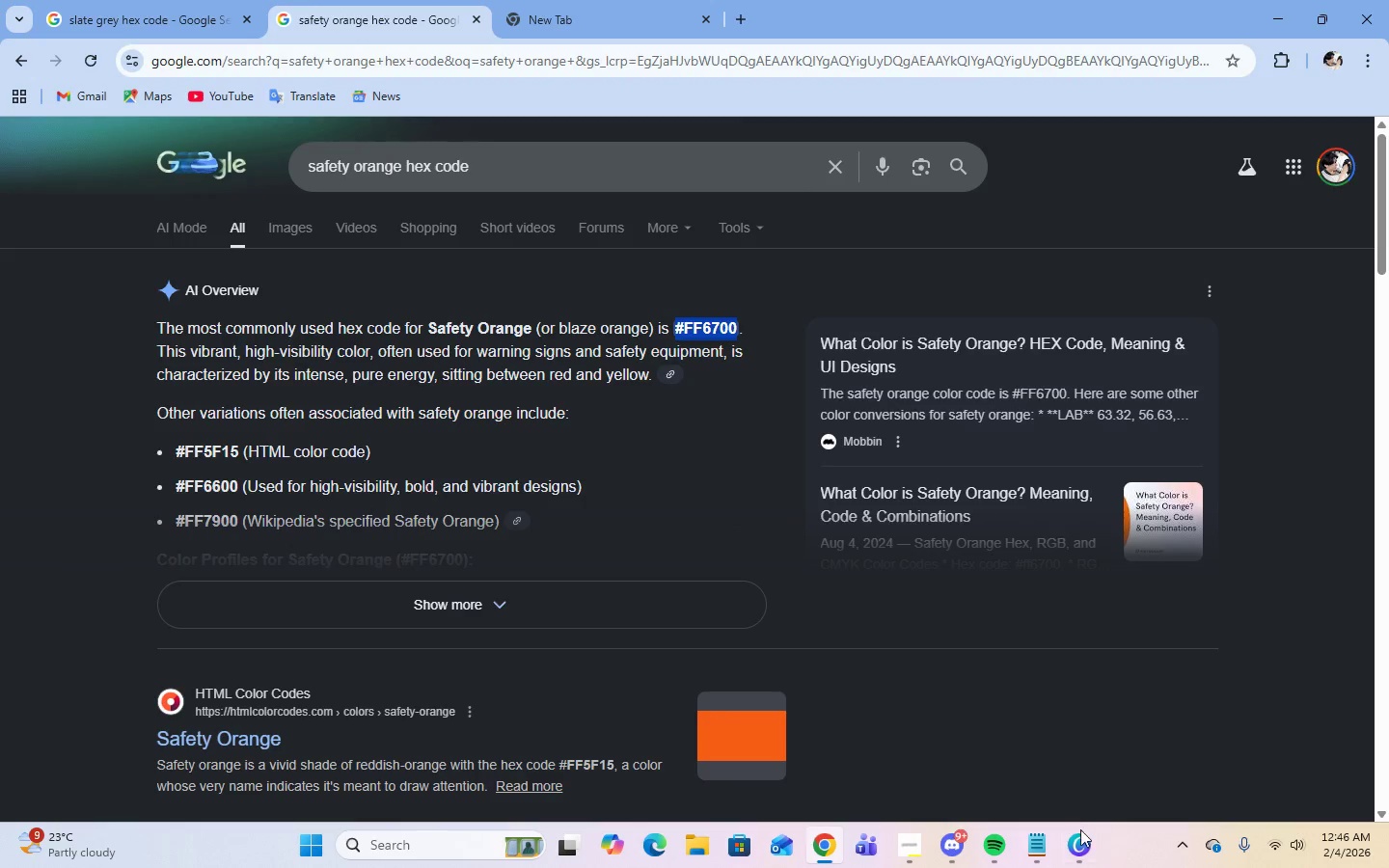 
left_click([1080, 839])
 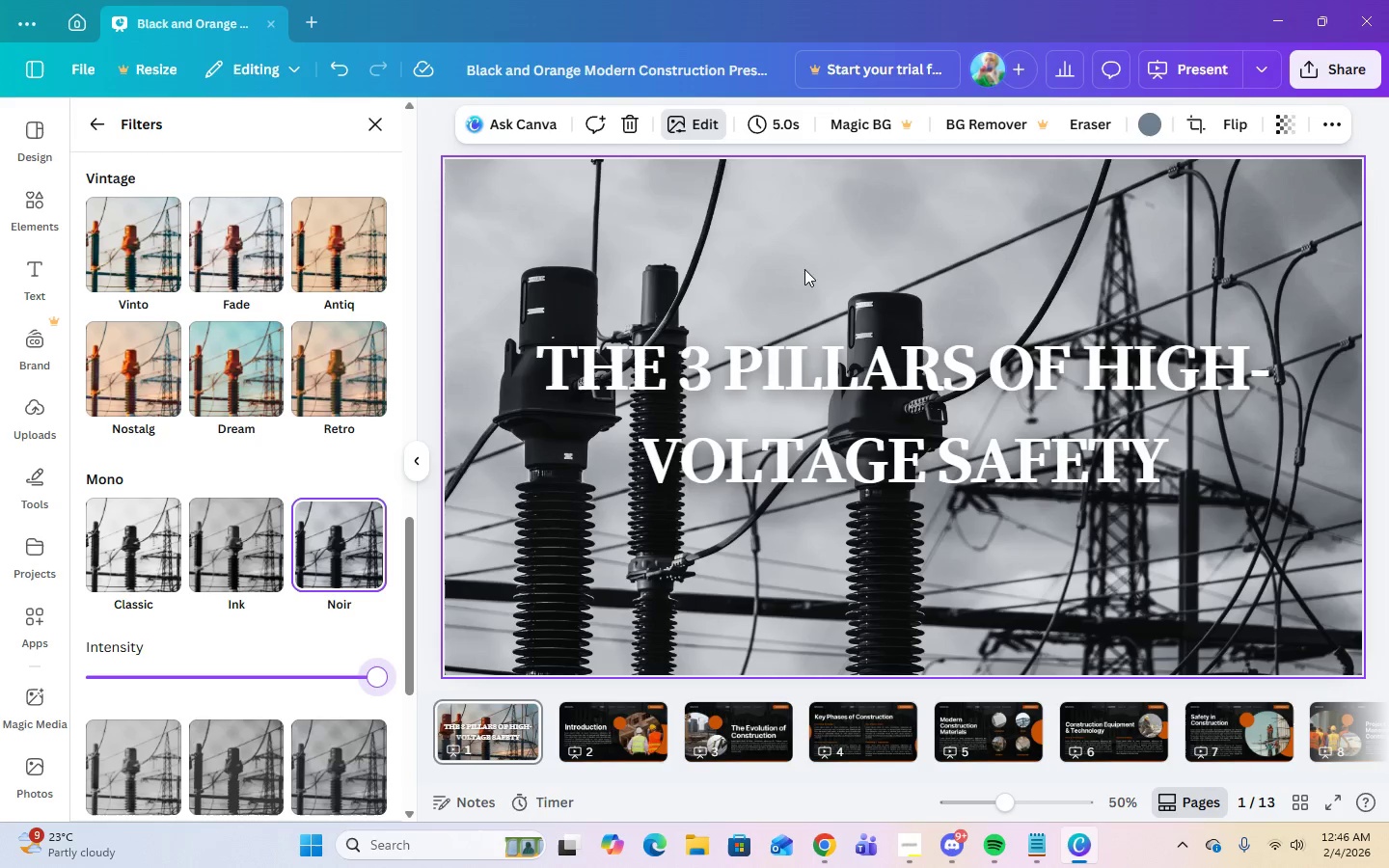 
left_click([805, 393])
 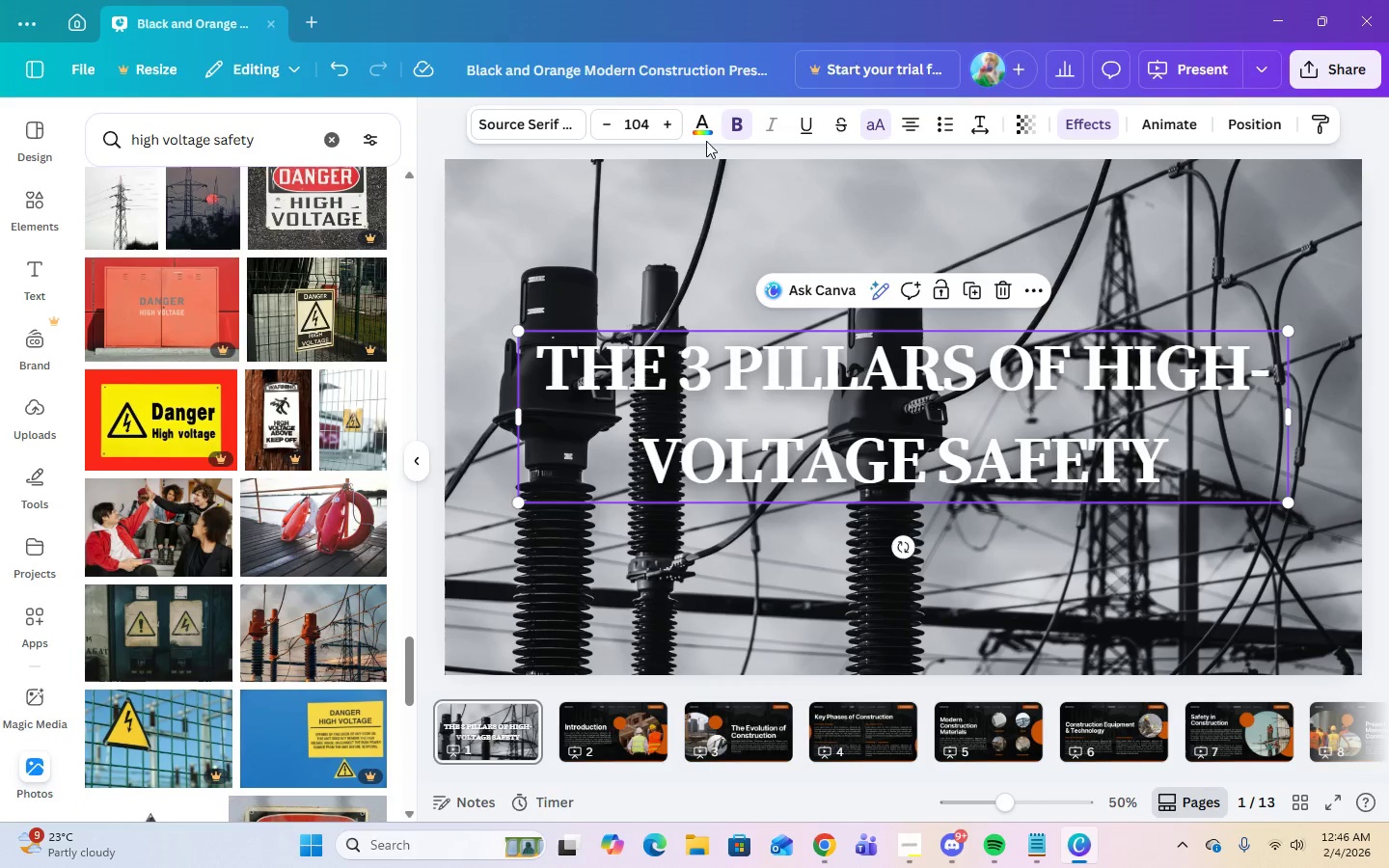 
left_click([706, 118])
 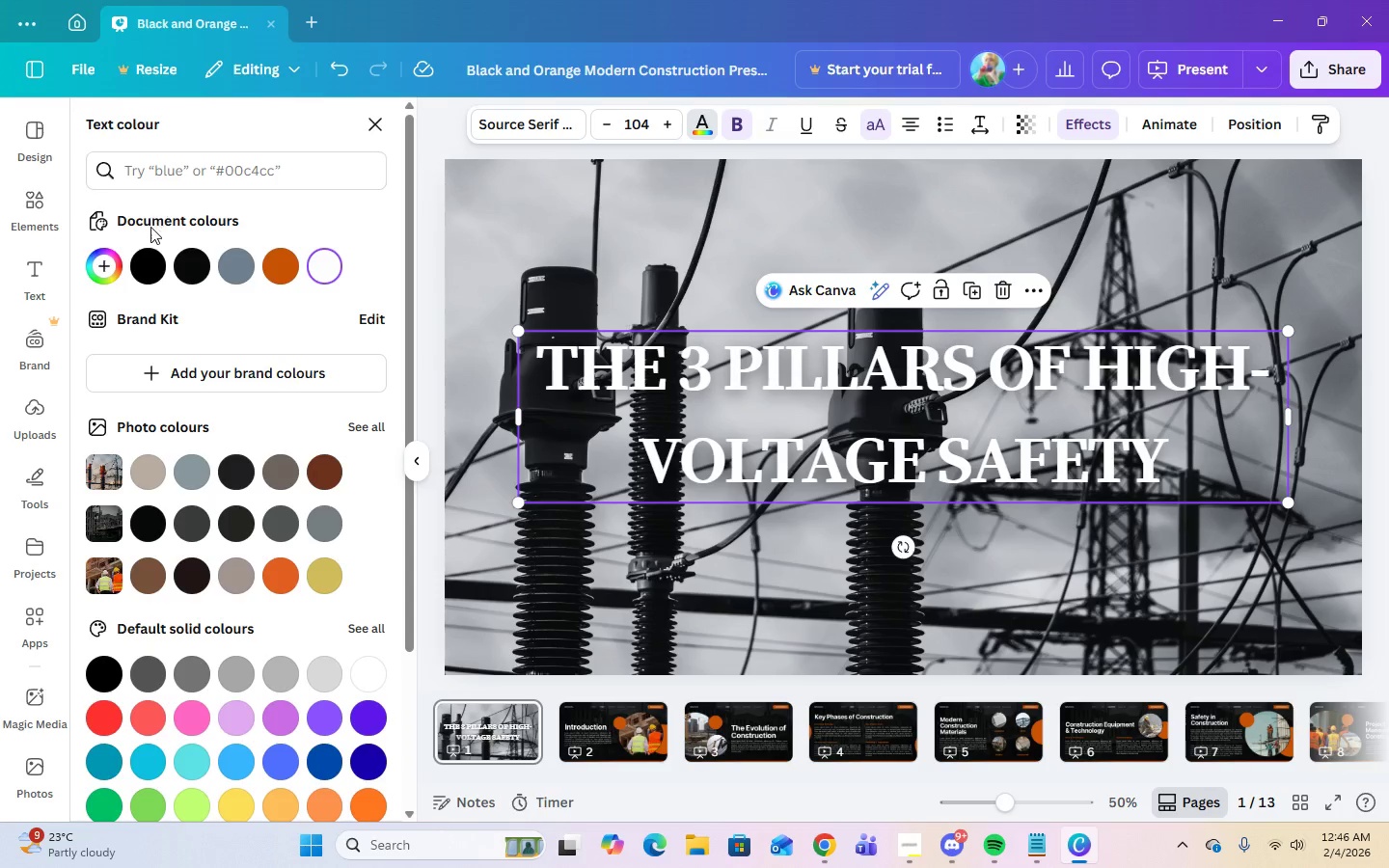 
left_click([102, 262])
 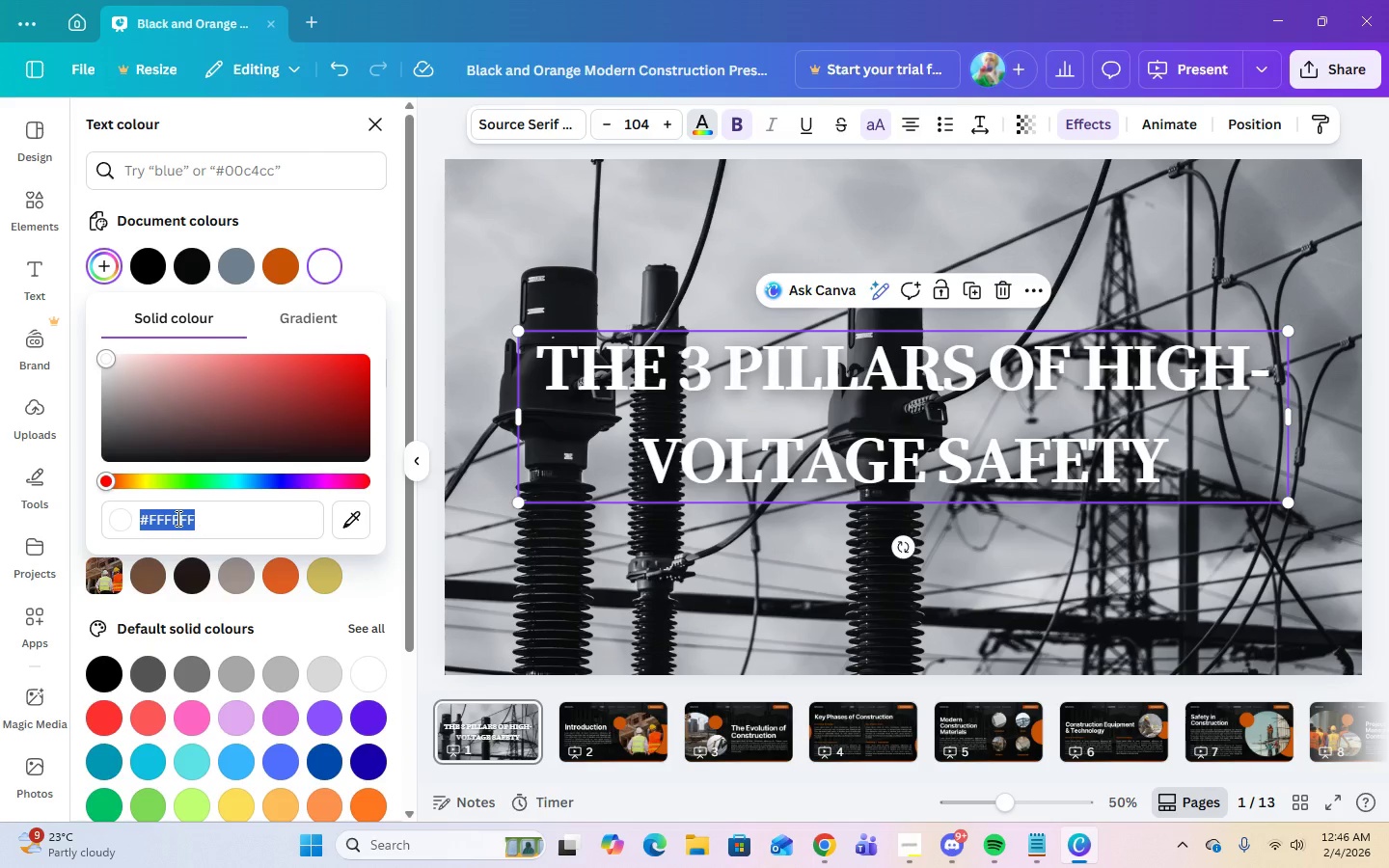 
right_click([177, 518])
 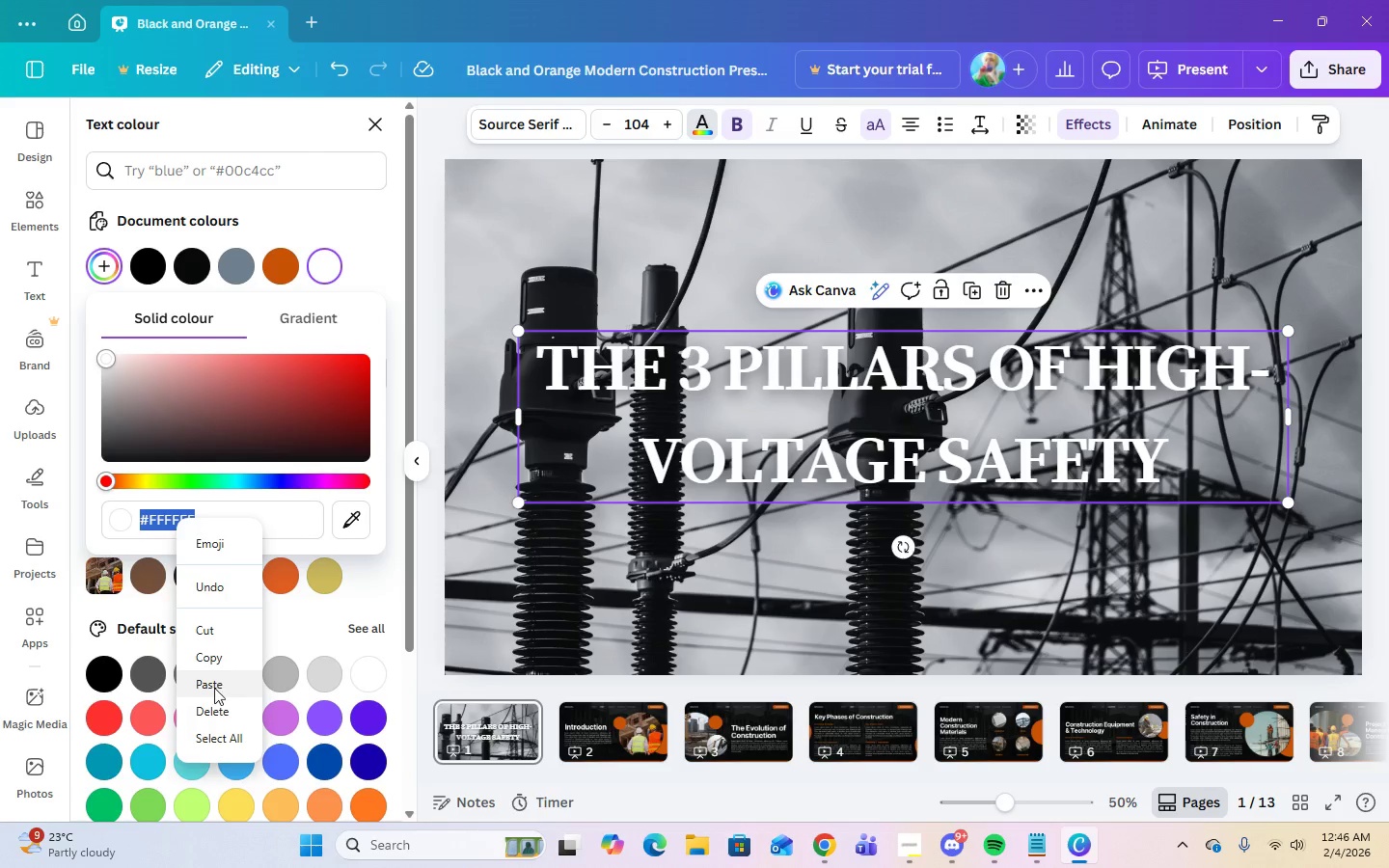 
left_click([214, 688])
 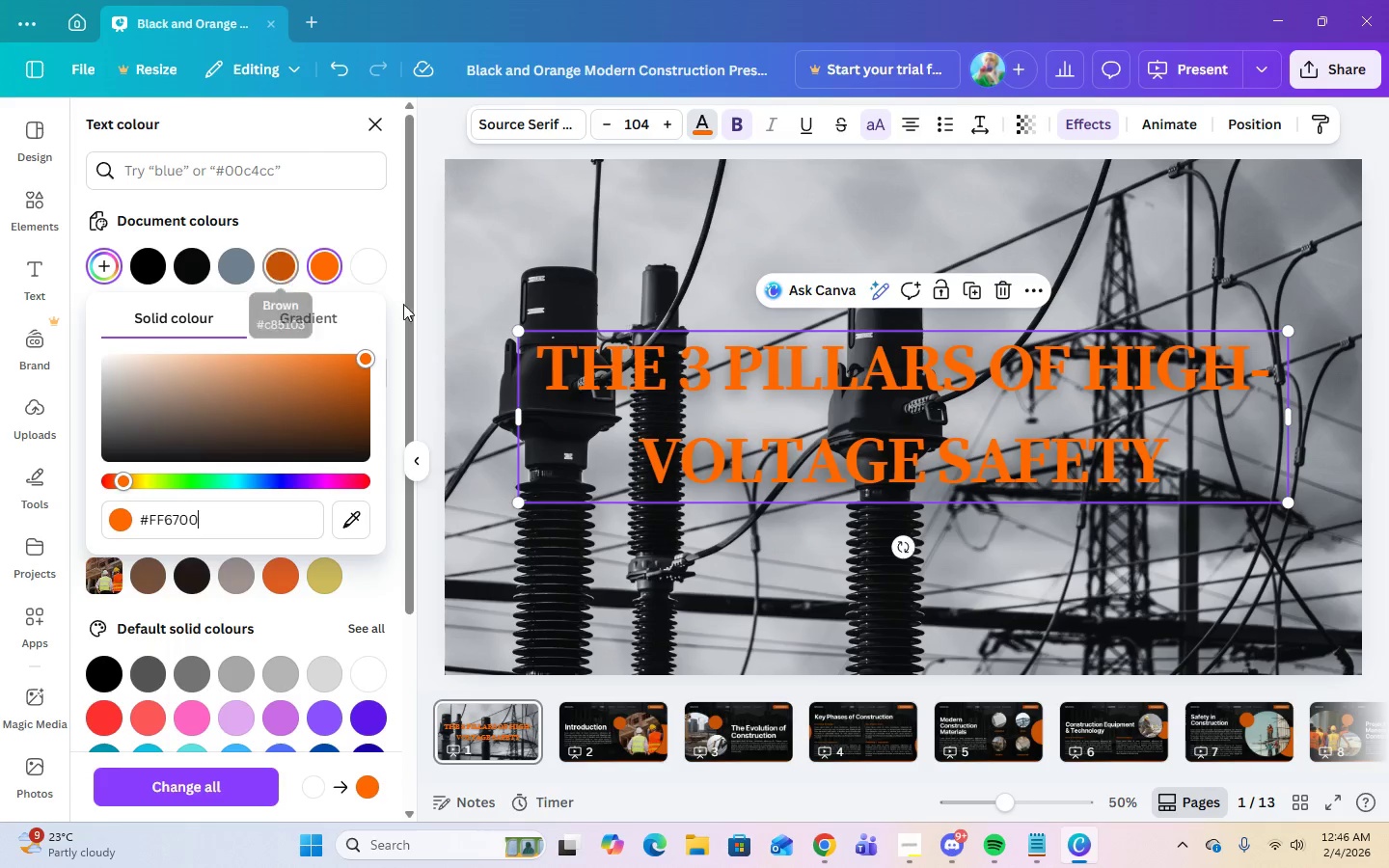 
left_click([720, 221])
 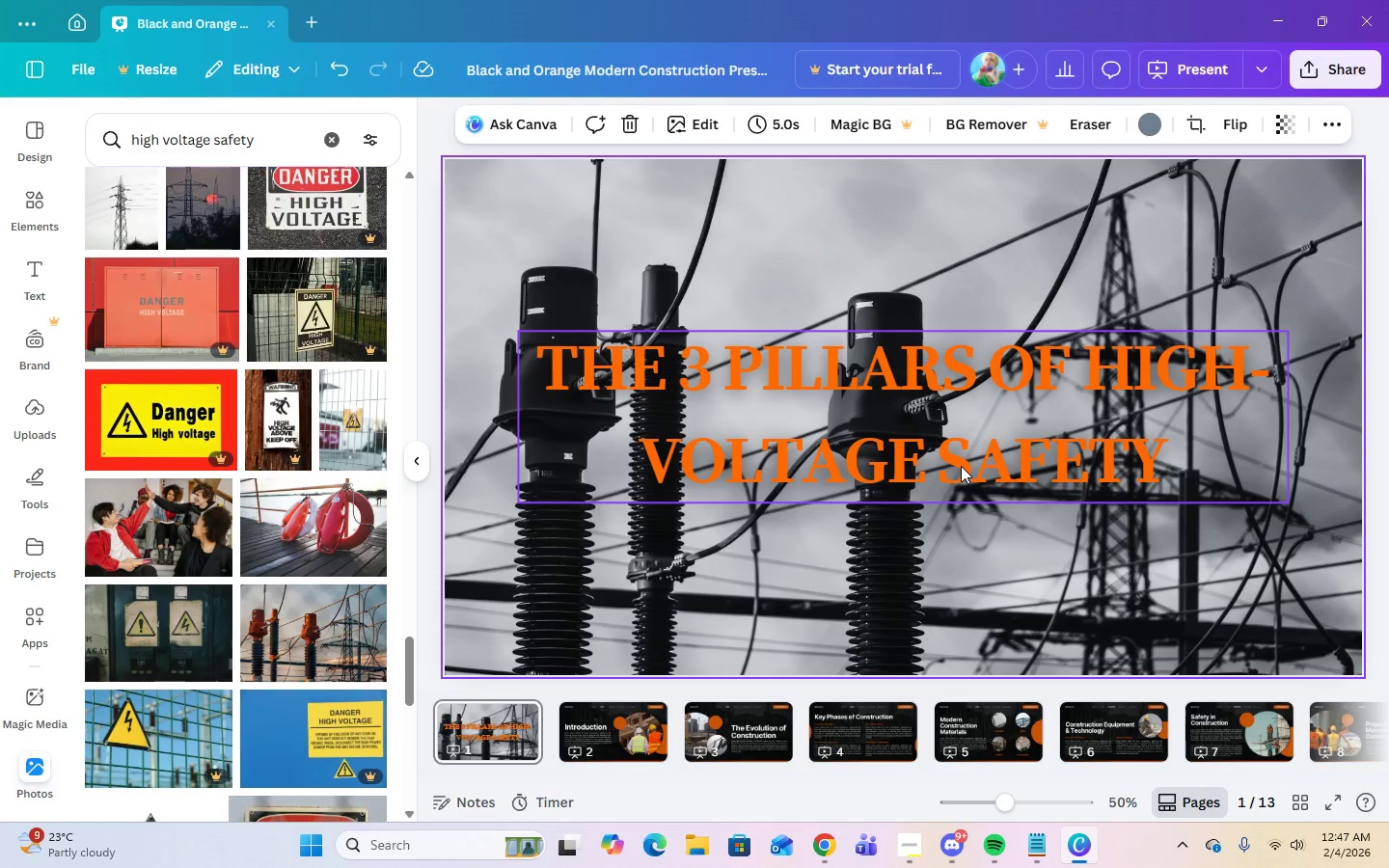 
wait(6.73)
 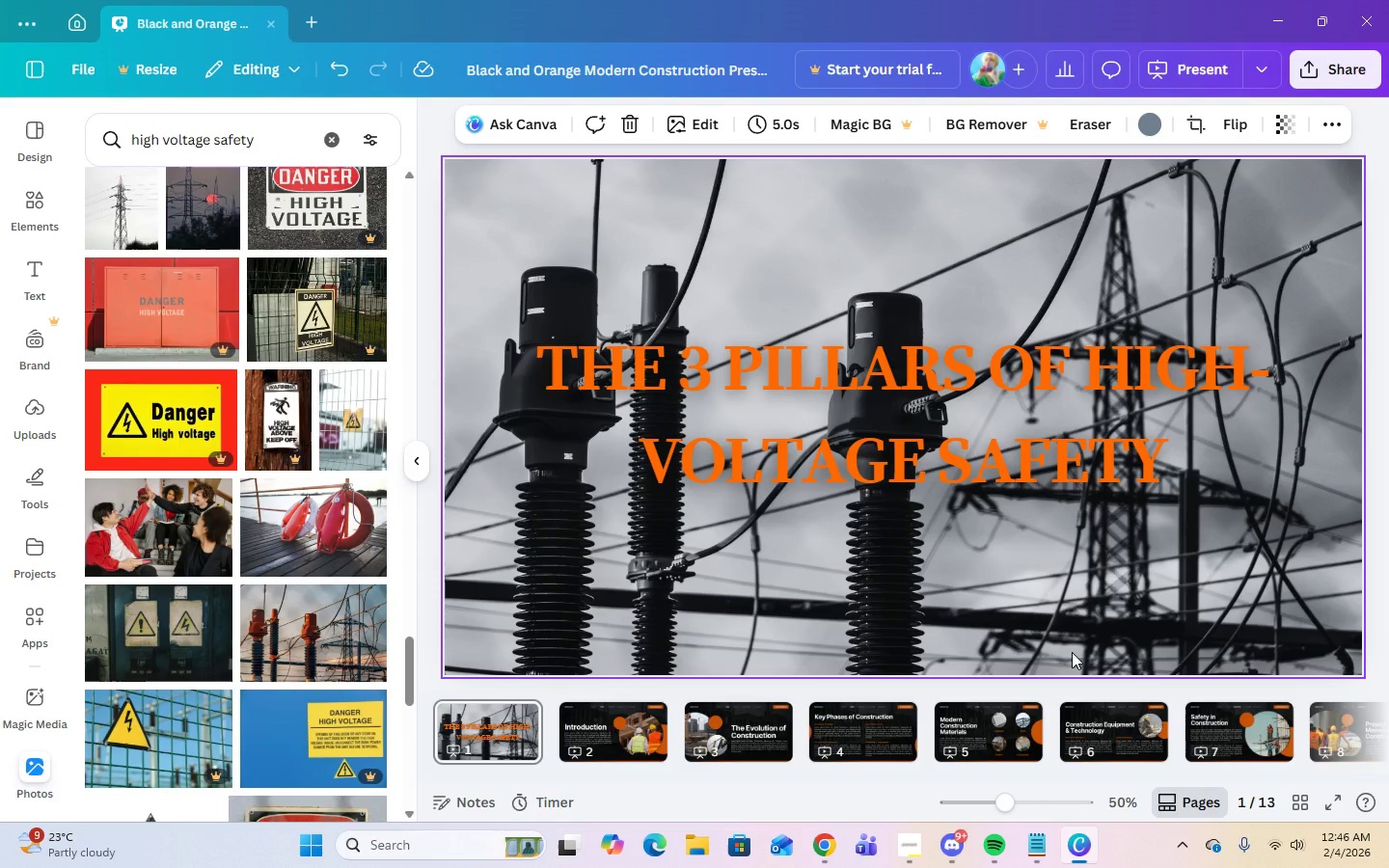 
left_click([20, 204])
 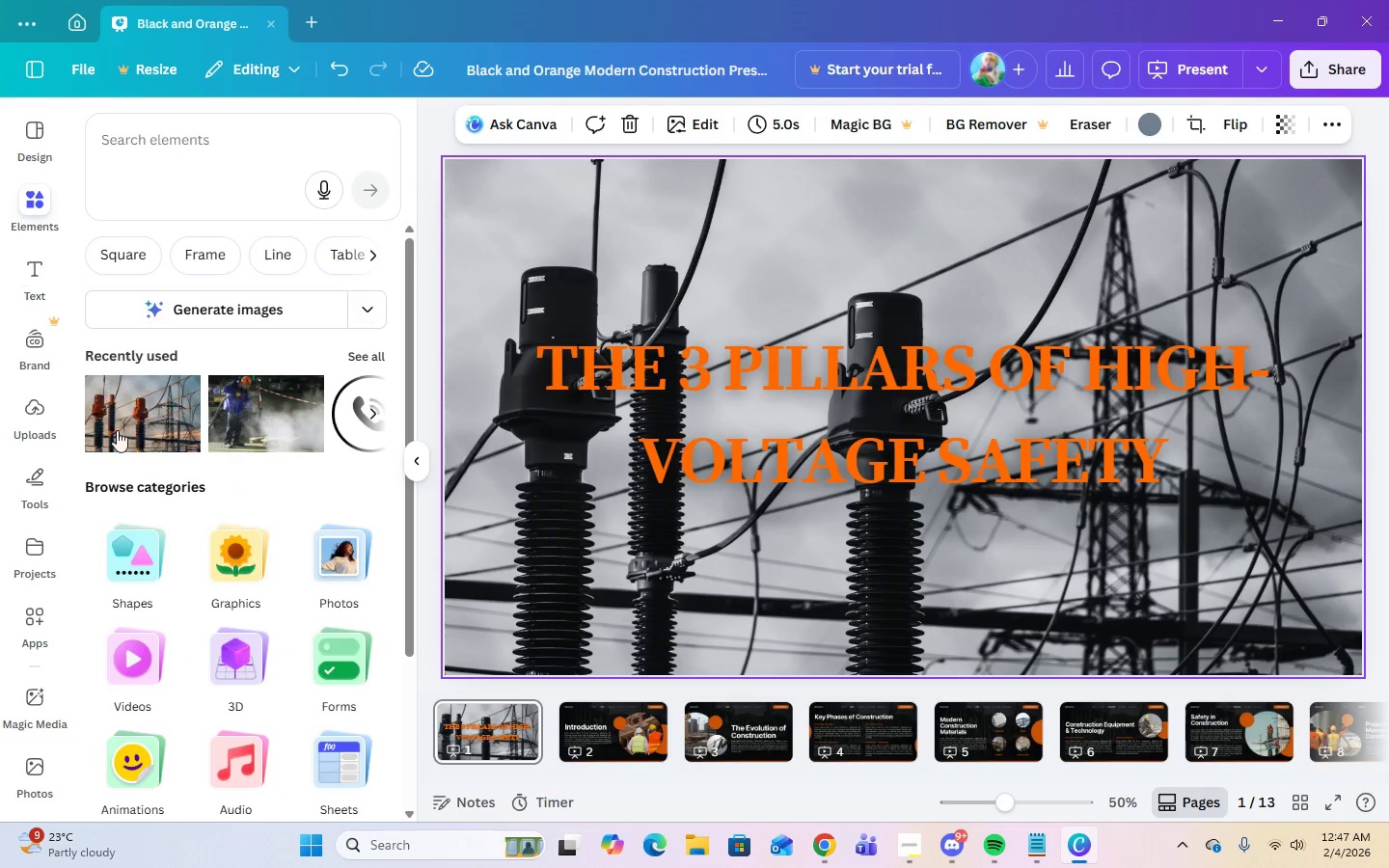 
scroll: coordinate [281, 621], scroll_direction: down, amount: 3.0
 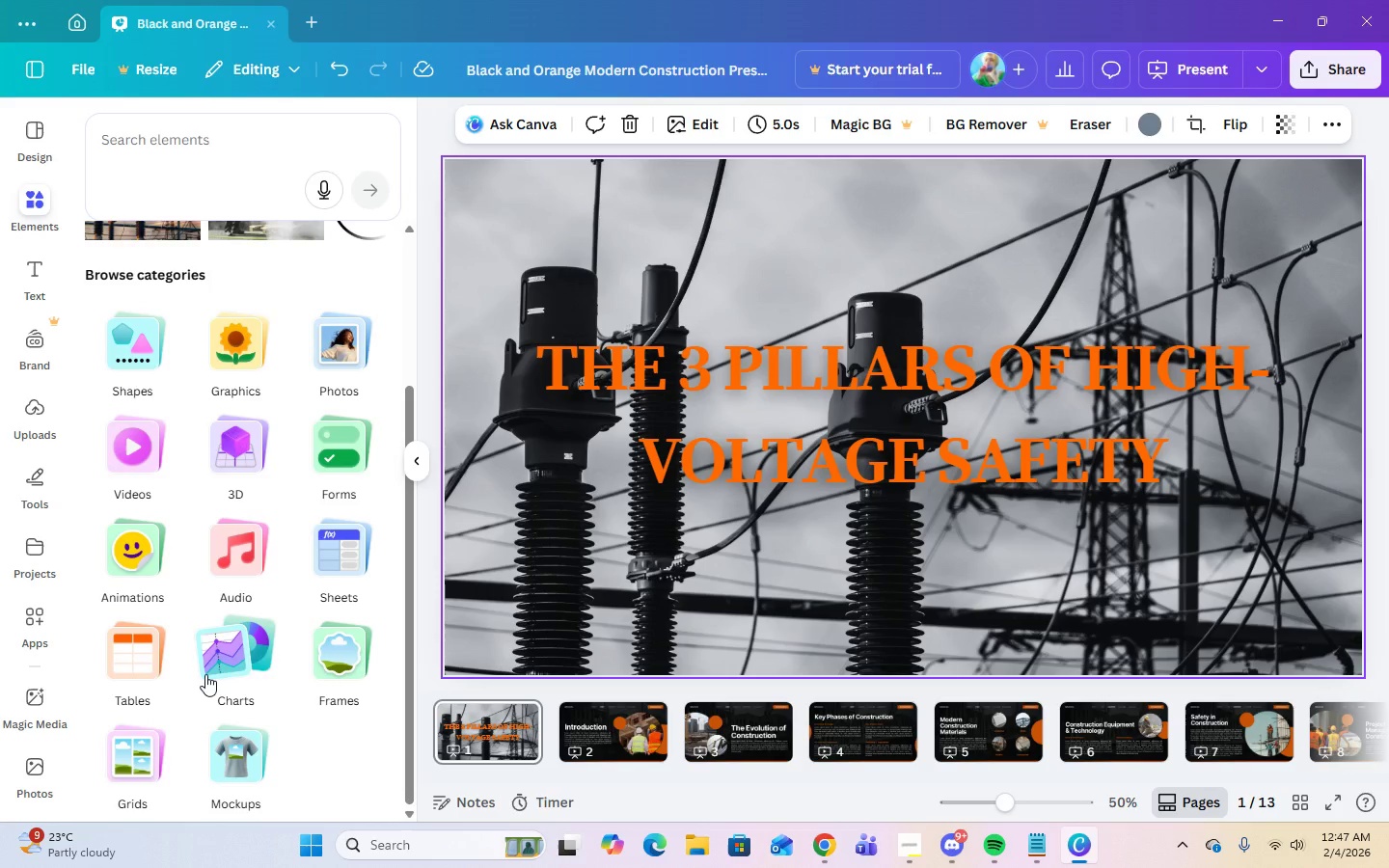 
scroll: coordinate [205, 674], scroll_direction: up, amount: 1.0
 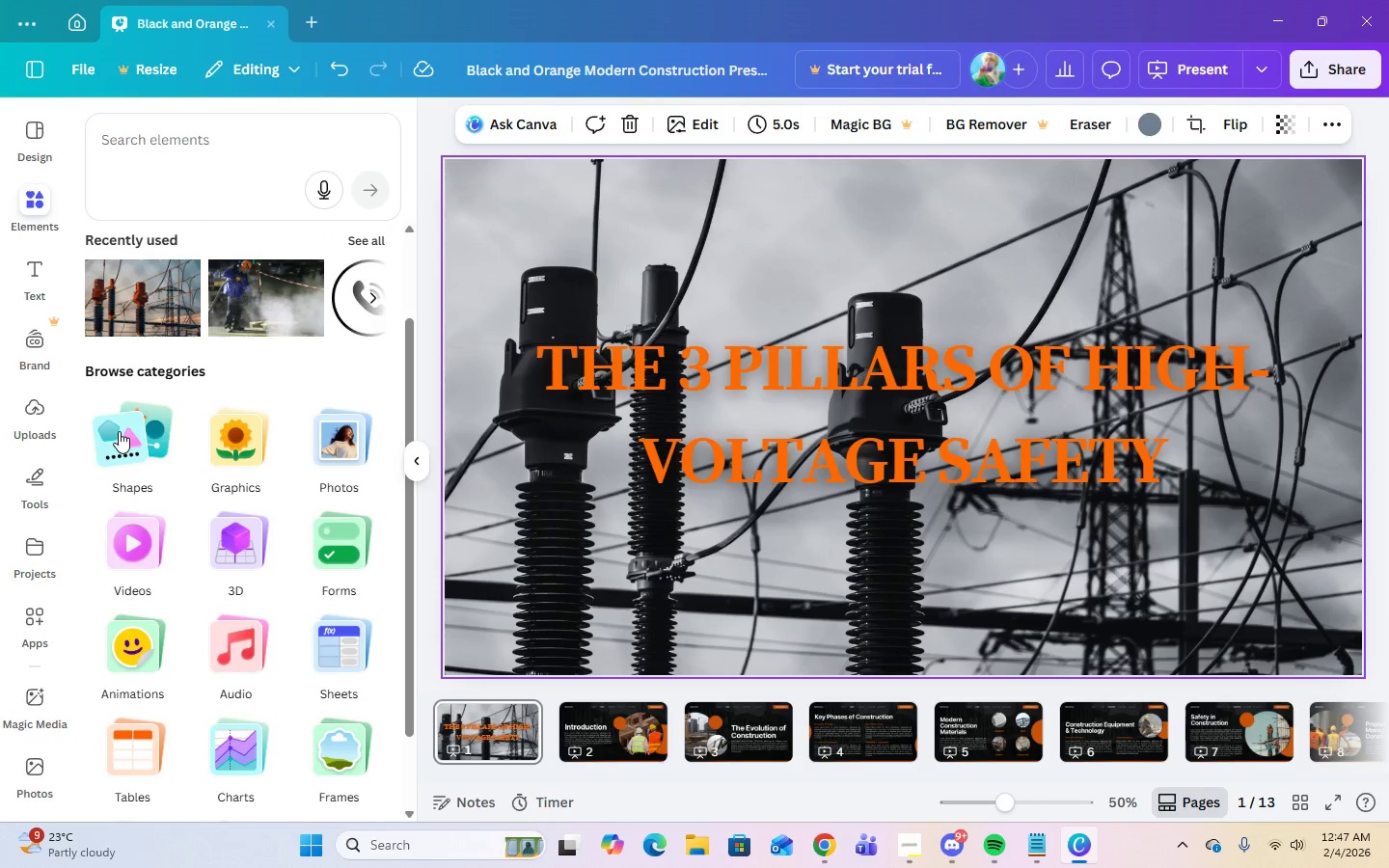 
left_click([119, 431])
 